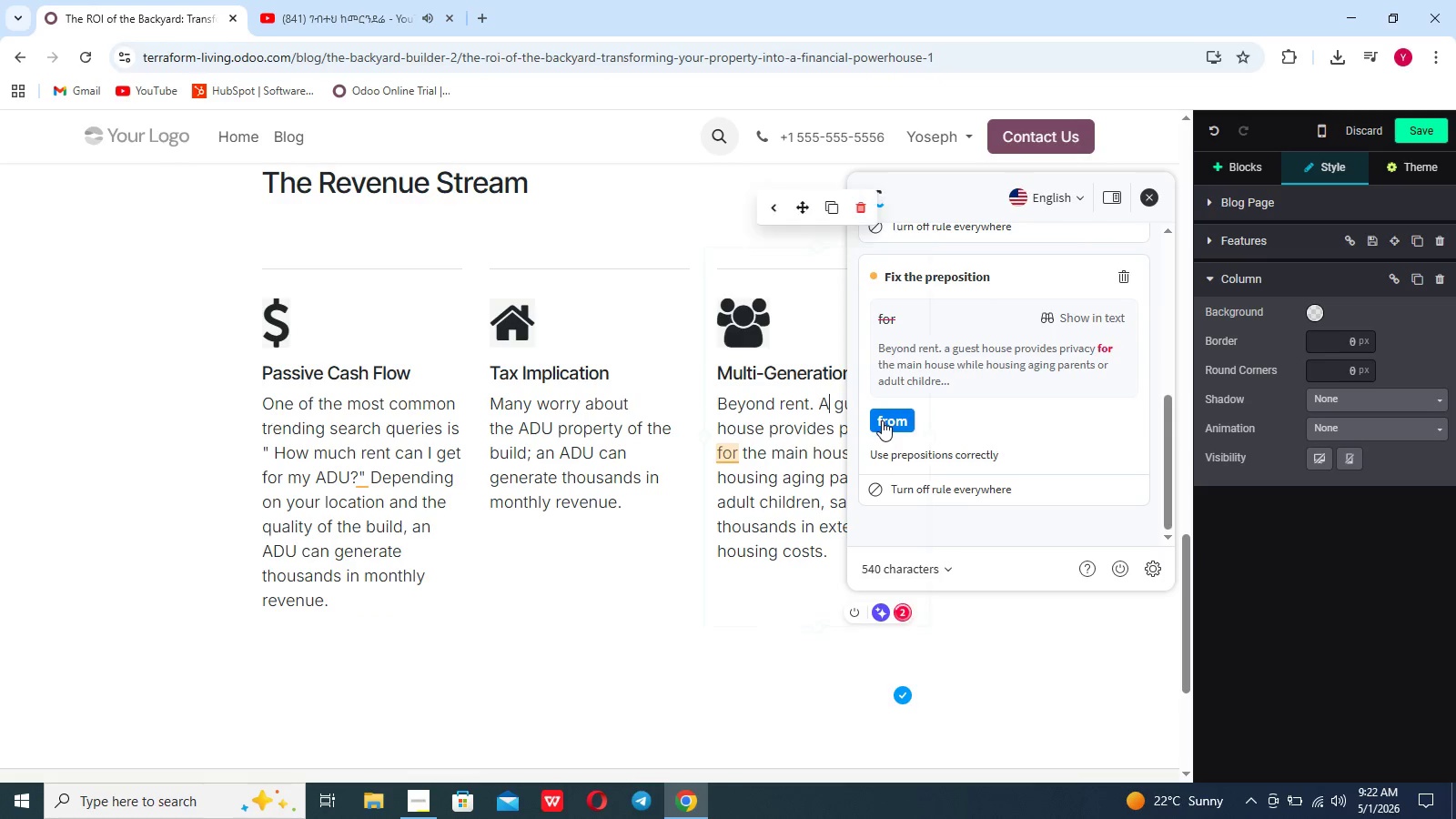 
left_click([882, 420])
 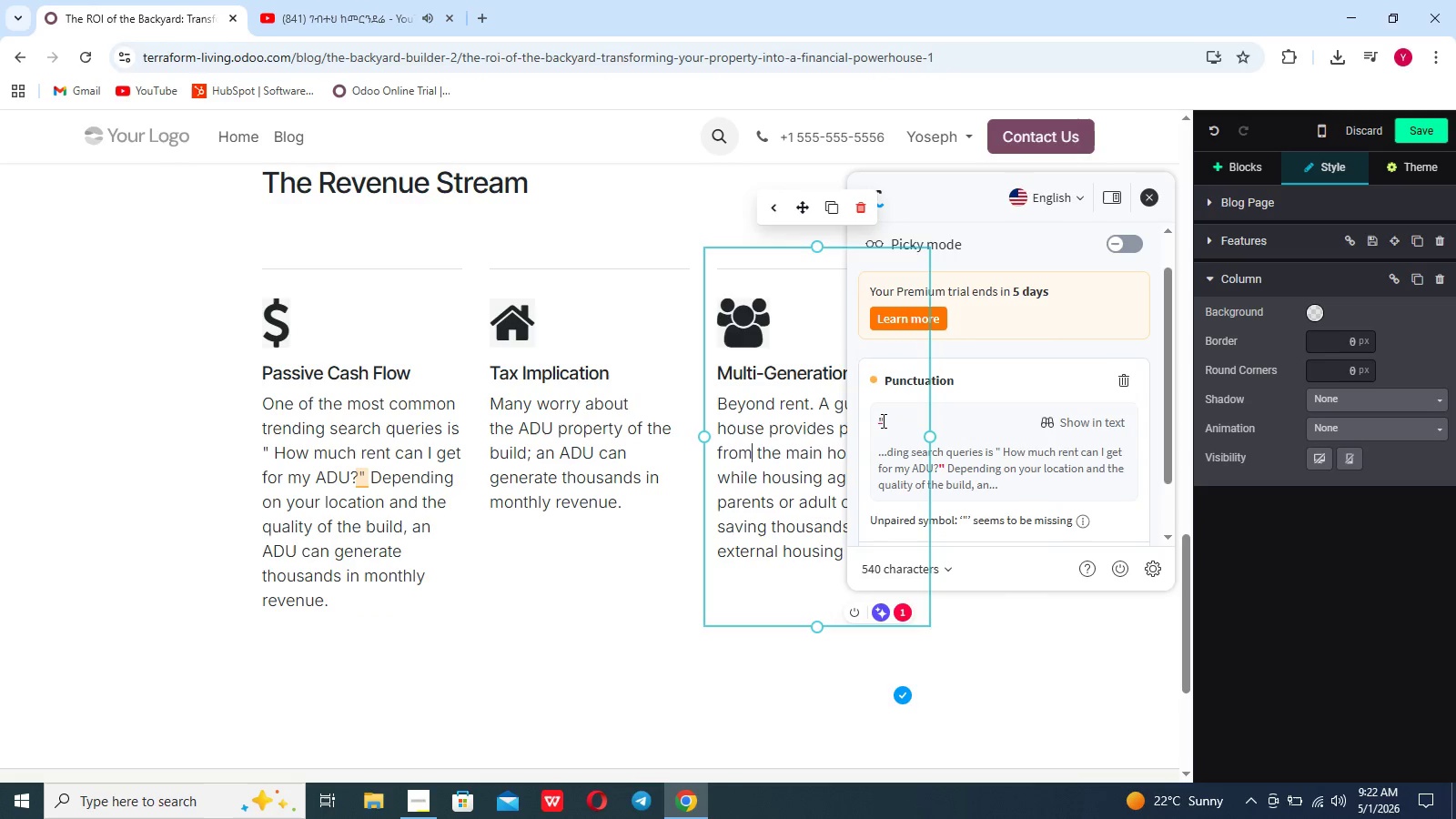 
scroll: coordinate [882, 420], scroll_direction: down, amount: 6.0
 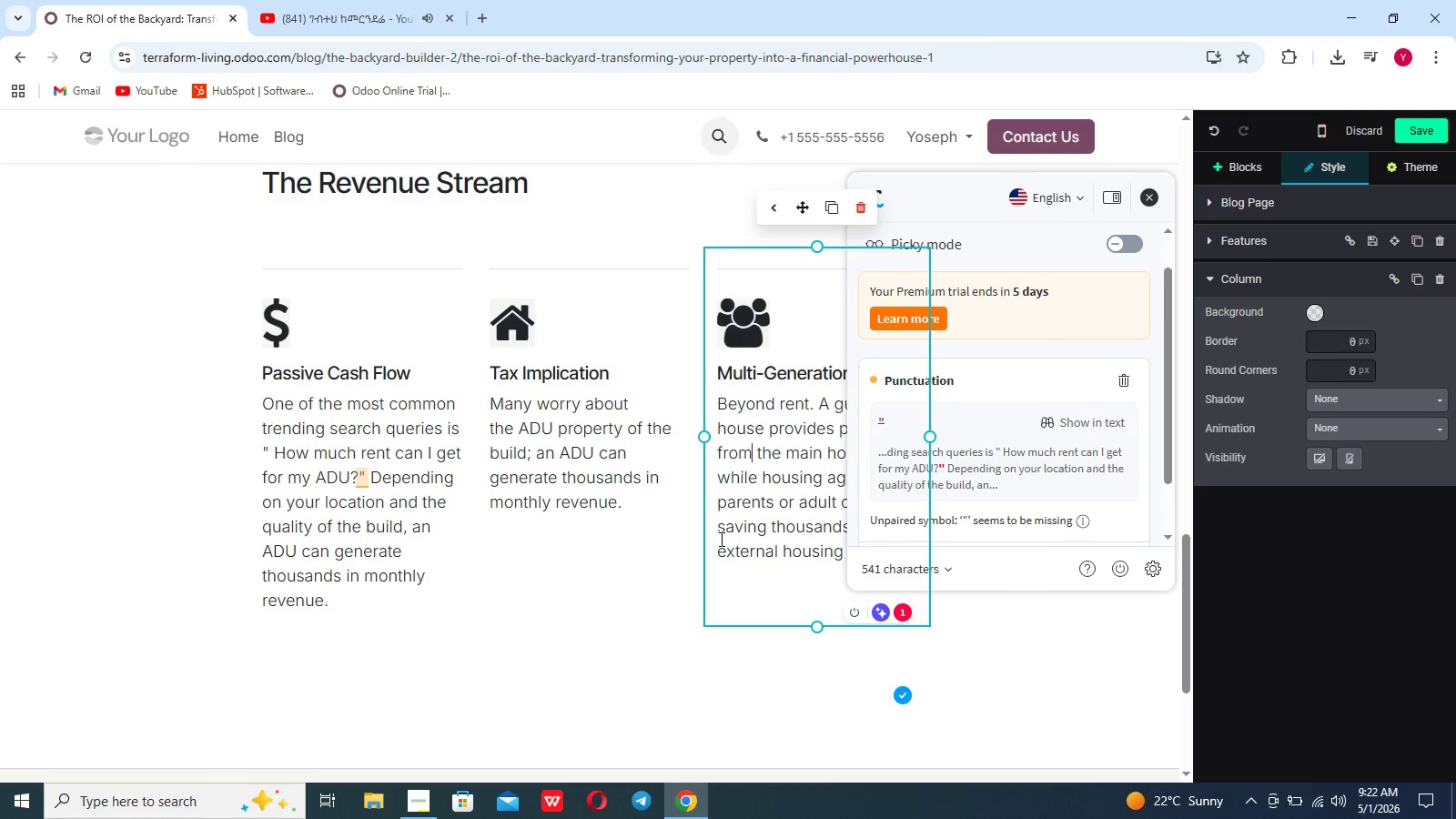 
left_click([720, 539])
 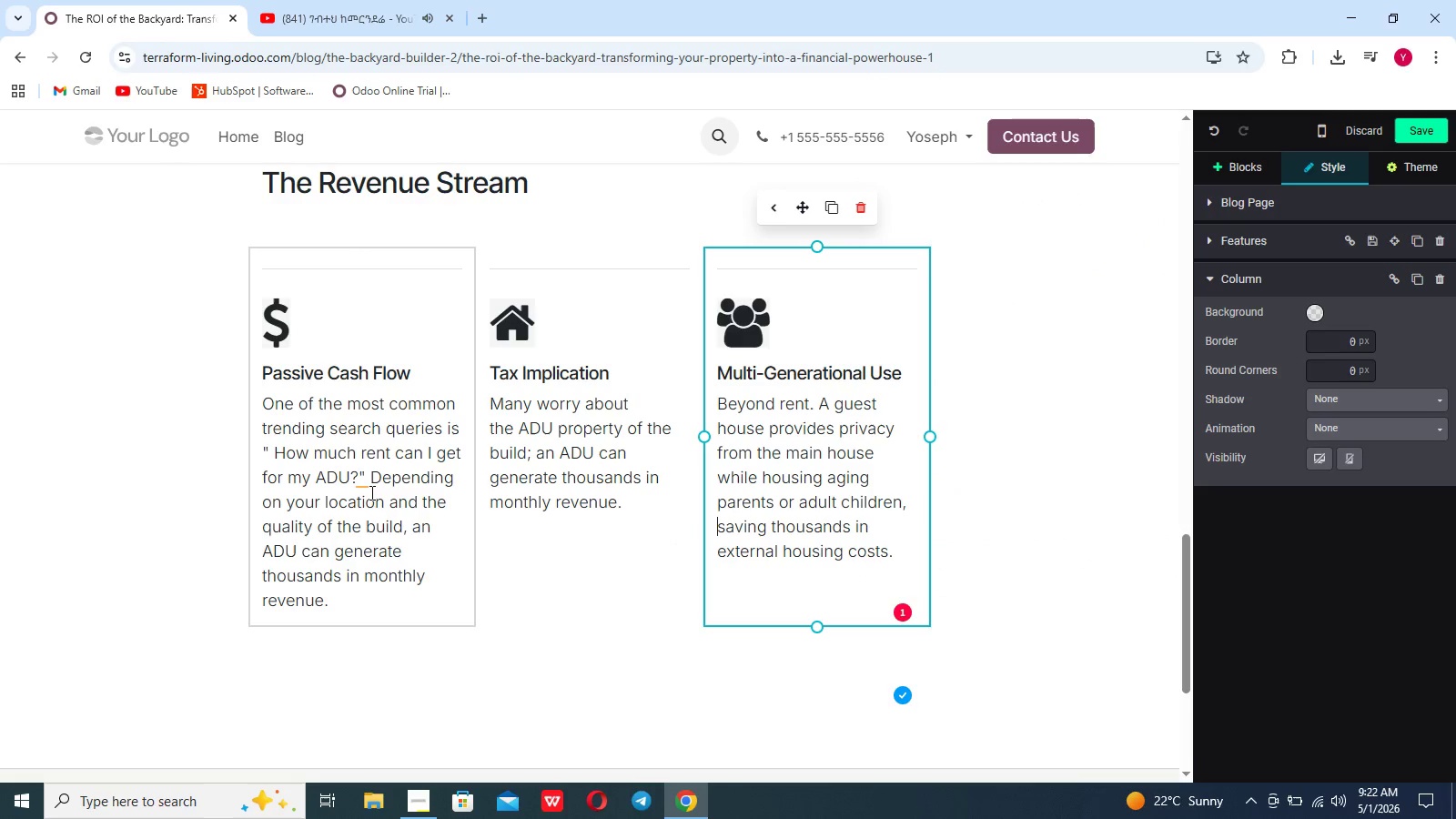 
left_click([365, 490])
 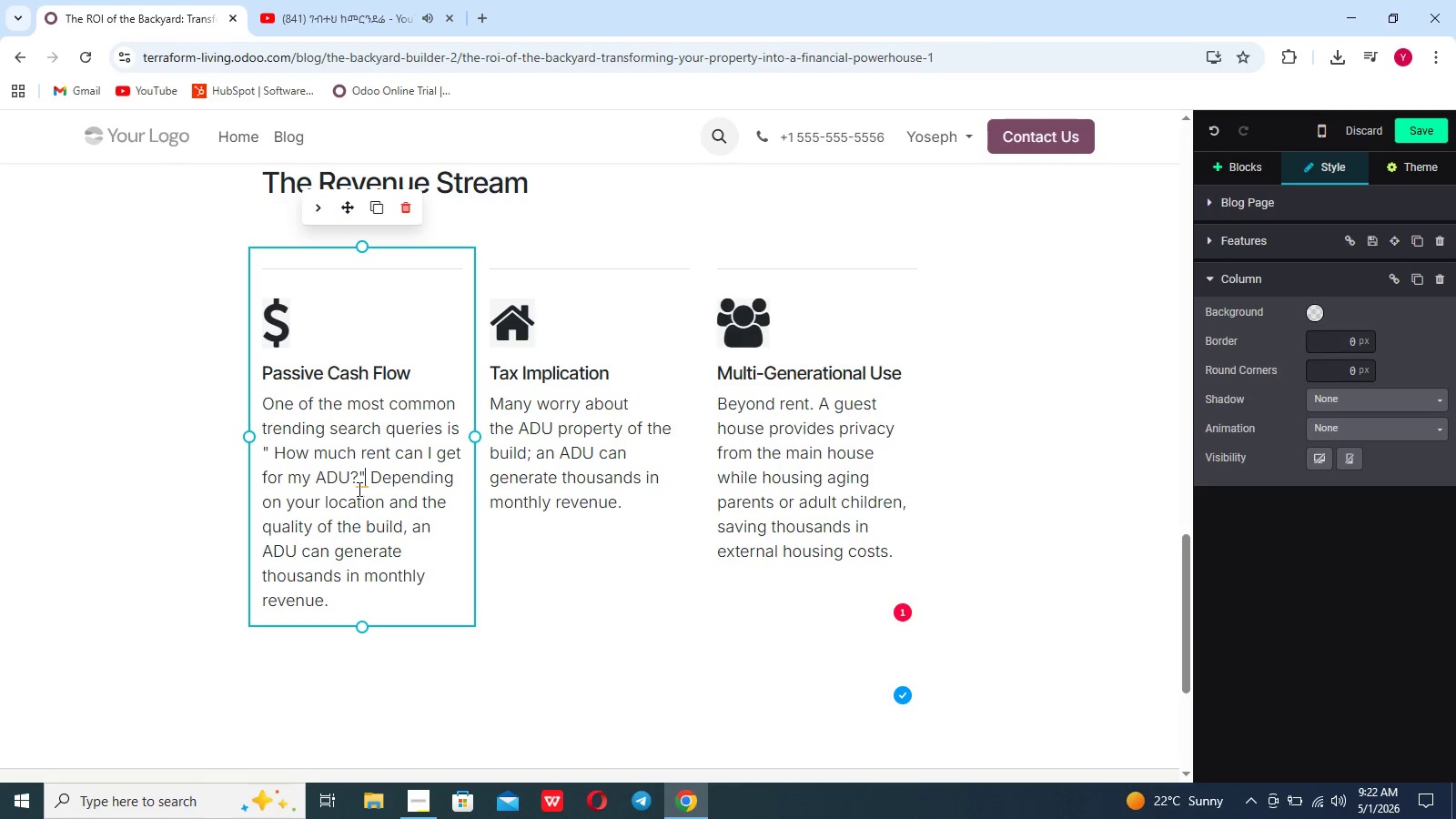 
left_click([358, 489])
 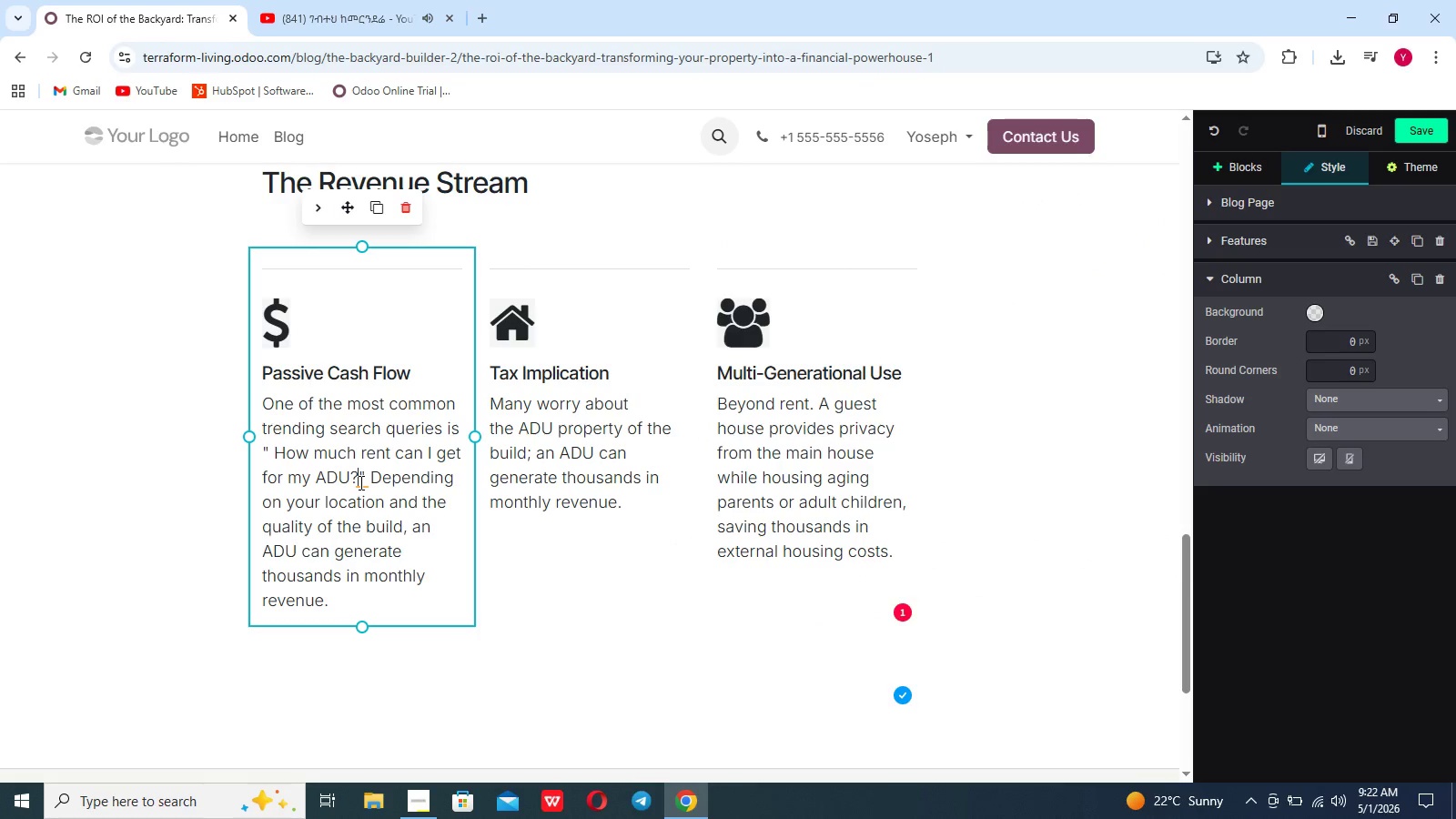 
left_click([359, 482])
 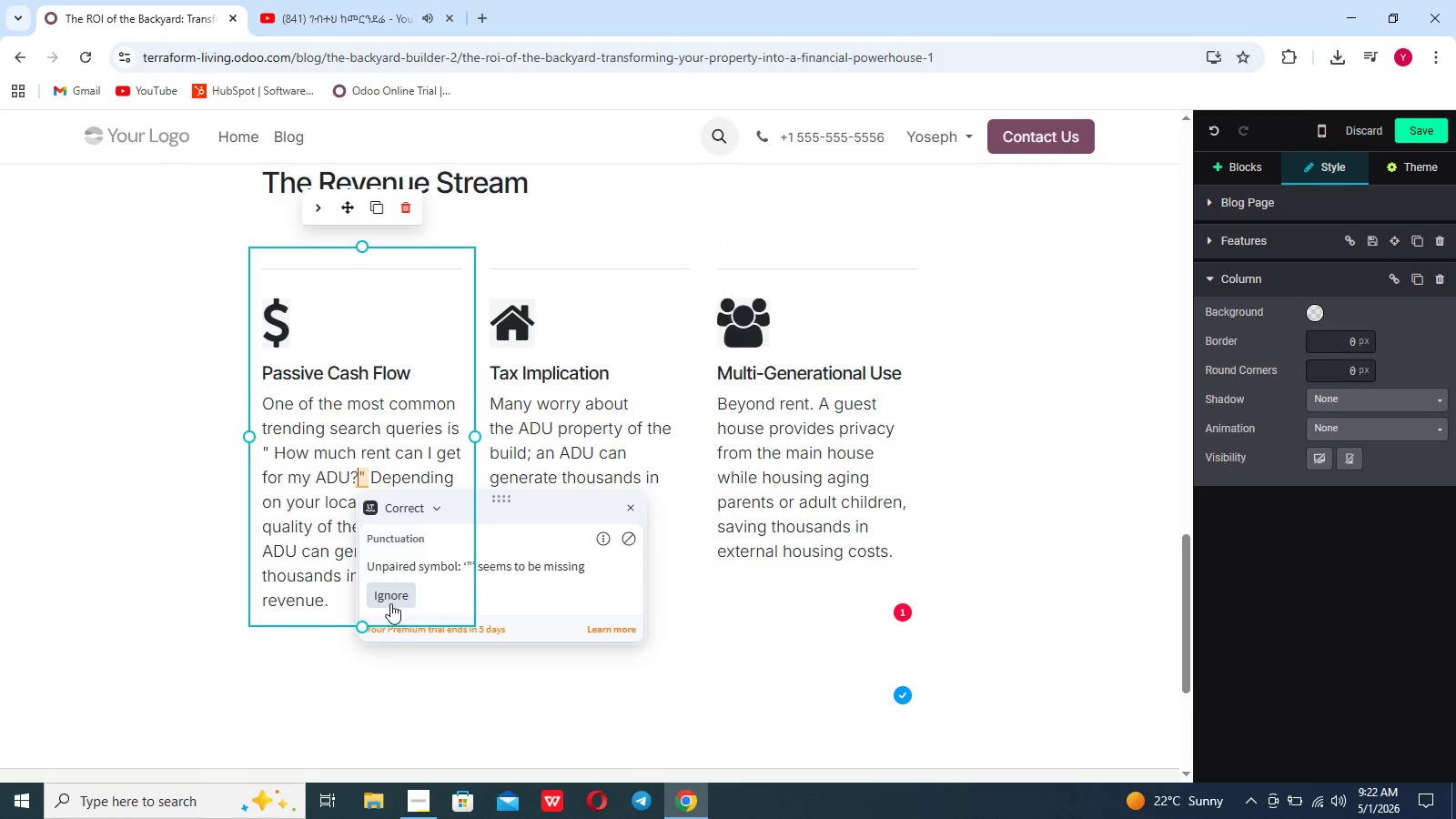 
left_click([391, 602])
 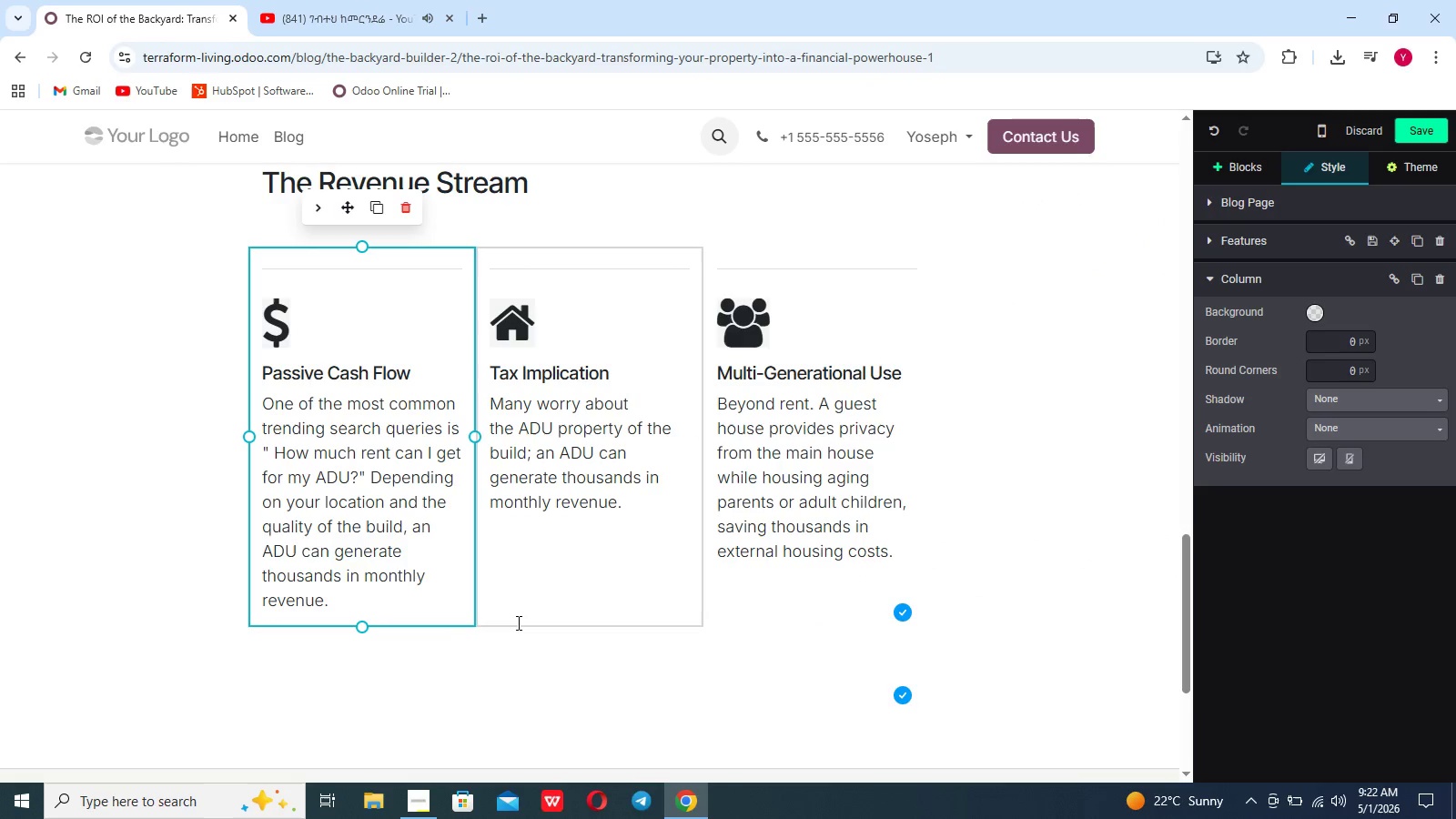 
left_click([517, 622])
 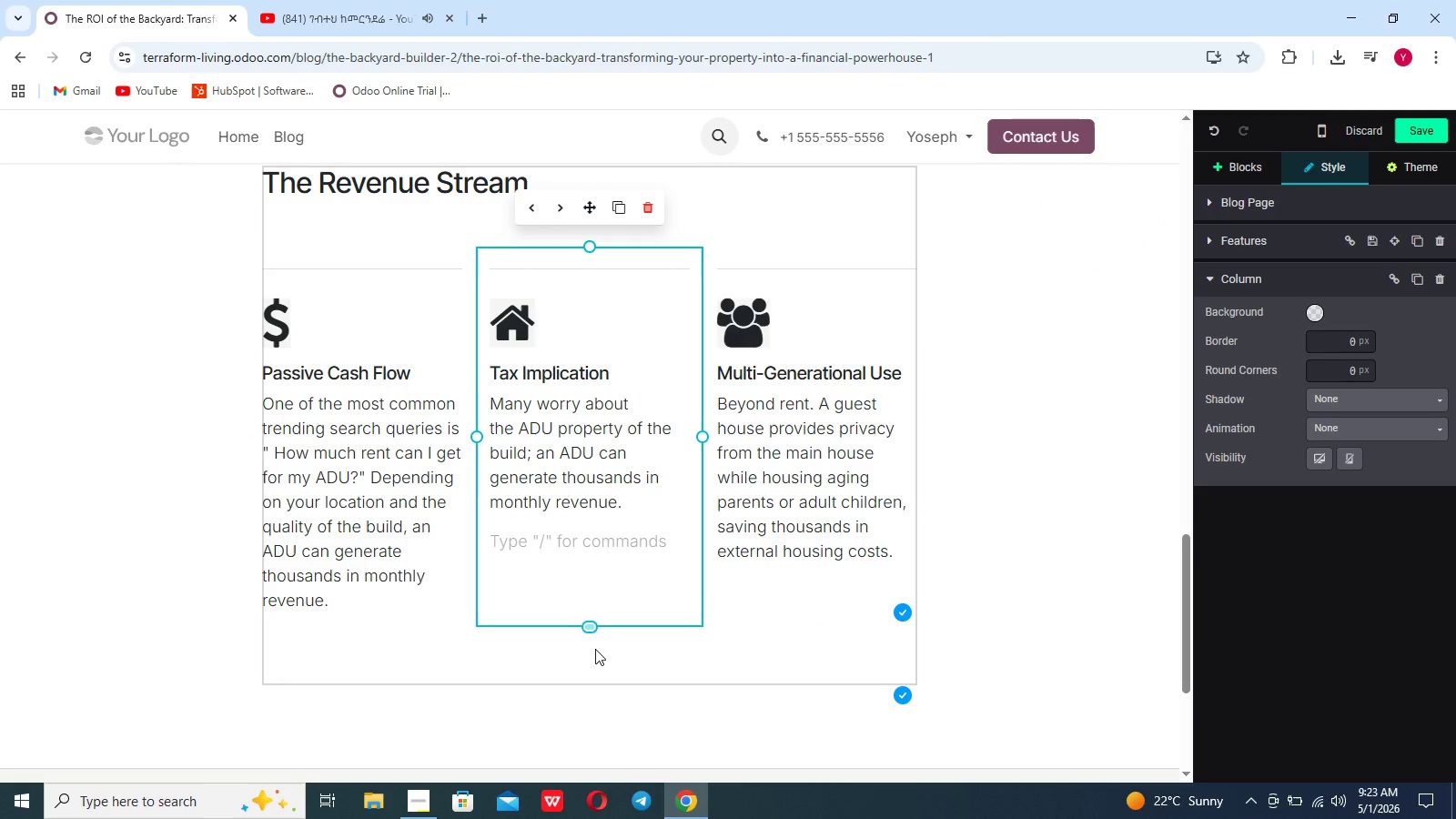 
left_click([595, 649])
 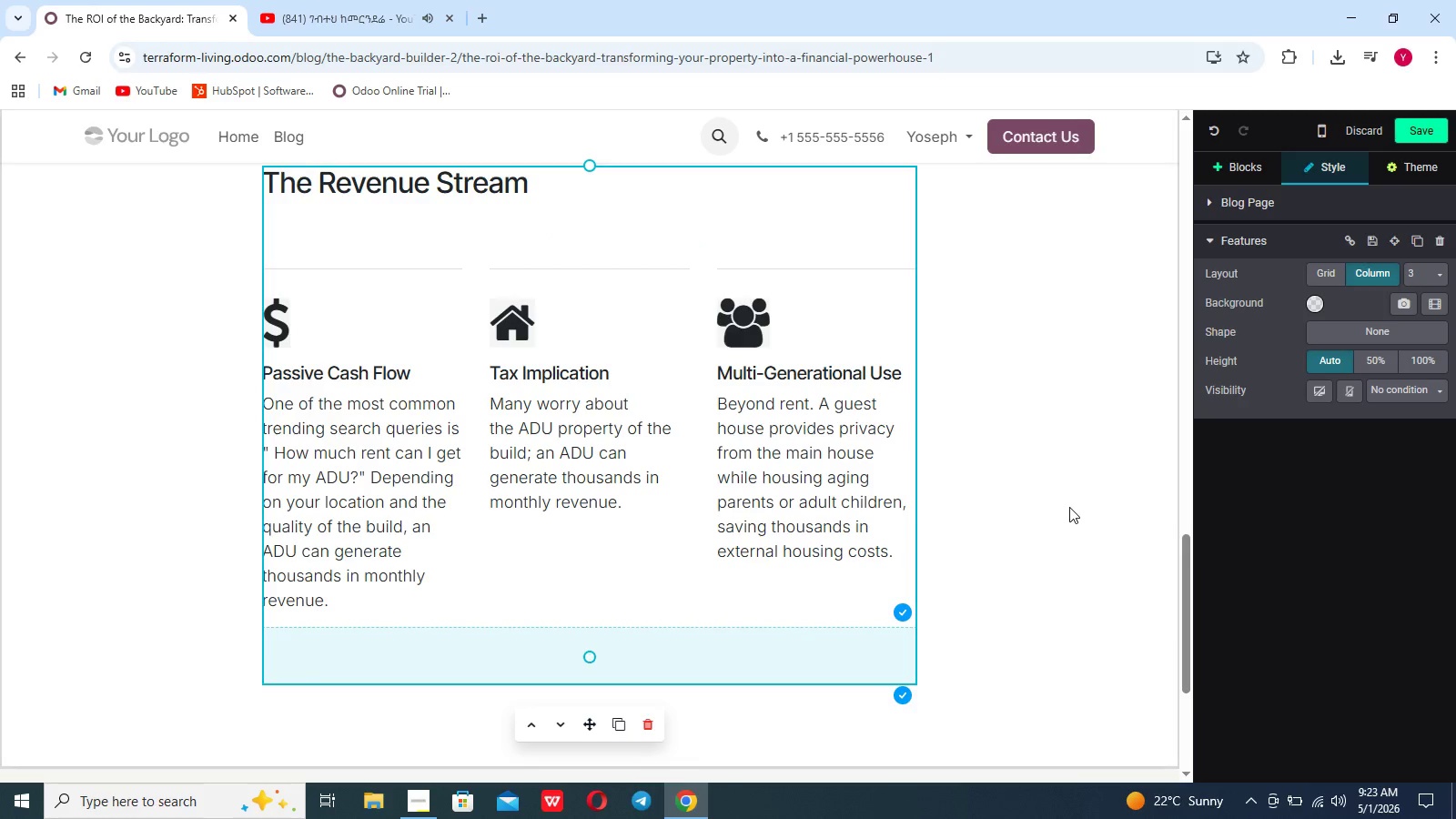 
left_click([1069, 507])
 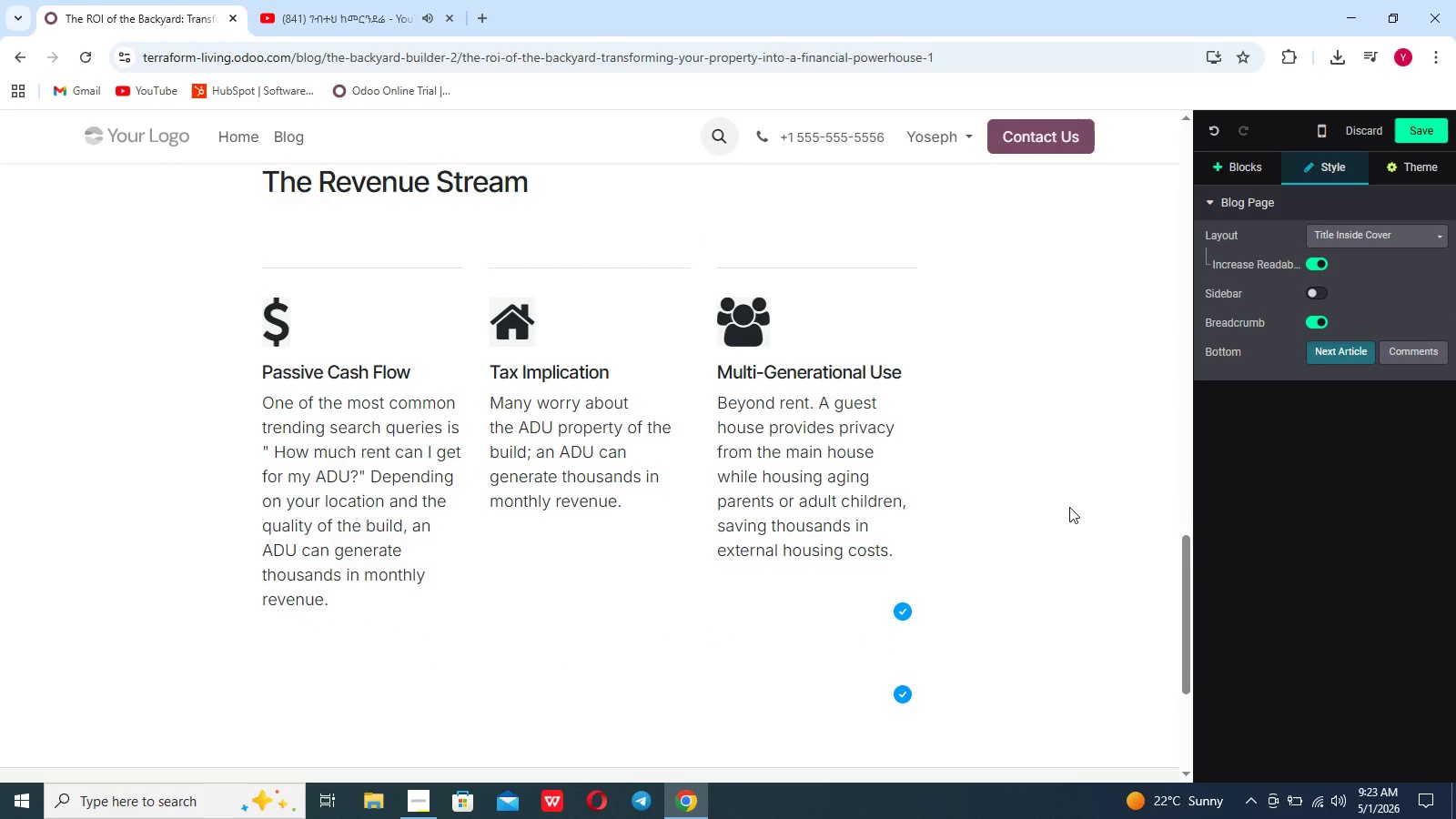 
scroll: coordinate [1069, 507], scroll_direction: down, amount: 2.0
 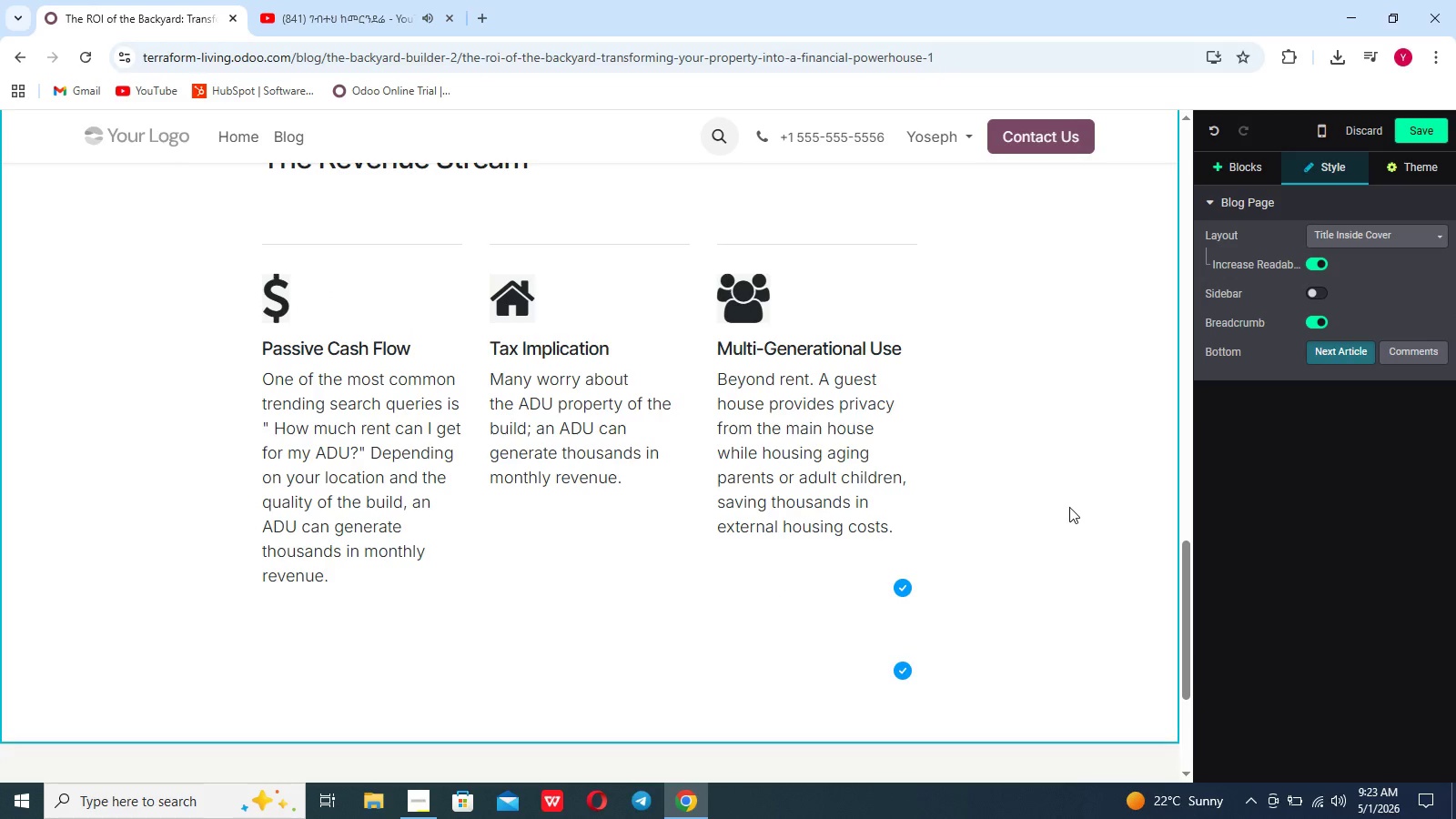 
wait(5.05)
 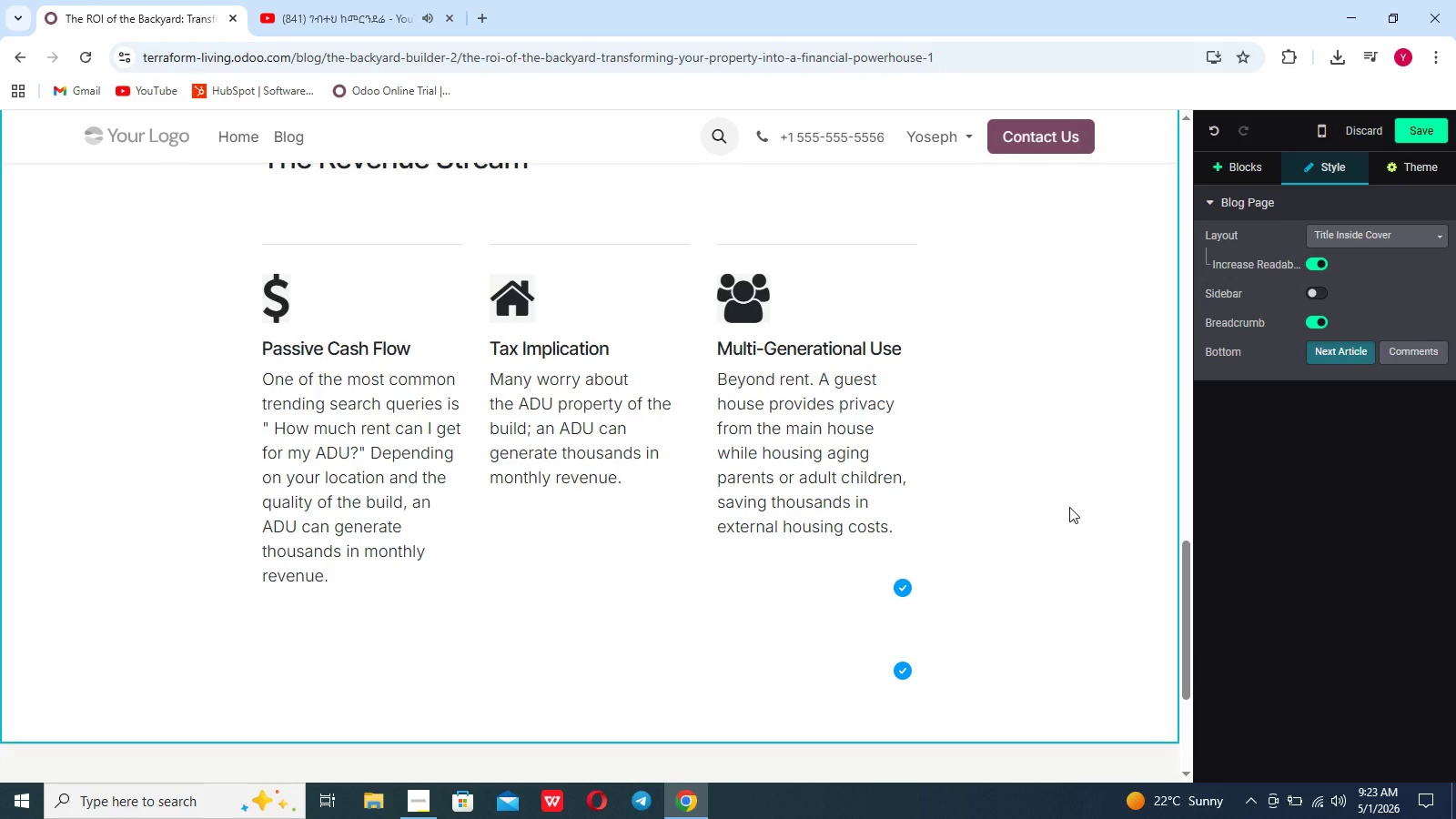 
left_click([1249, 164])
 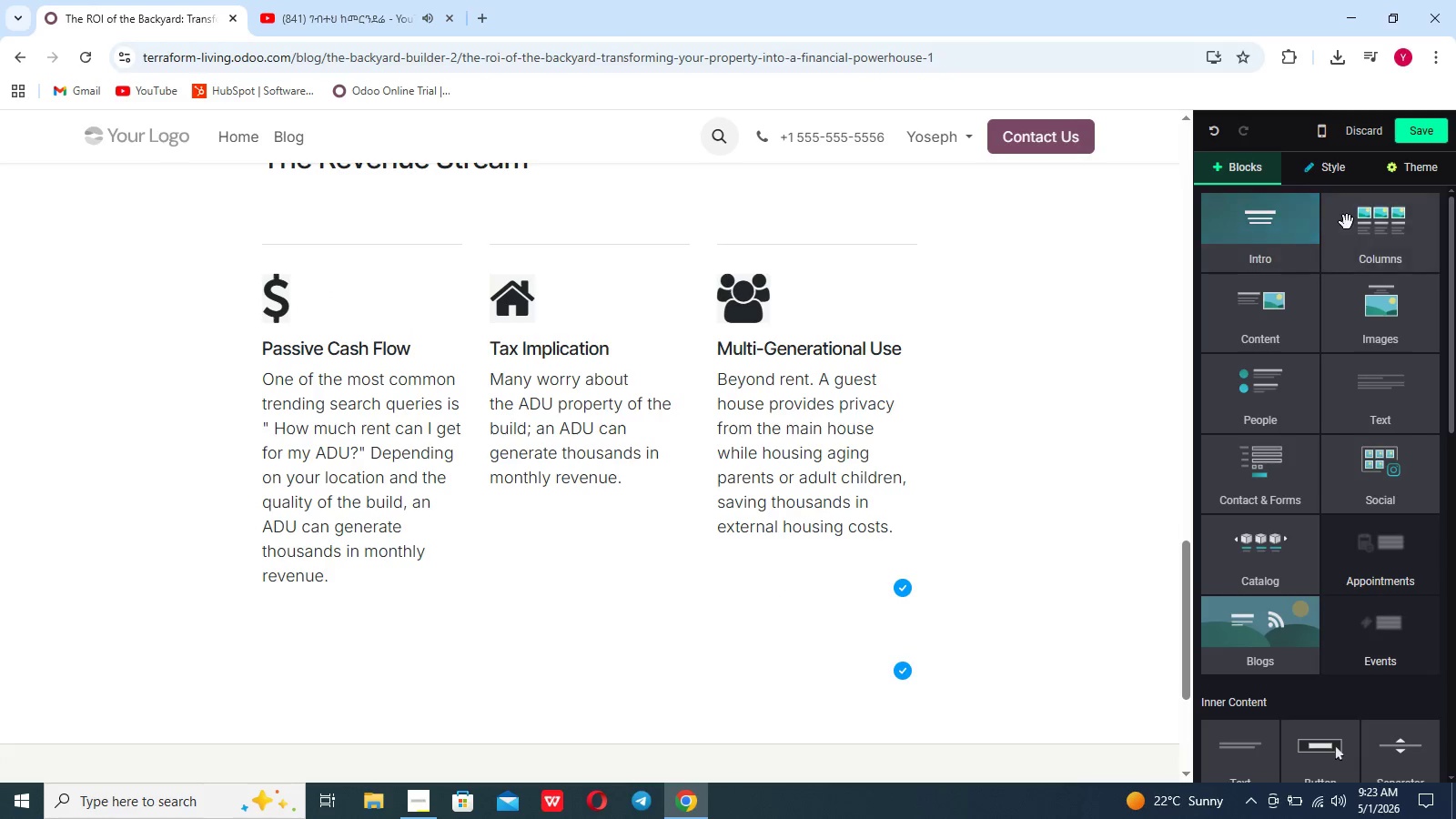 
left_click([1353, 223])
 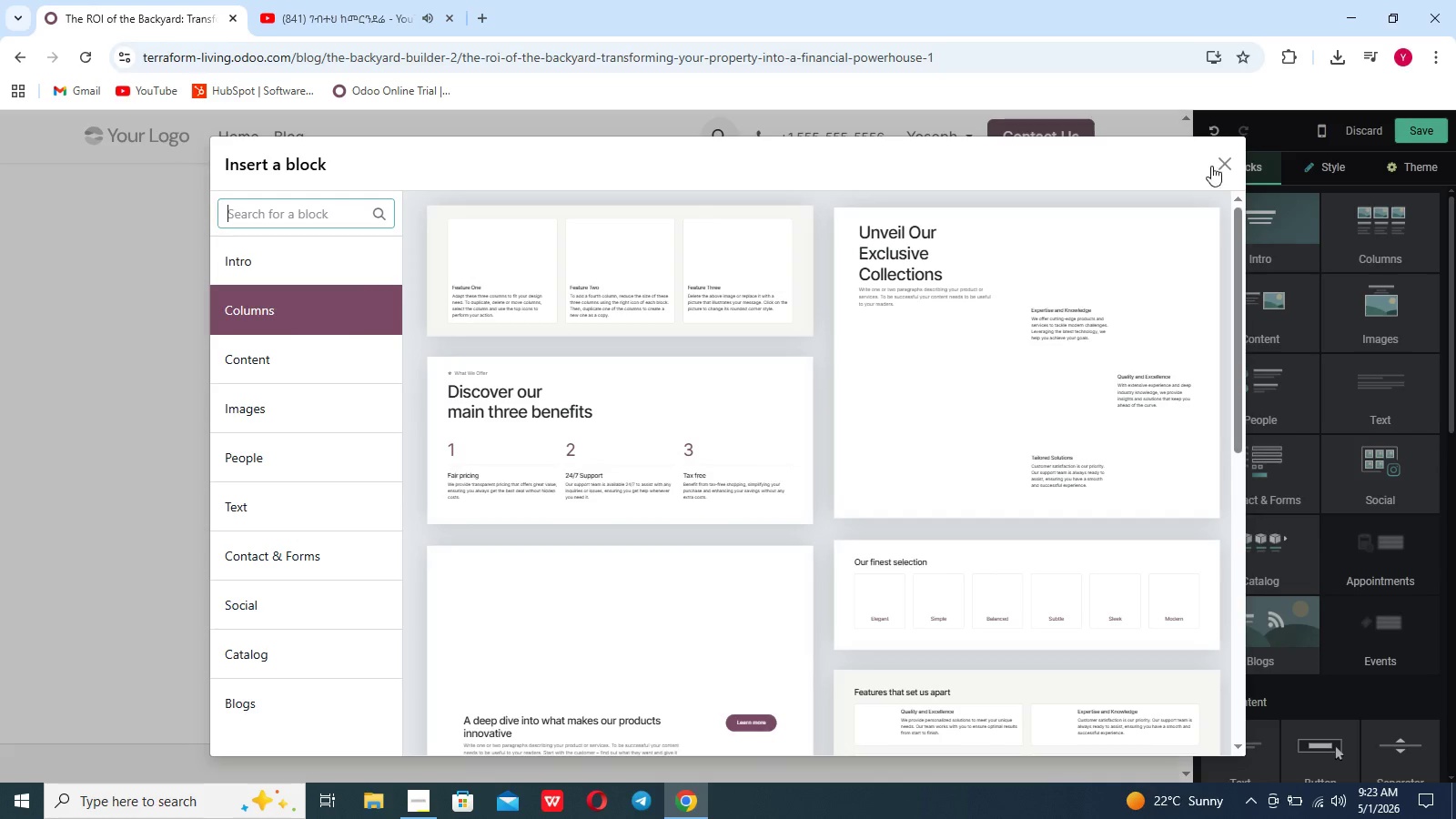 
left_click([1230, 171])
 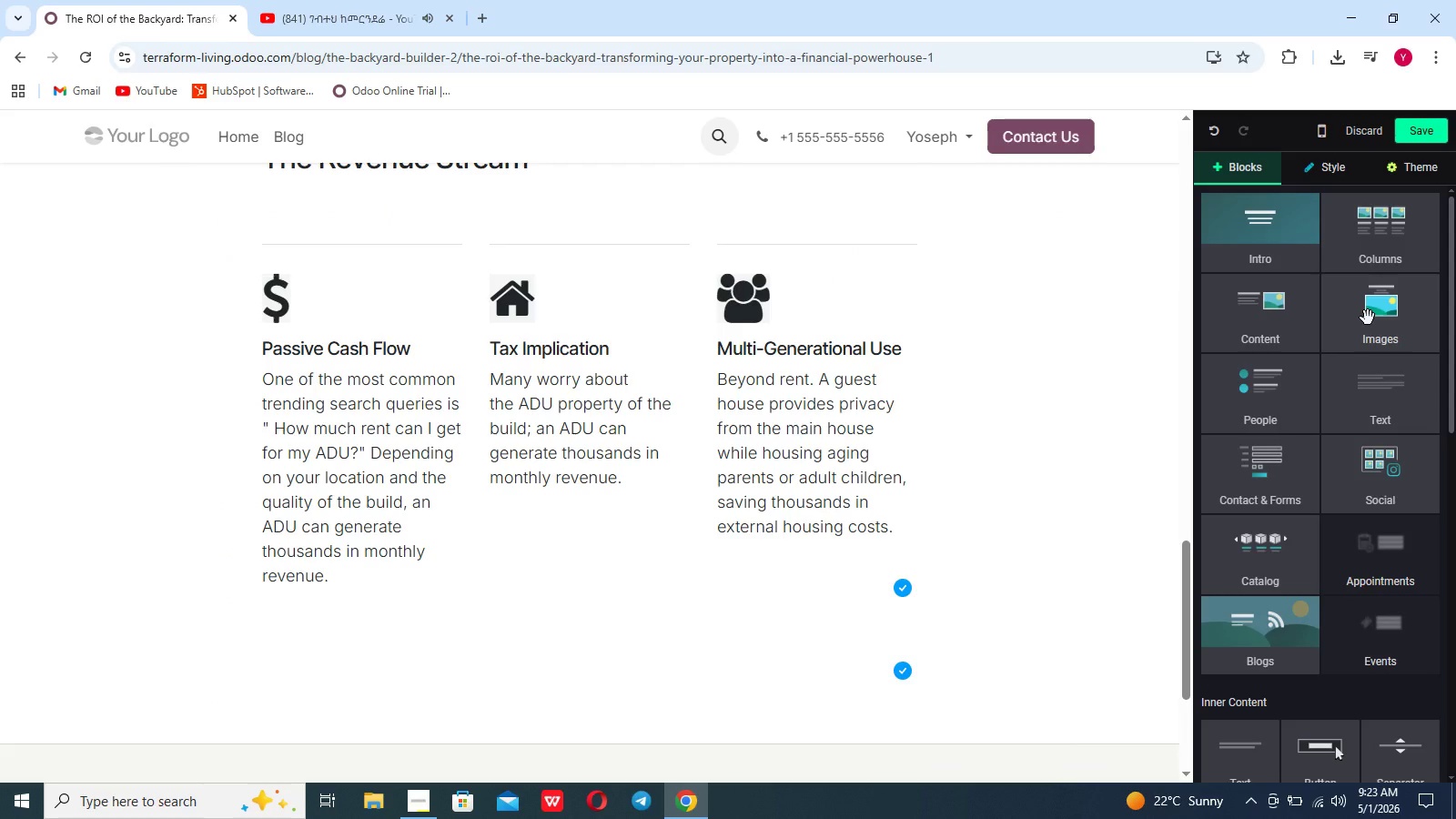 
left_click([1368, 318])
 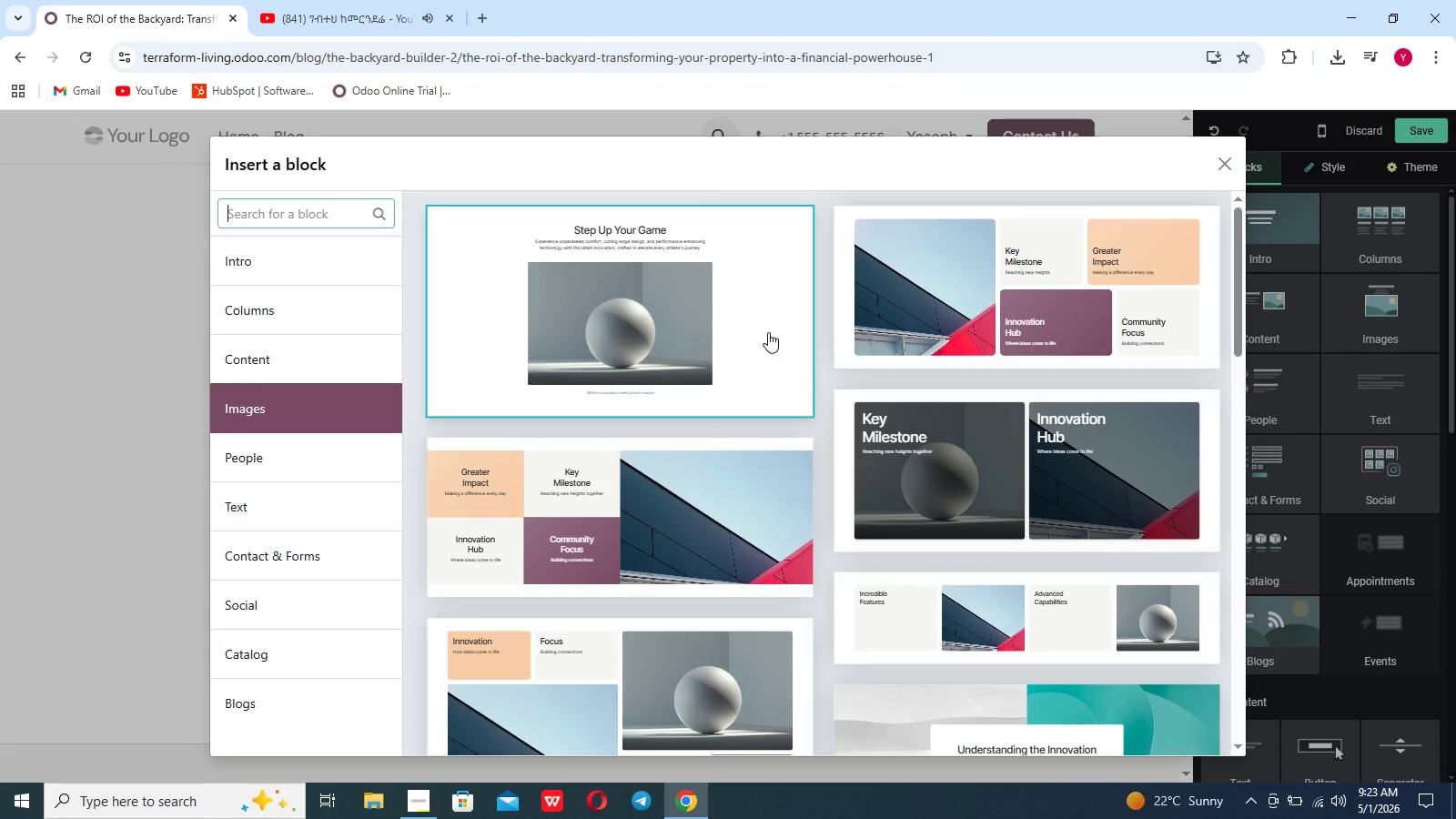 
scroll: coordinate [904, 524], scroll_direction: down, amount: 14.0
 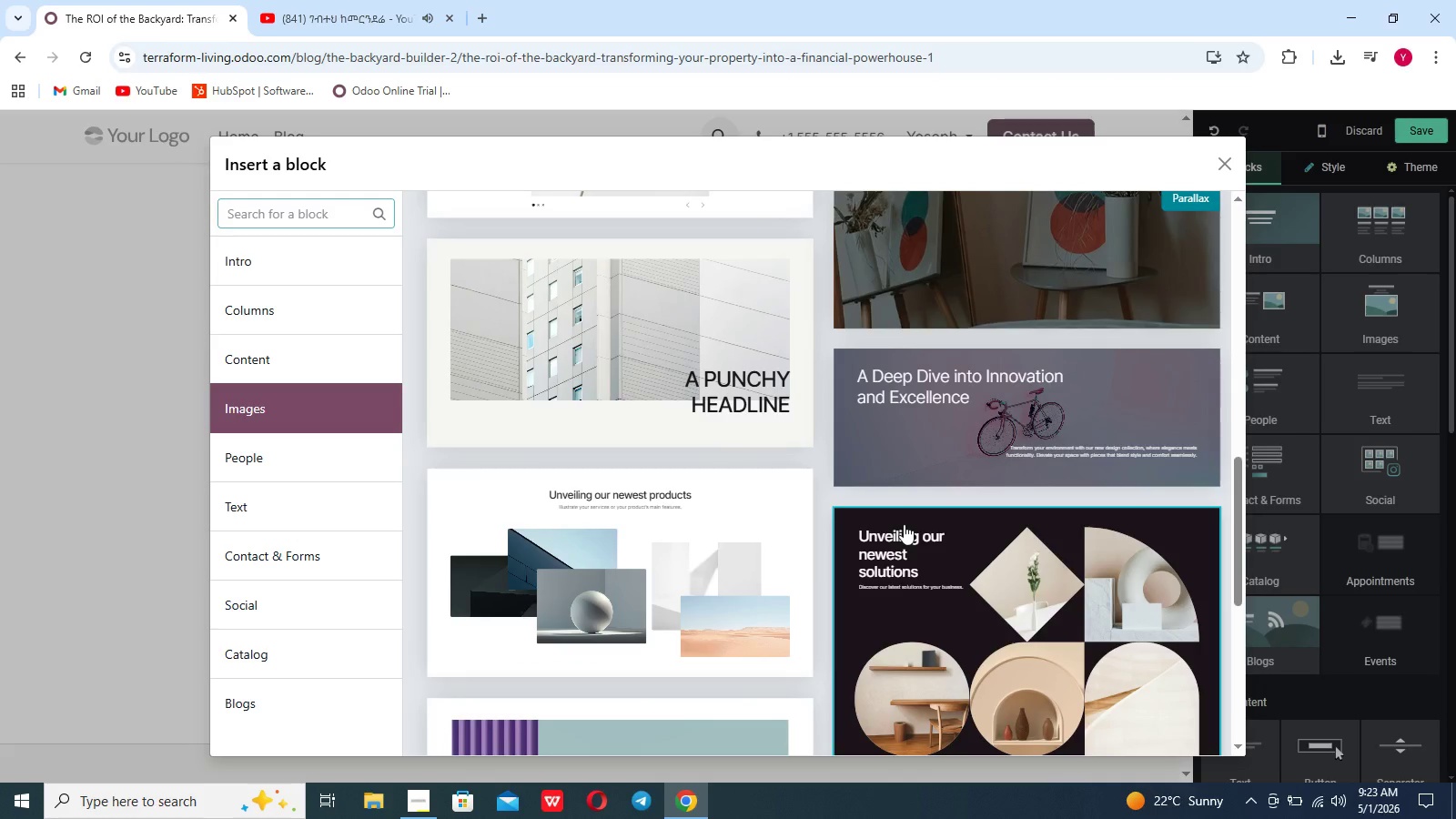 
scroll: coordinate [904, 524], scroll_direction: up, amount: 43.0
 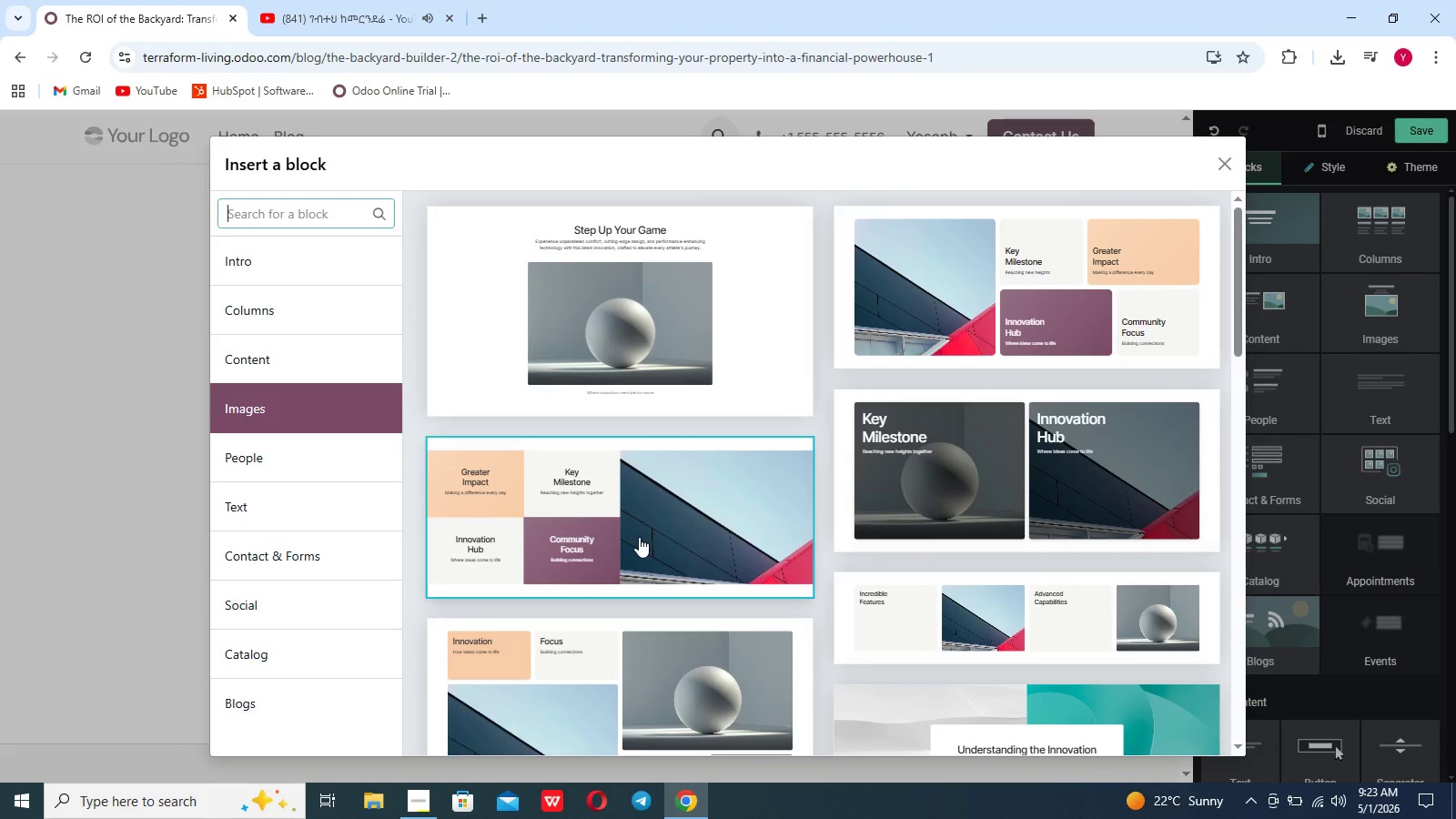 
scroll: coordinate [639, 537], scroll_direction: down, amount: 5.0
 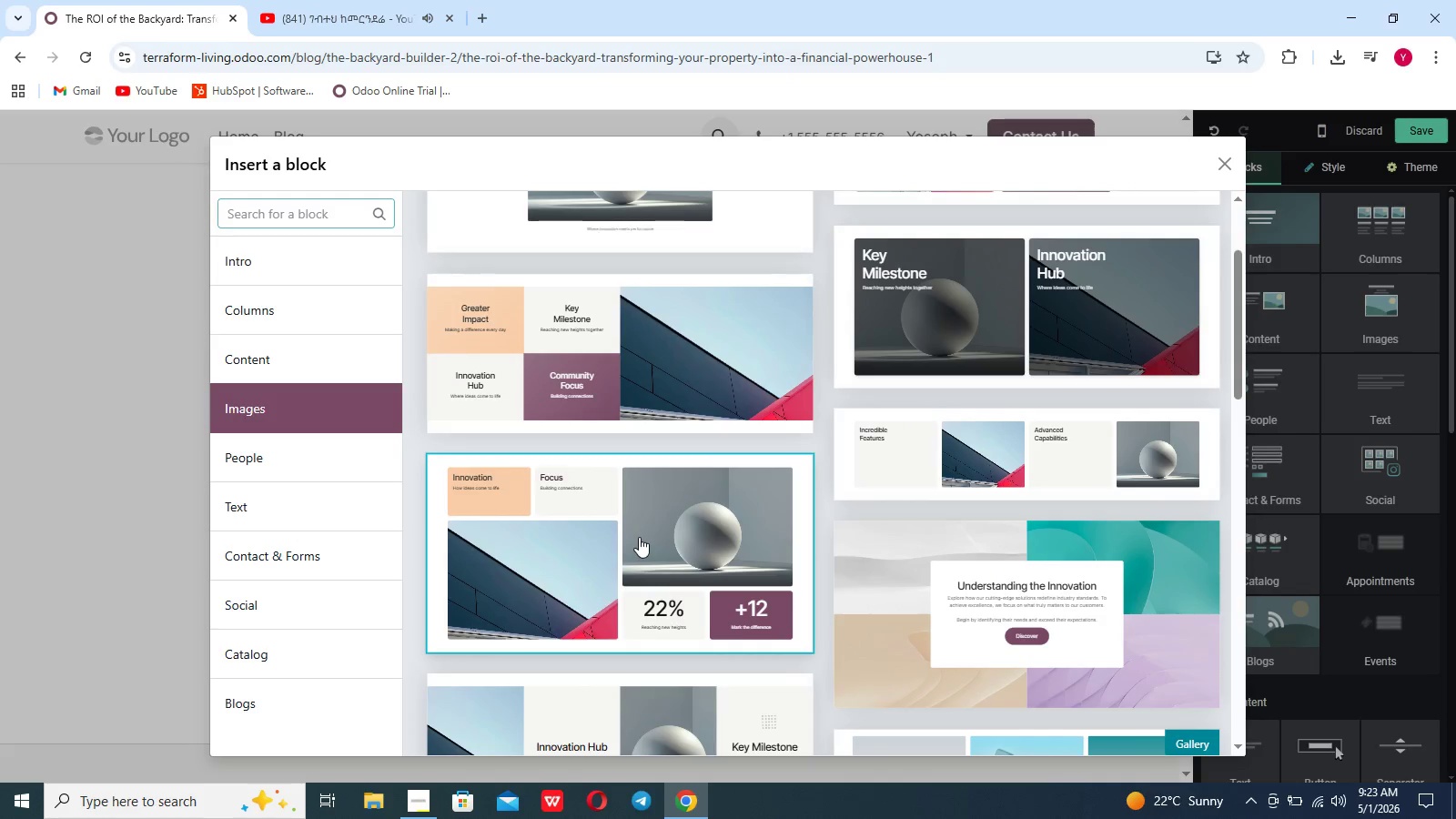 
scroll: coordinate [639, 537], scroll_direction: up, amount: 1.0
 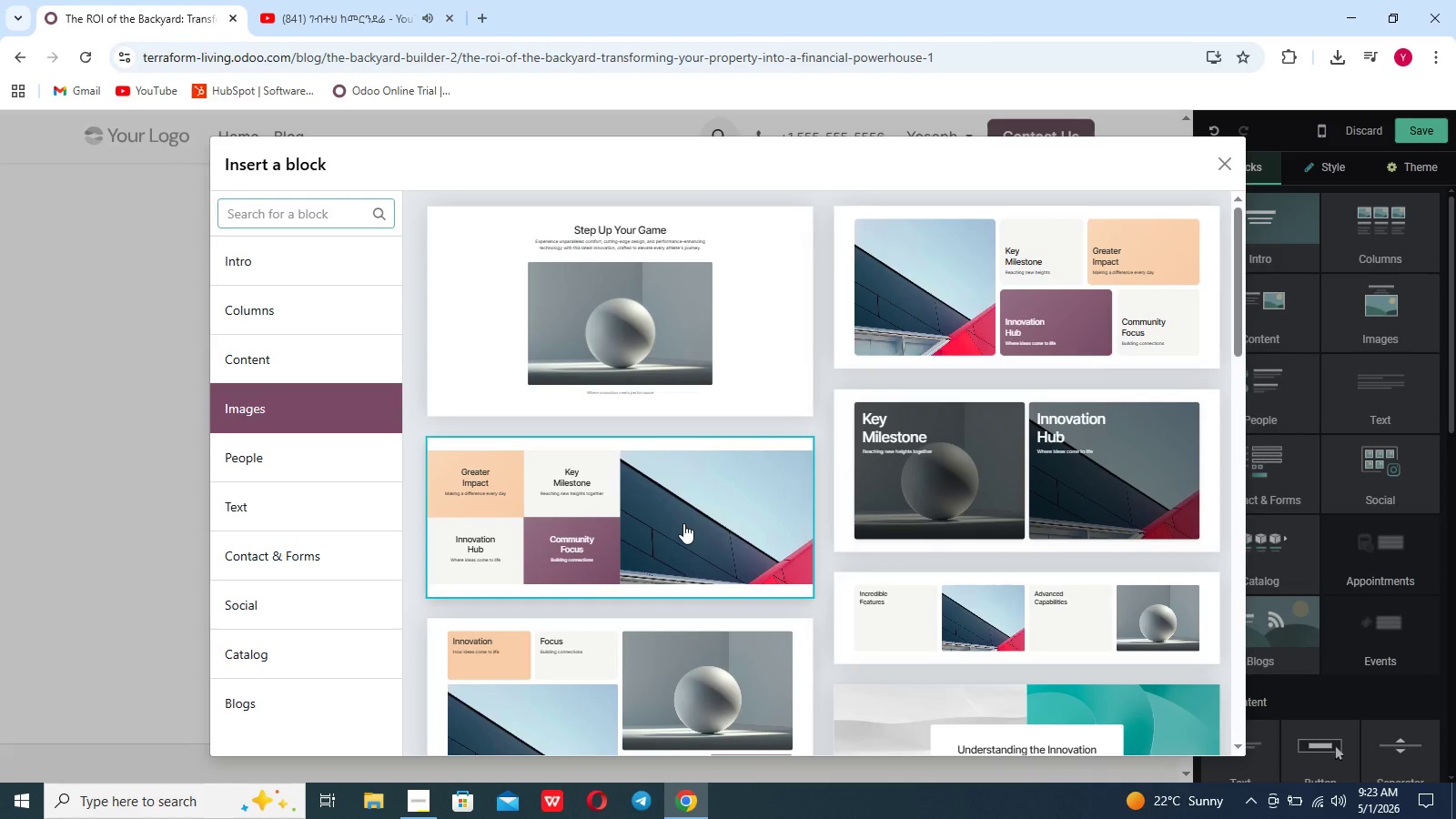 
wait(6.3)
 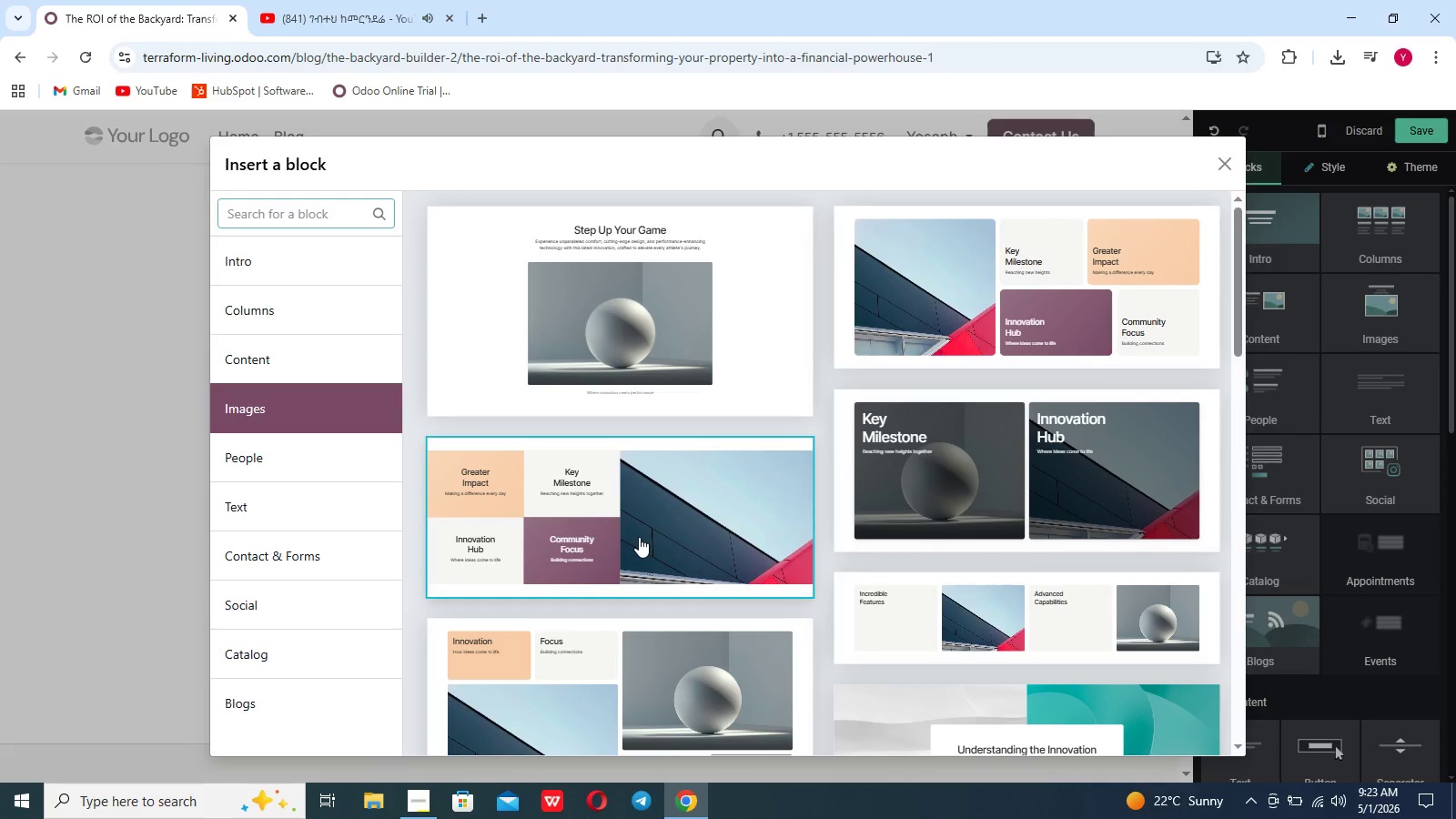 
scroll: coordinate [684, 520], scroll_direction: down, amount: 13.0
 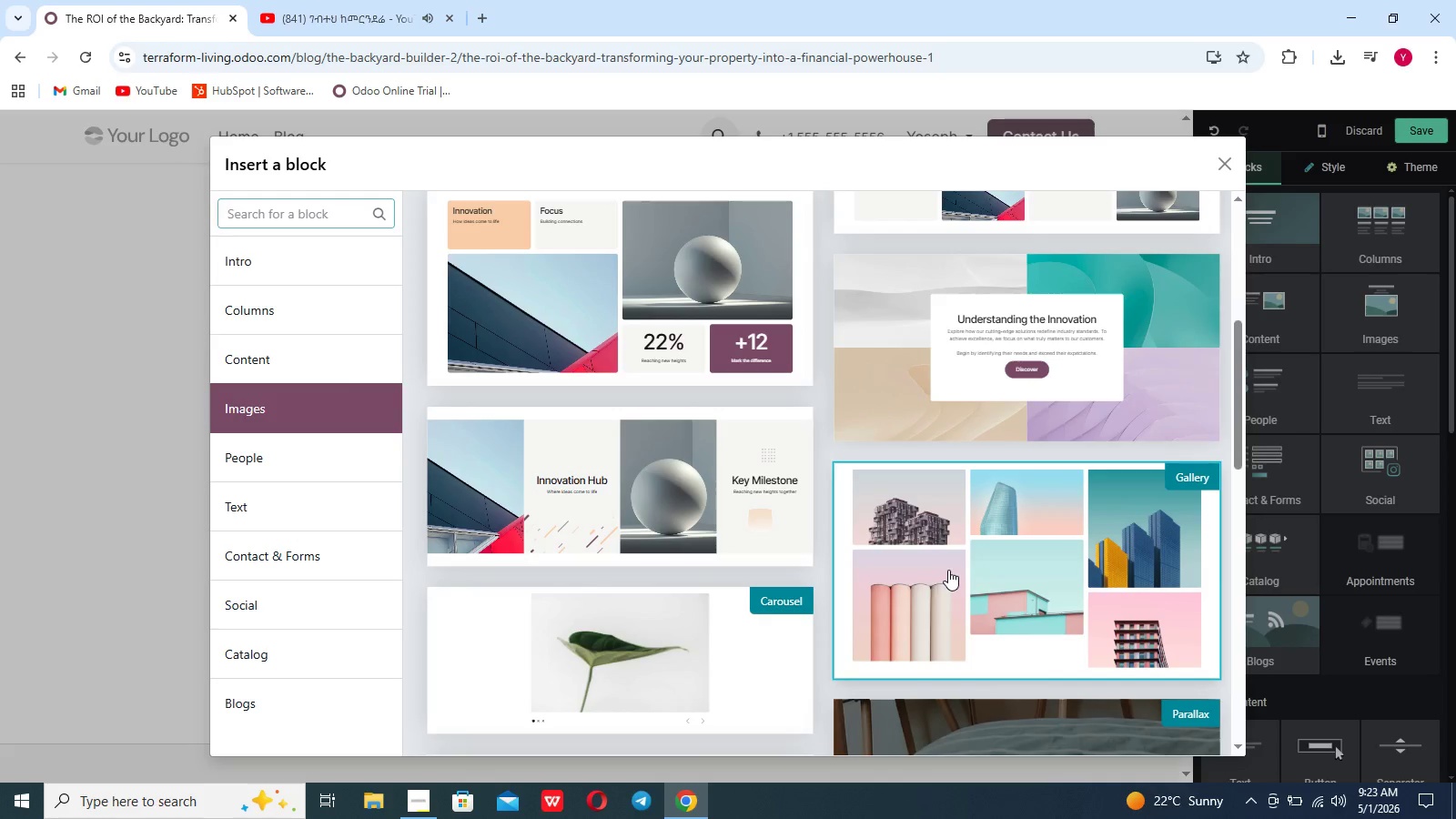 
left_click([948, 570])
 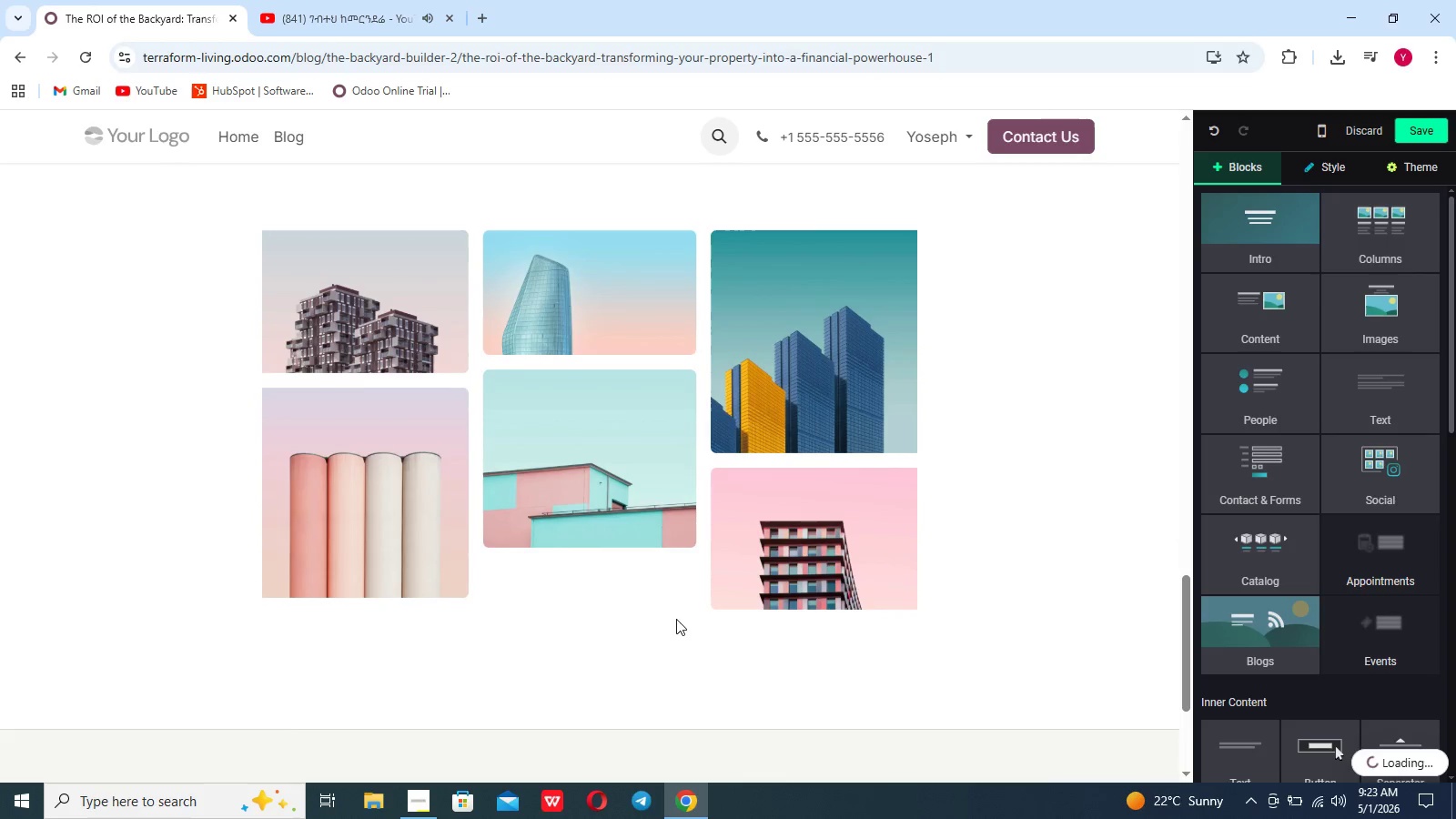 
left_click([616, 590])
 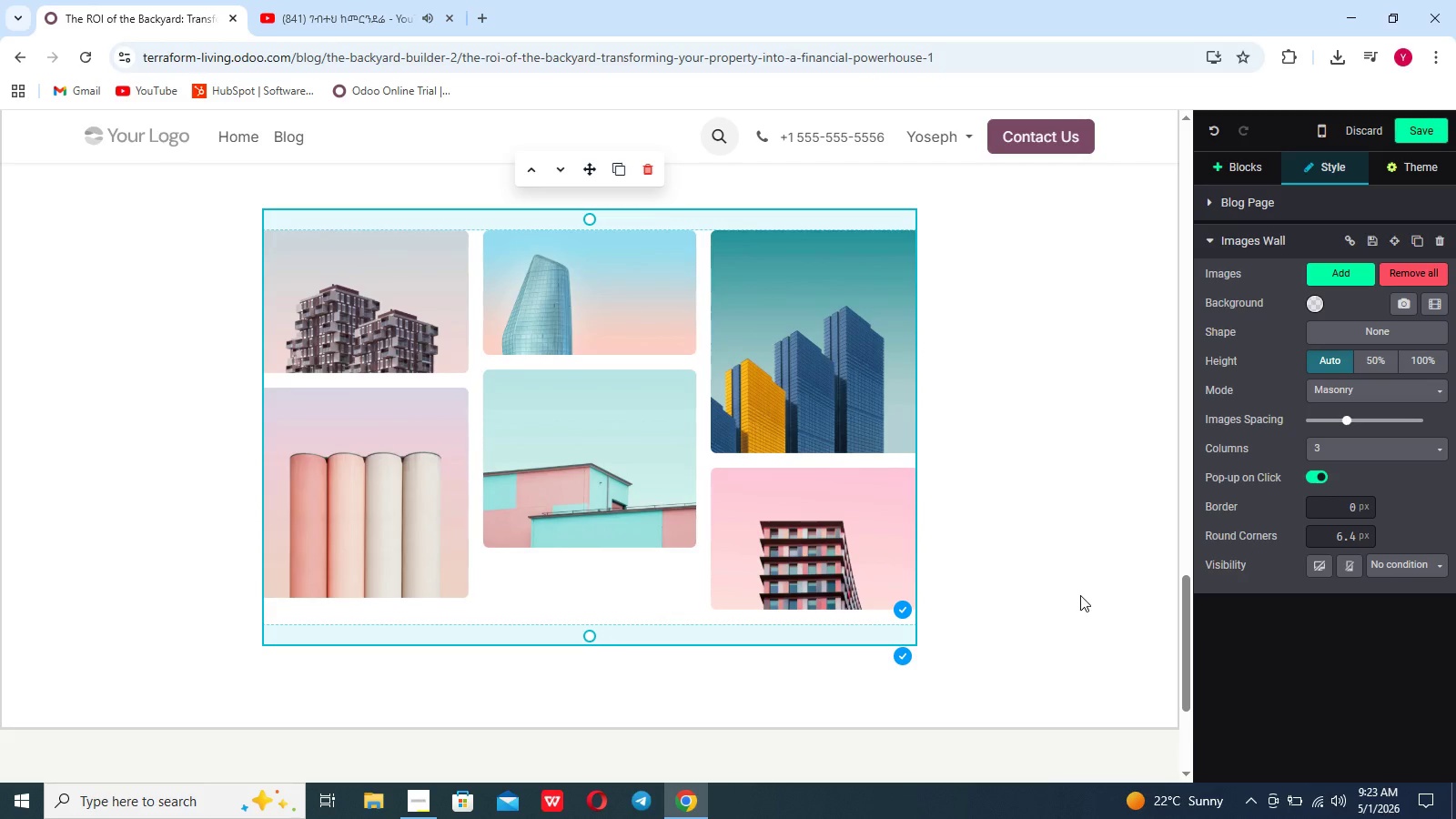 
wait(8.0)
 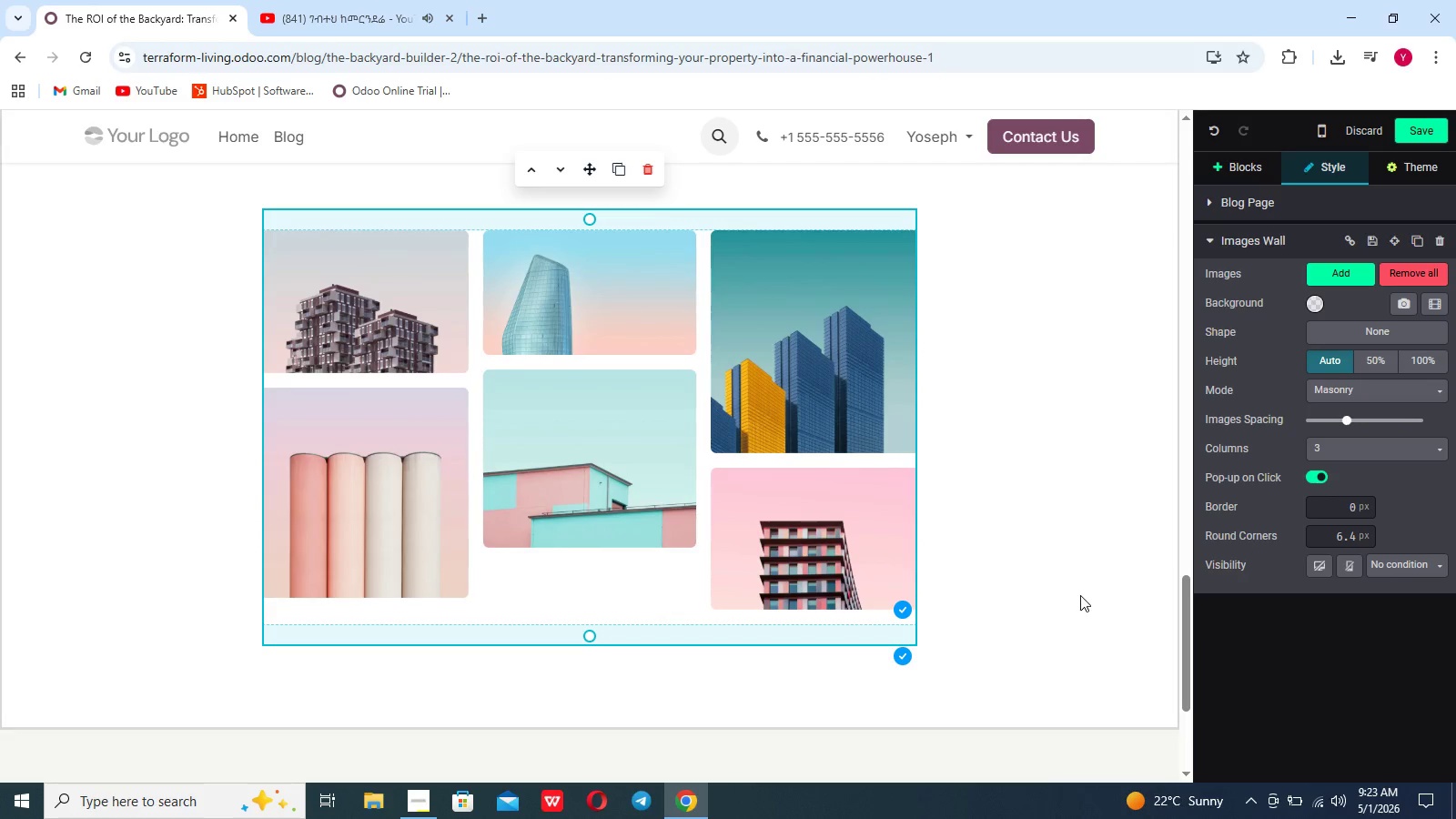 
left_click([820, 570])
 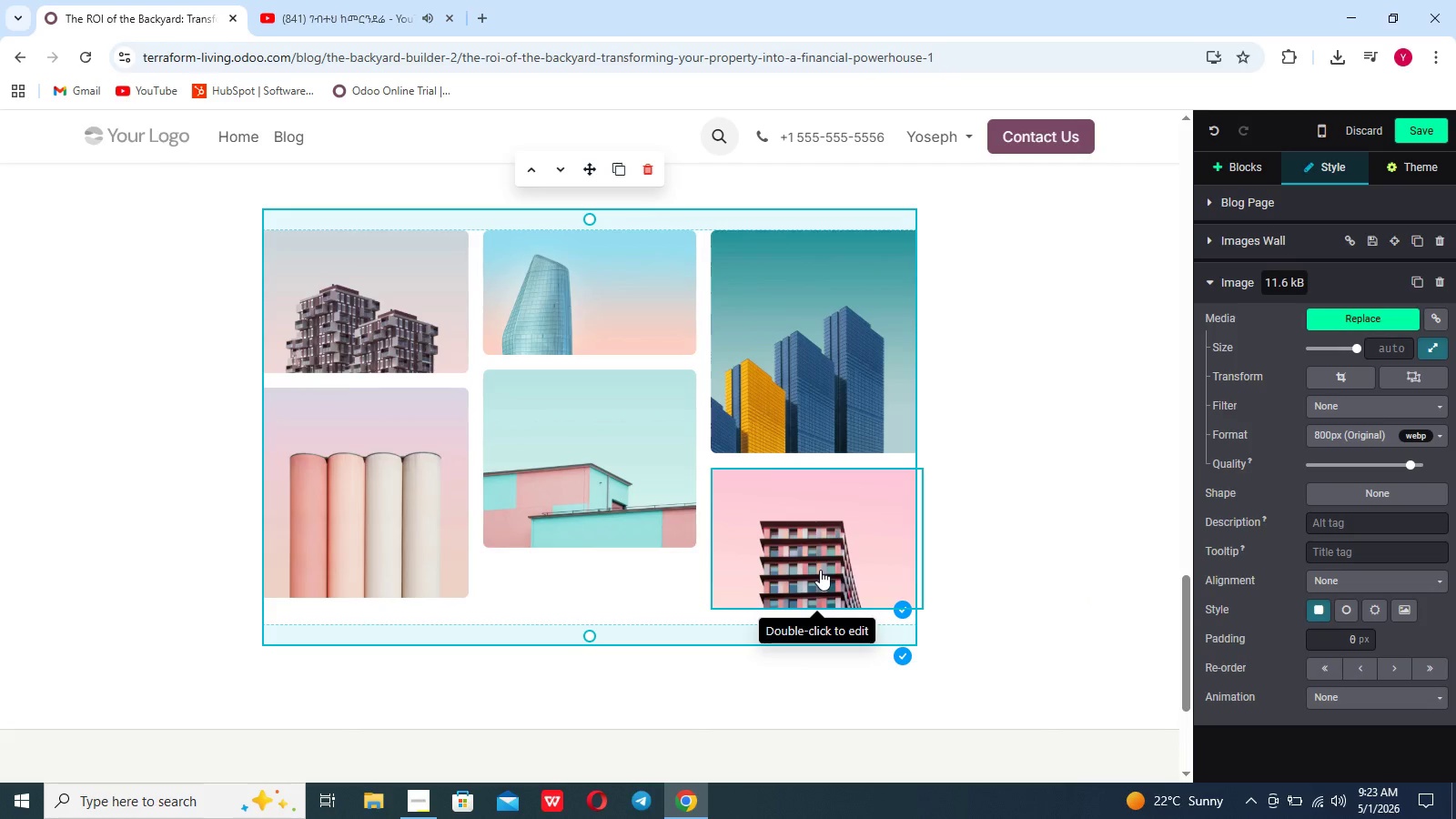 
left_click([1016, 481])
 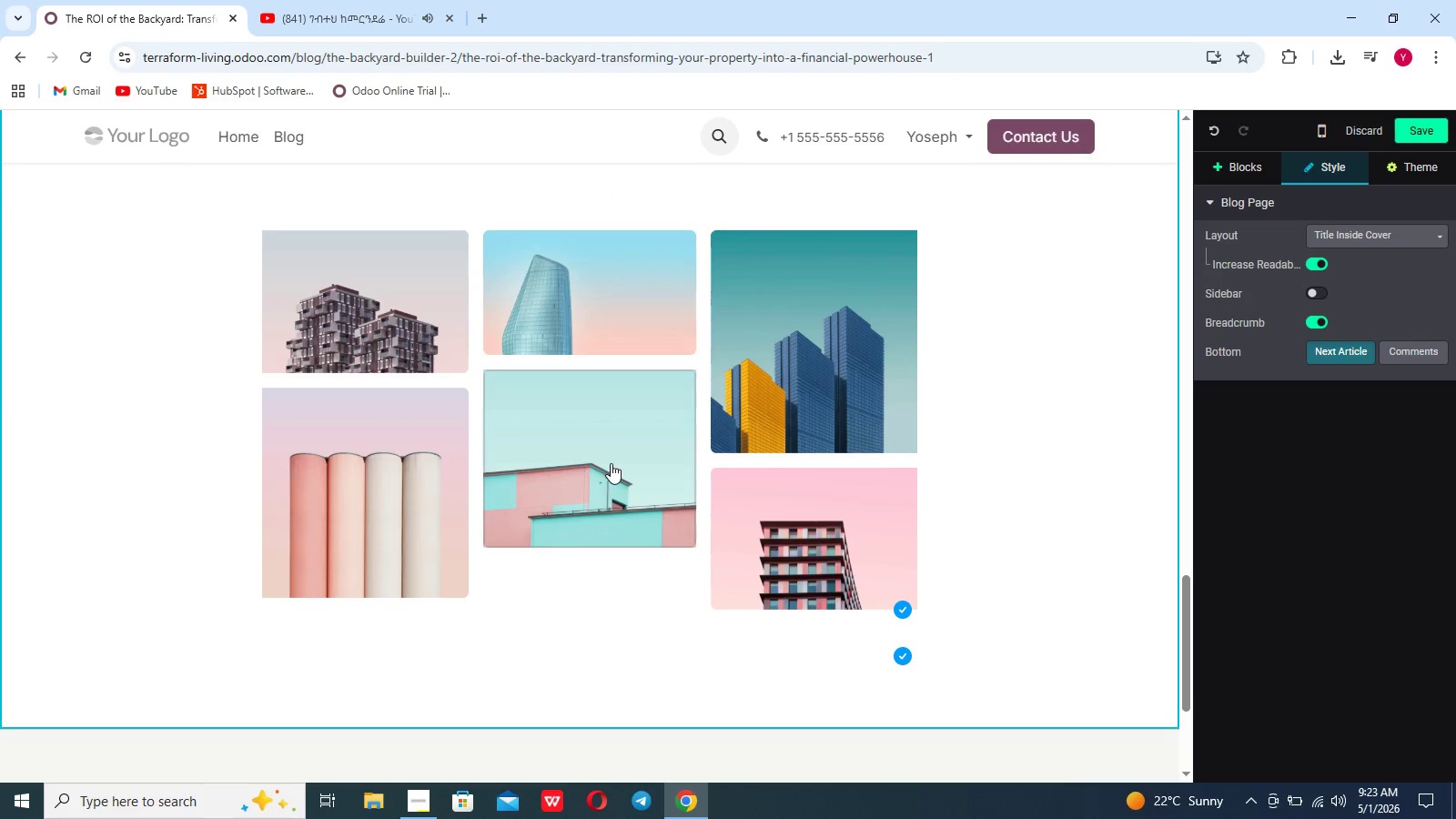 
left_click([611, 464])
 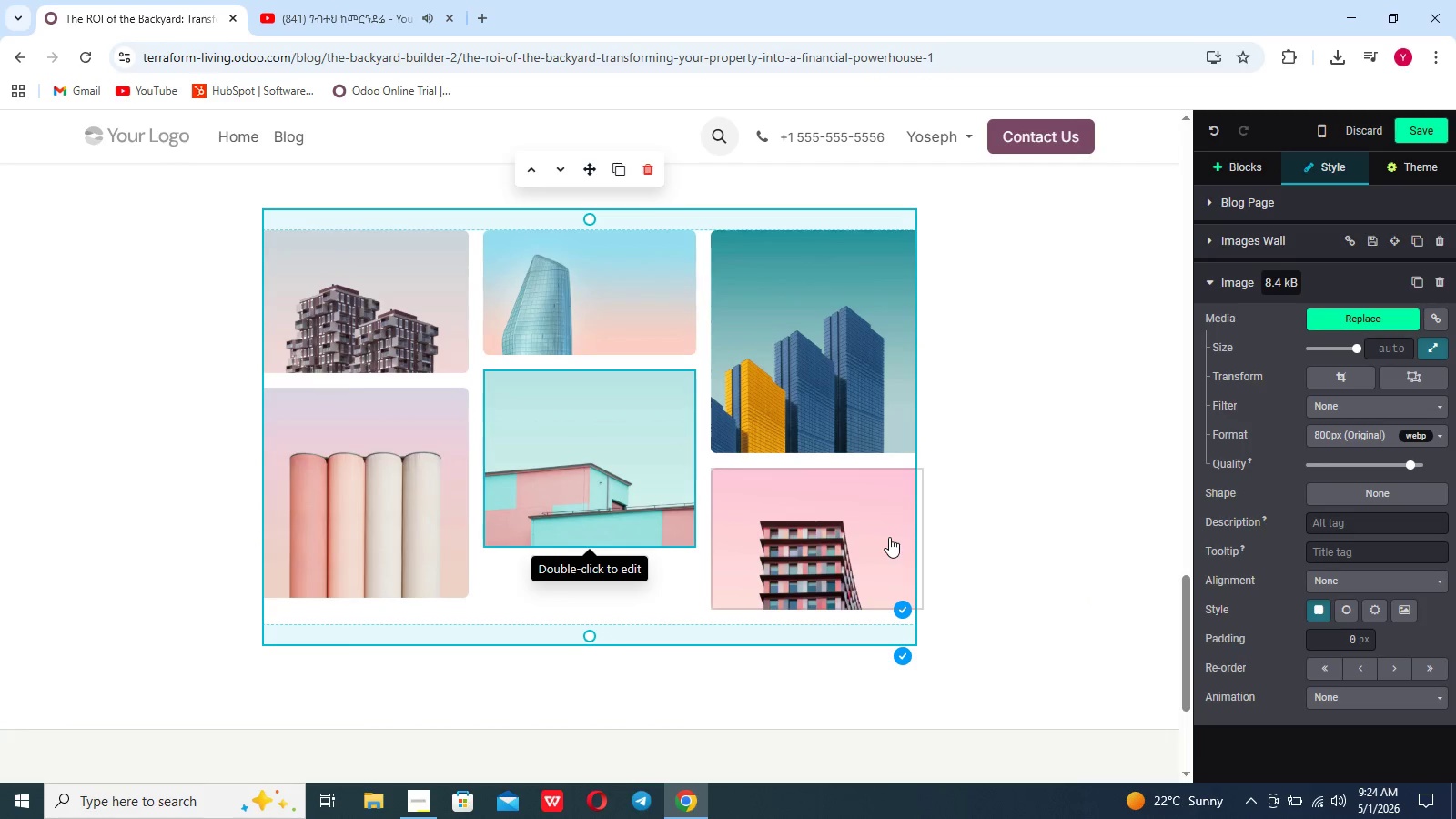 
left_click([1023, 517])
 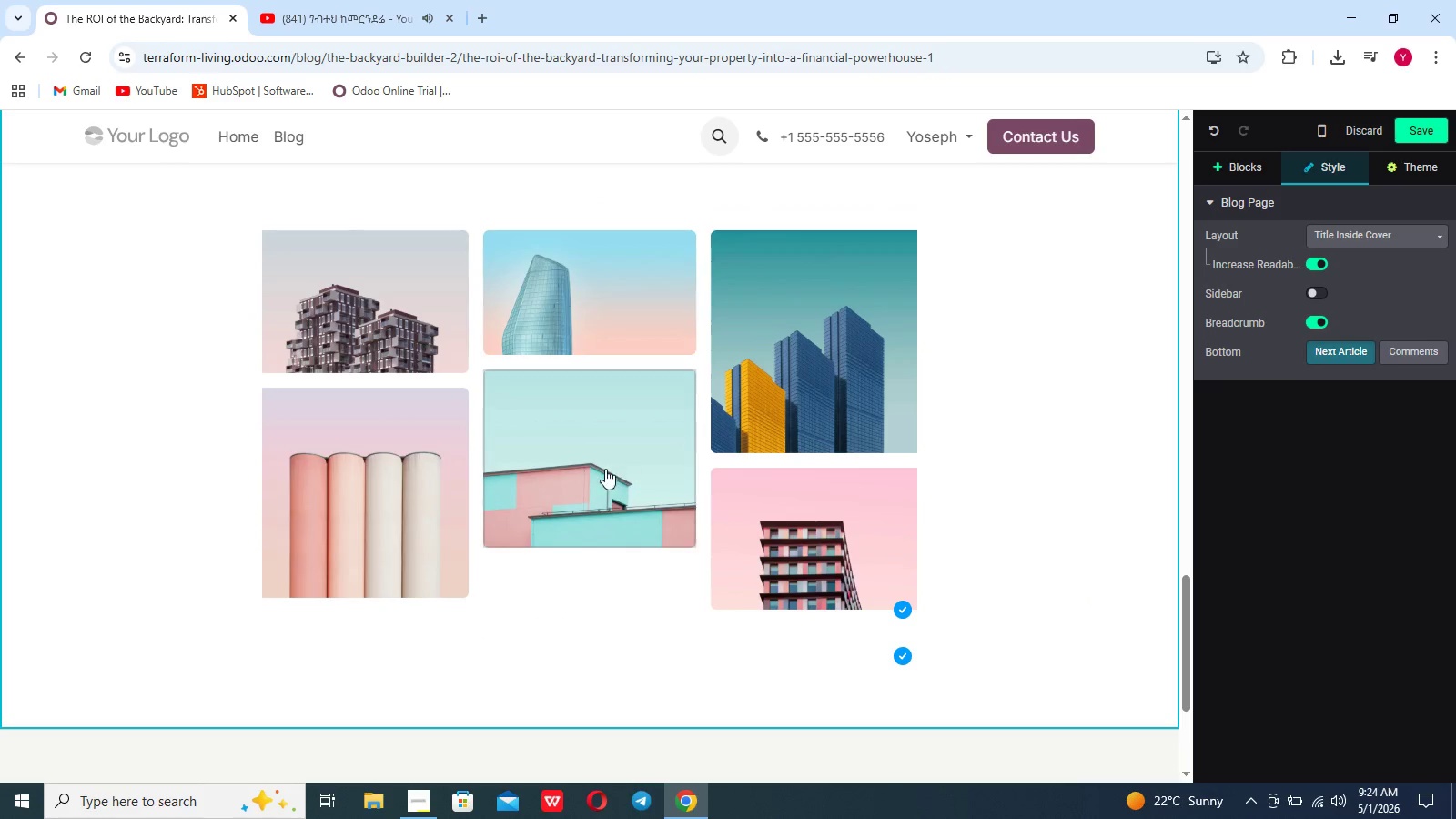 
left_click([605, 469])
 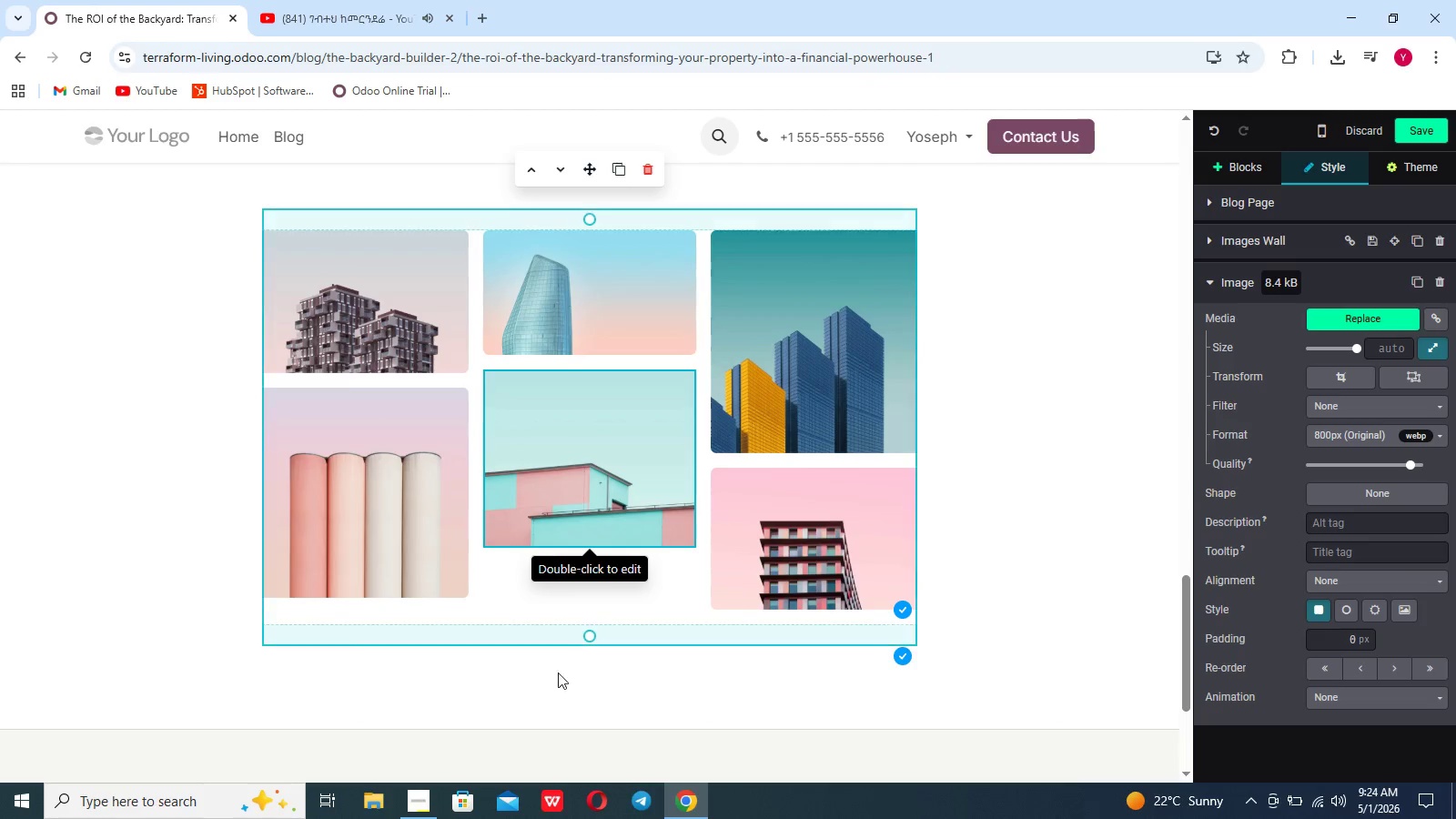 
left_click([652, 604])
 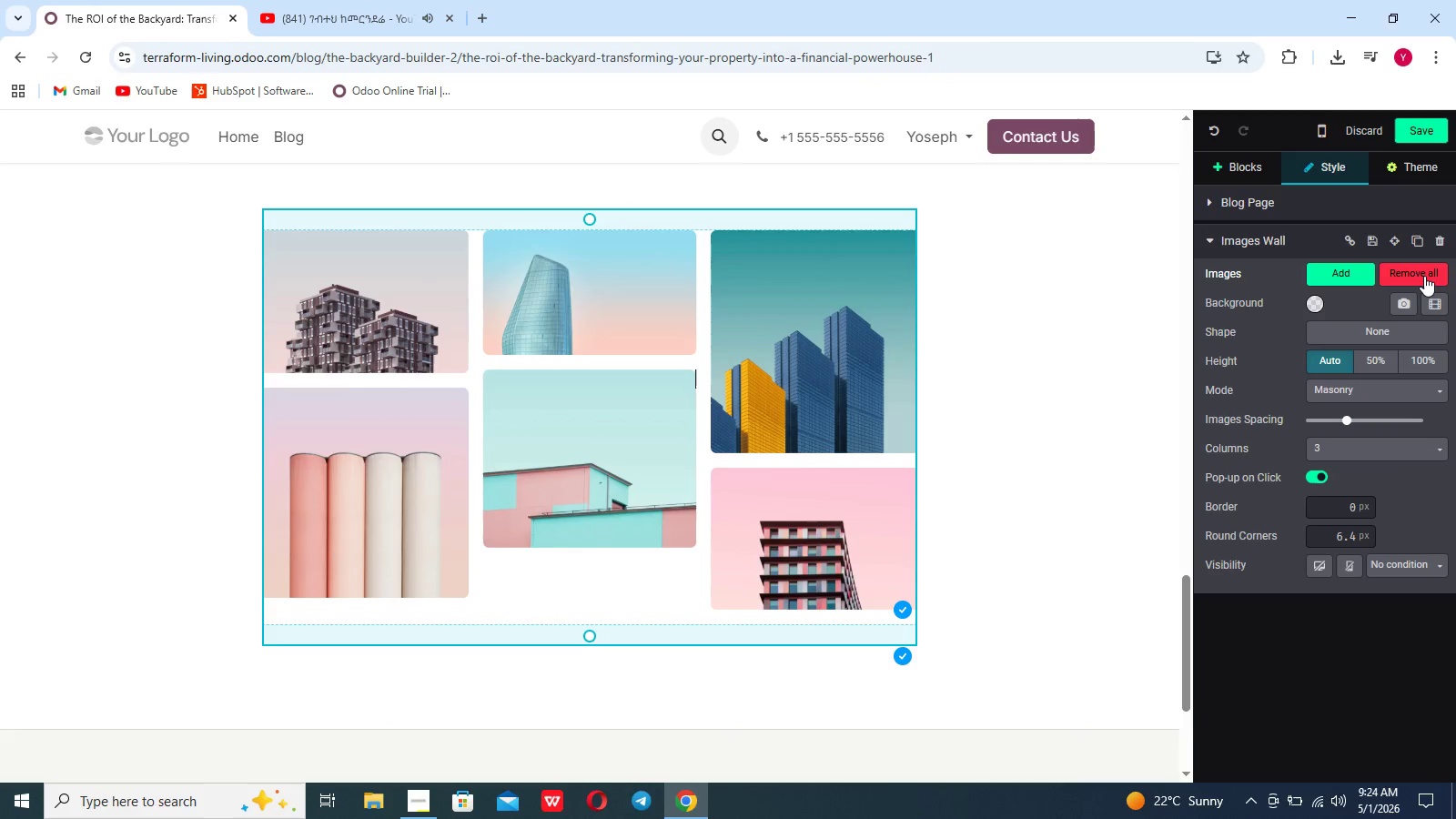 
left_click([1424, 274])
 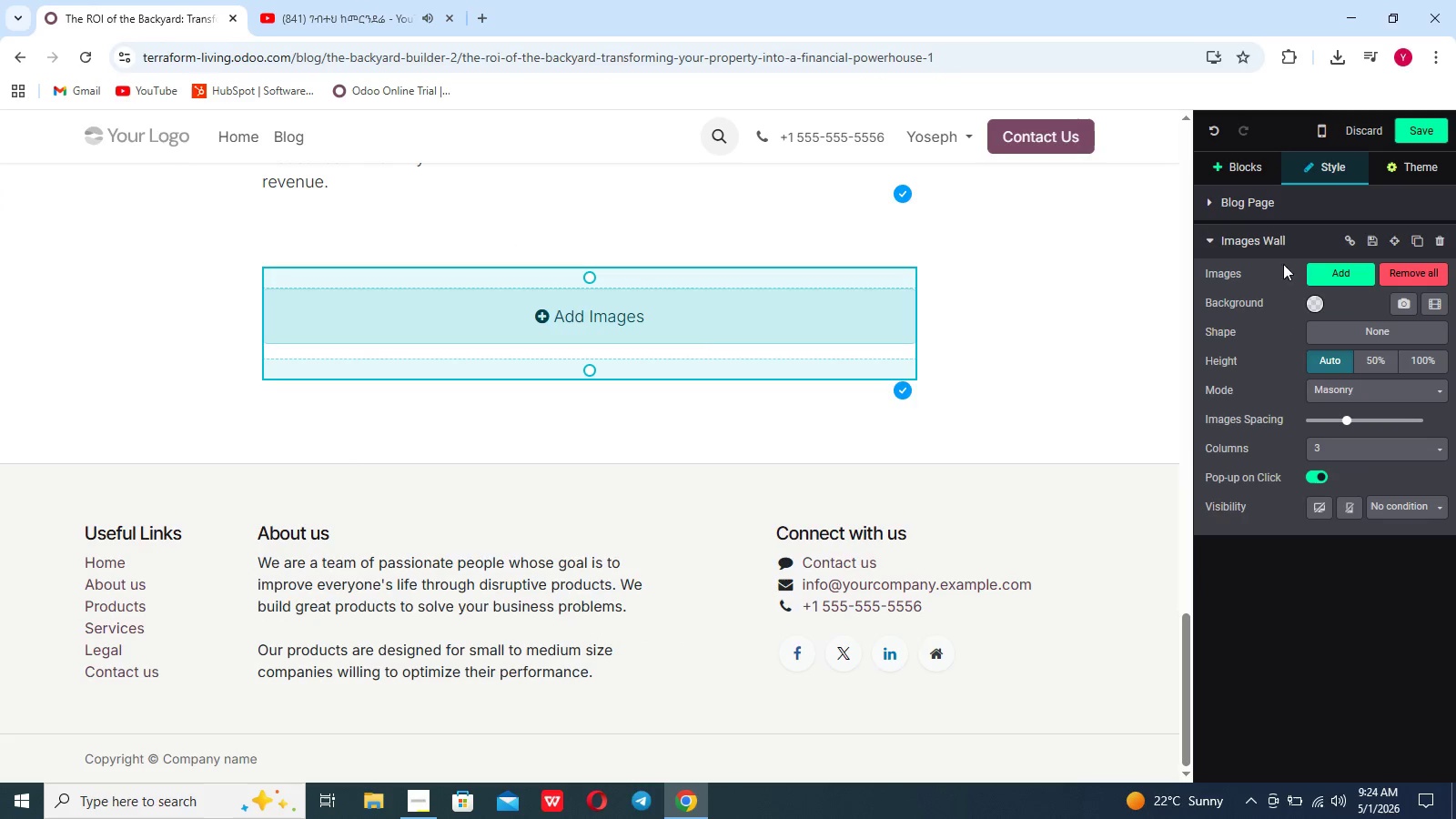 
left_click([1305, 278])
 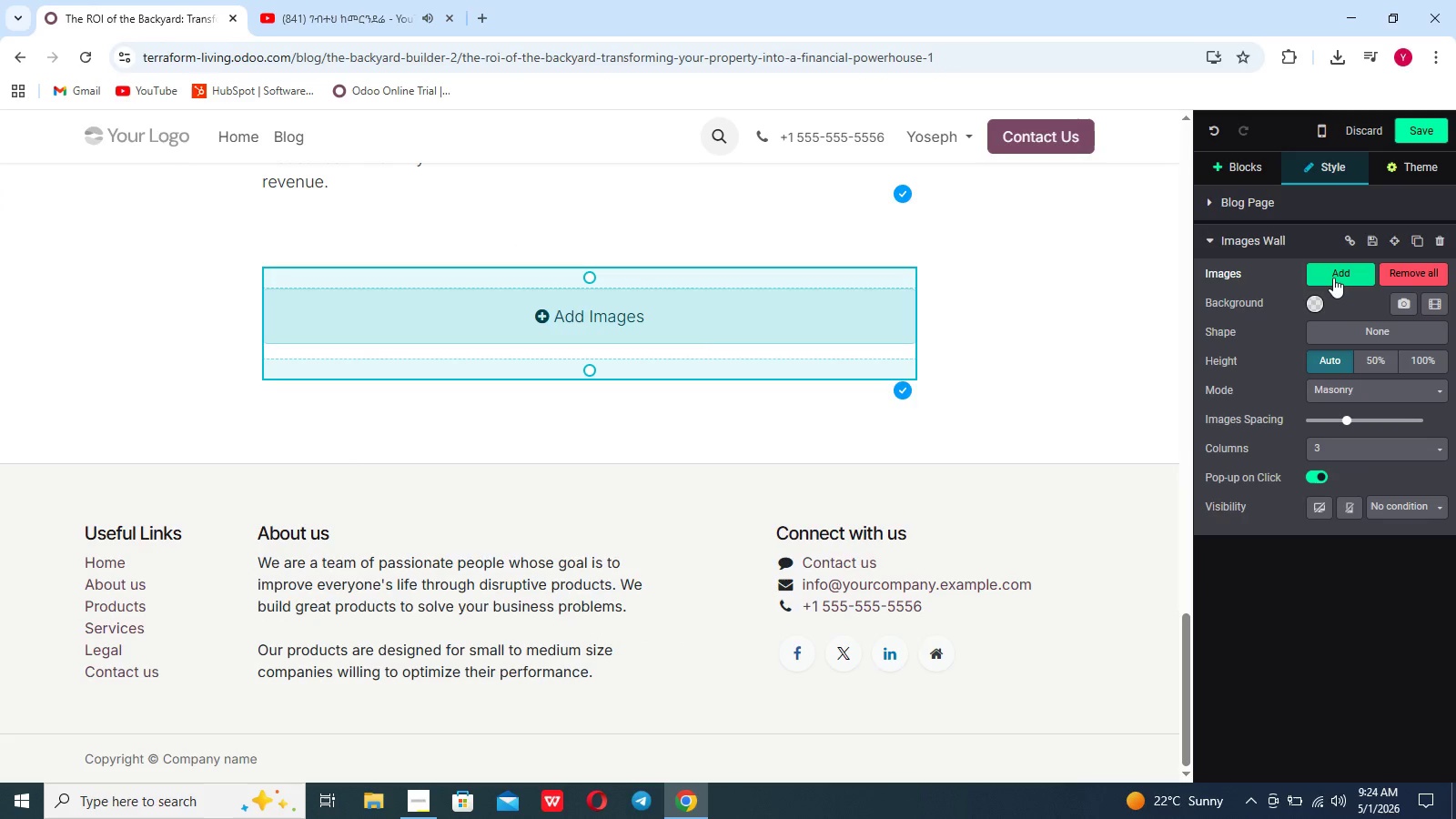 
left_click([1333, 278])
 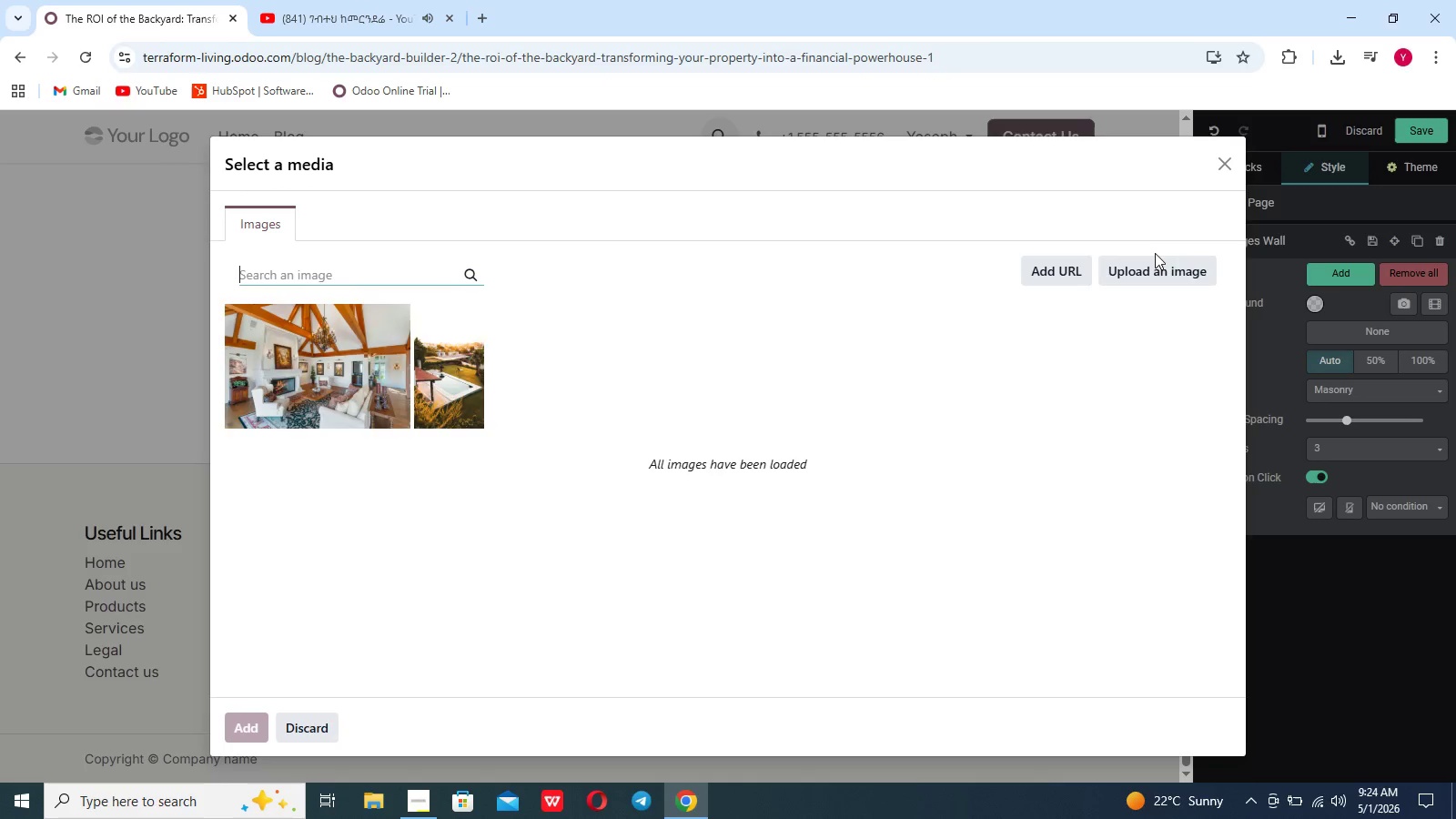 
left_click([1157, 265])
 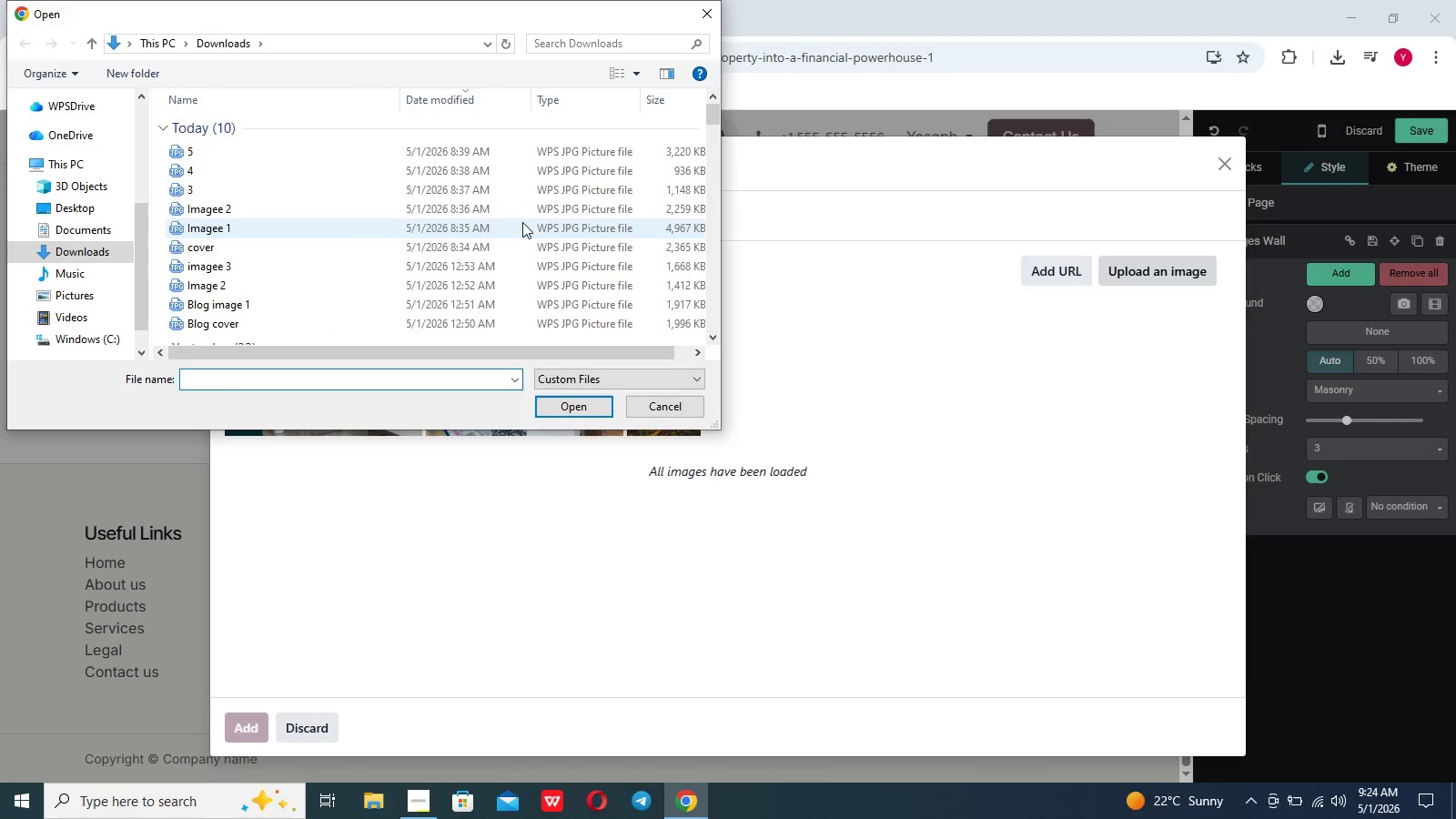 
left_click([498, 193])
 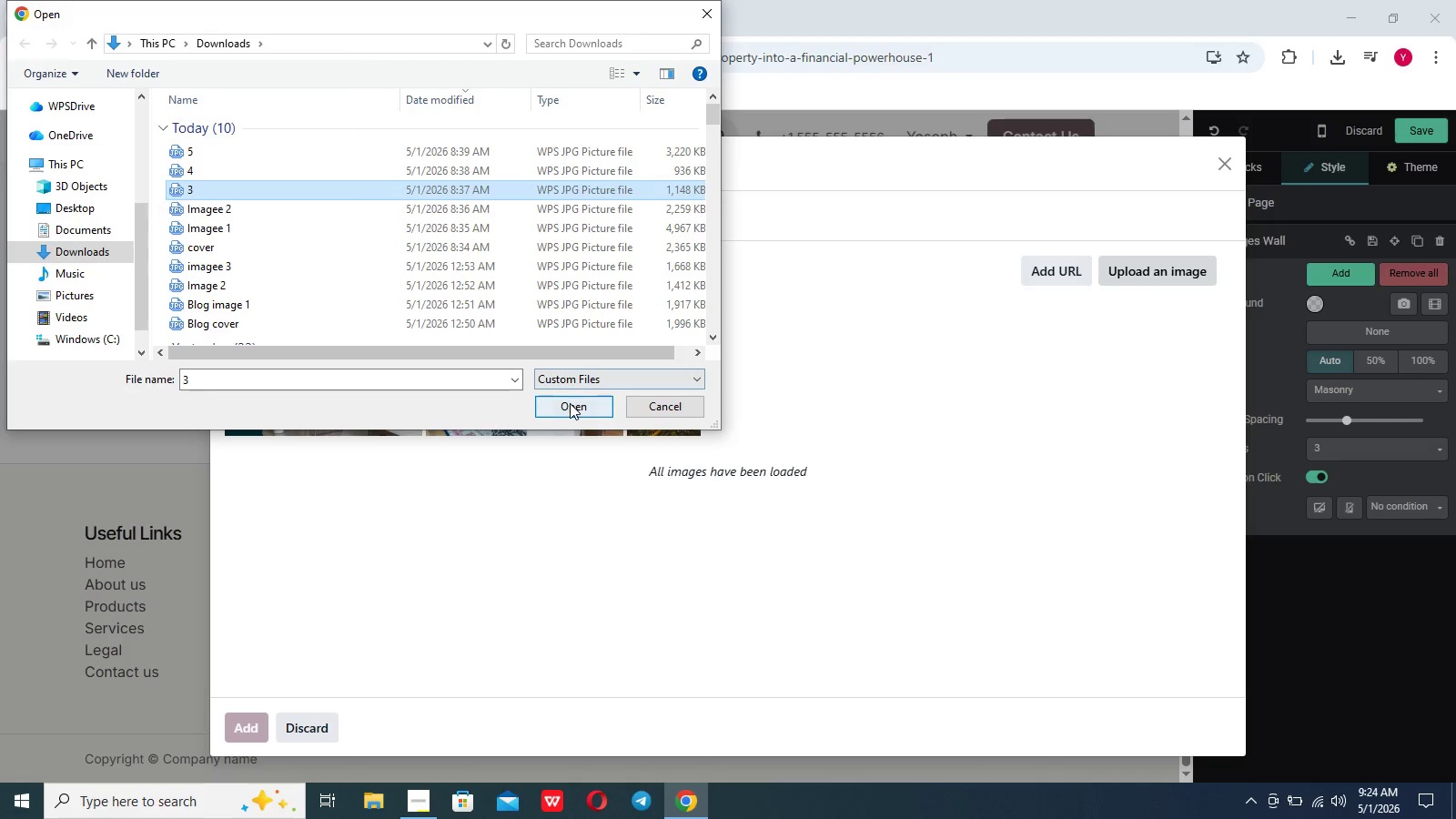 
left_click([570, 403])
 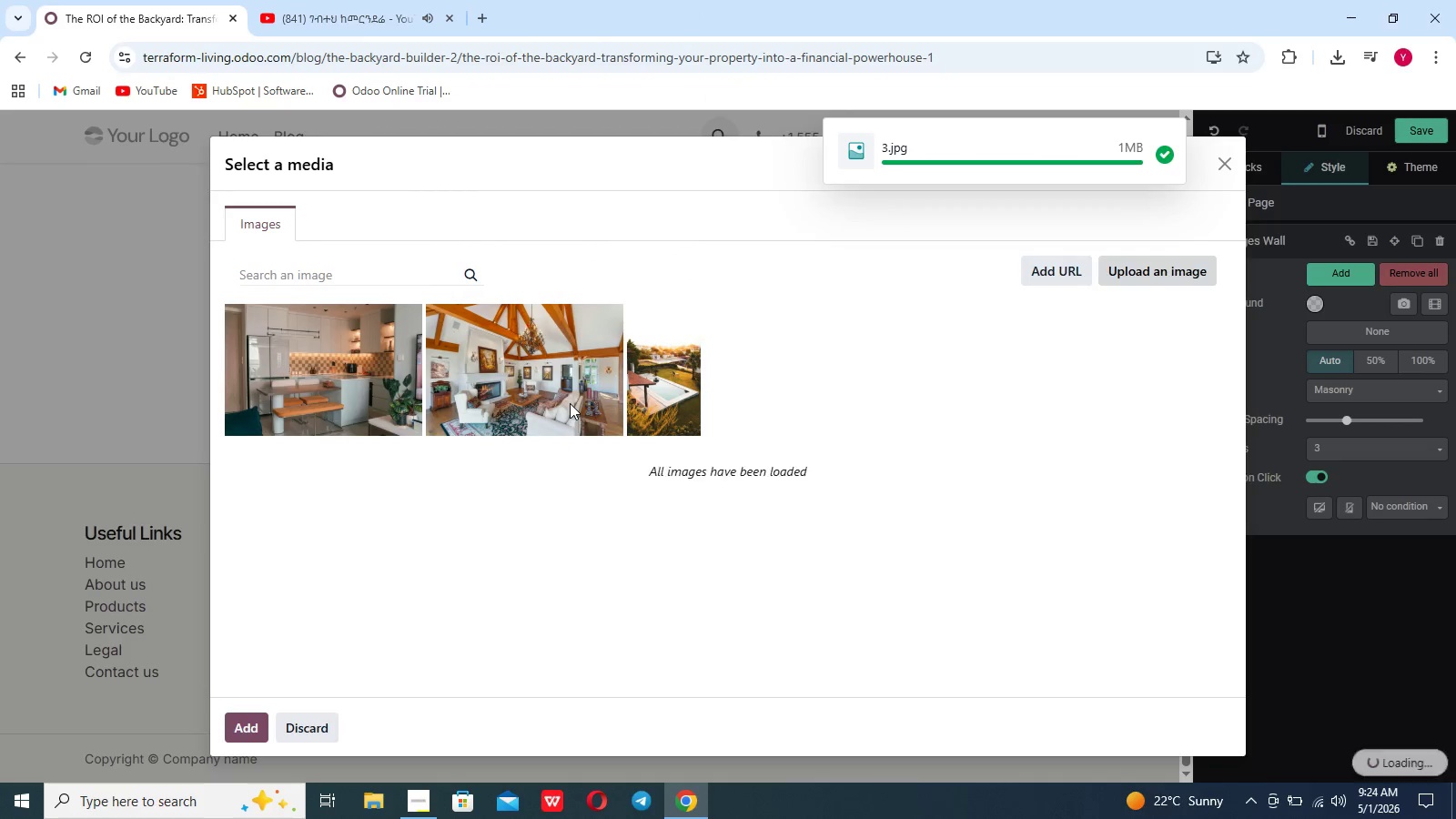 
wait(5.4)
 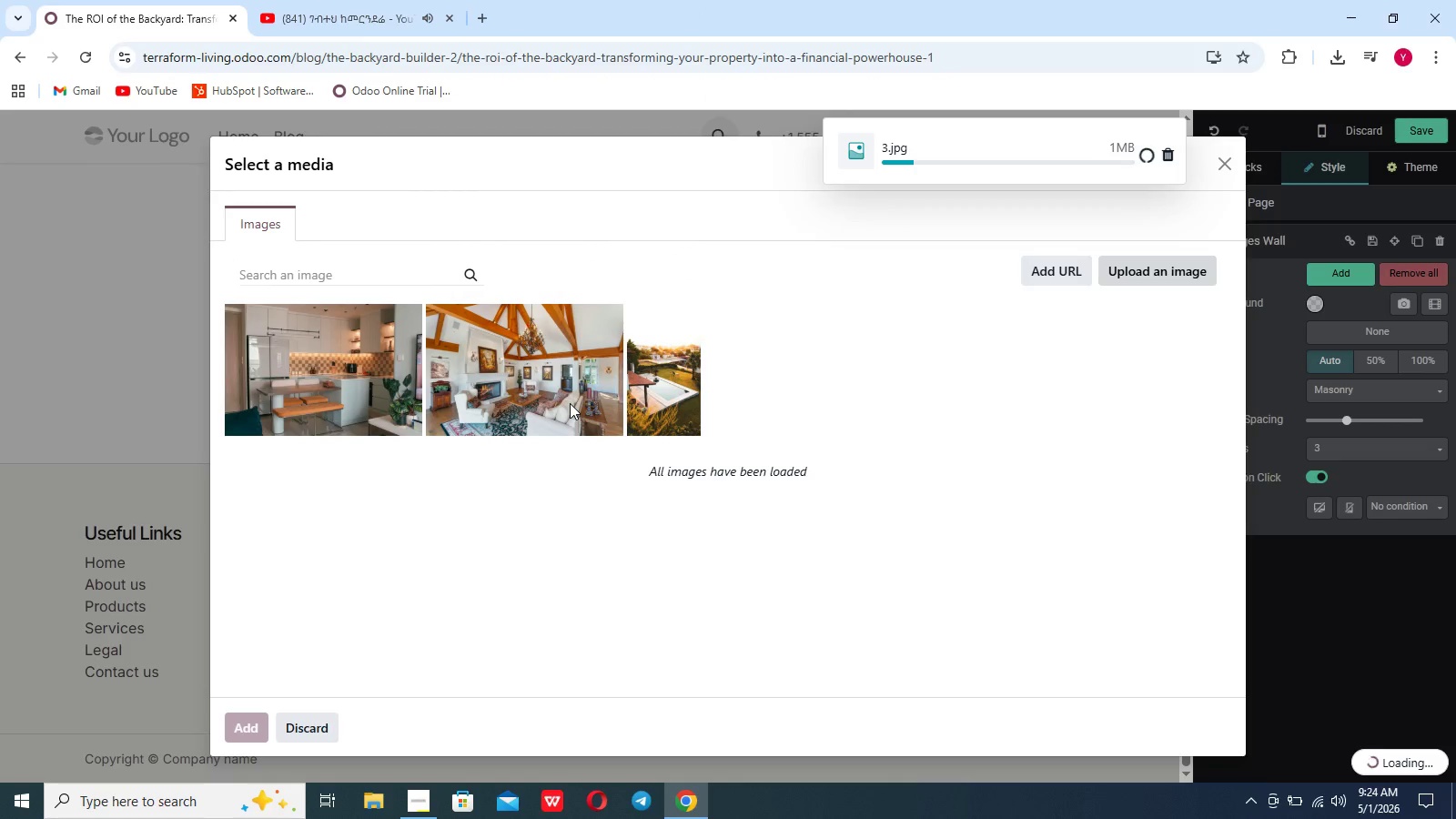 
mouse_move([421, 417])
 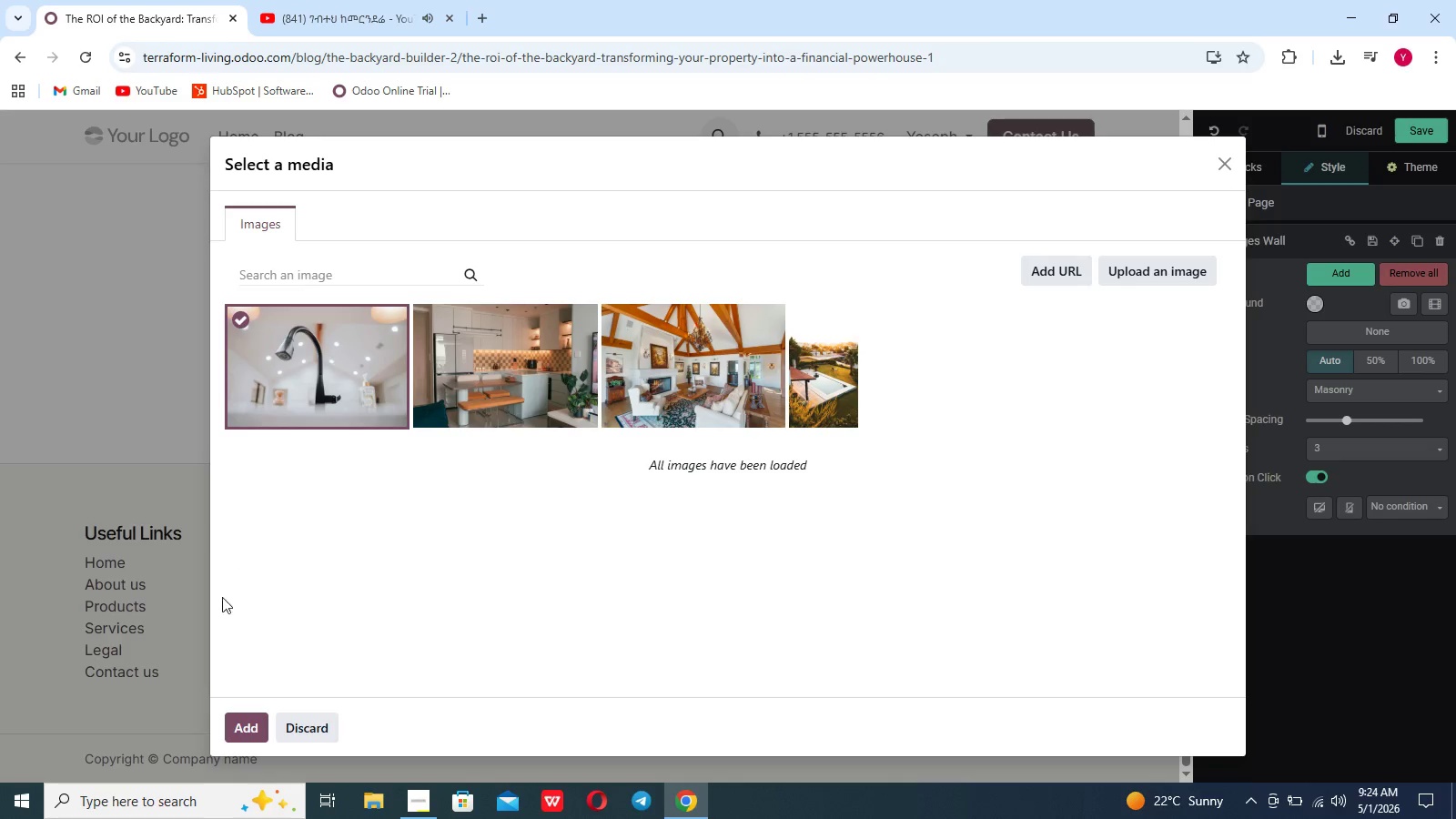 
left_click([241, 727])
 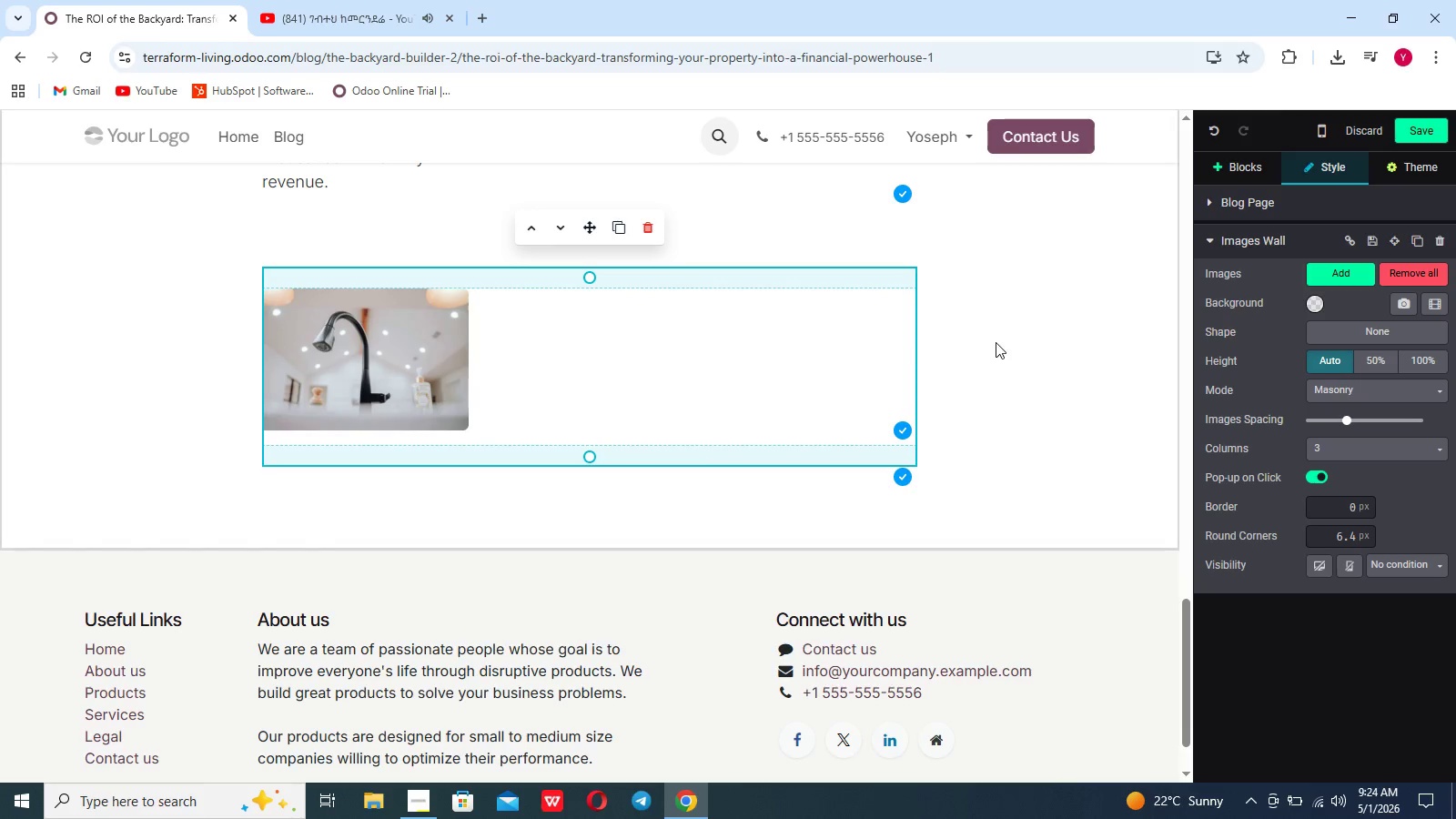 
wait(5.31)
 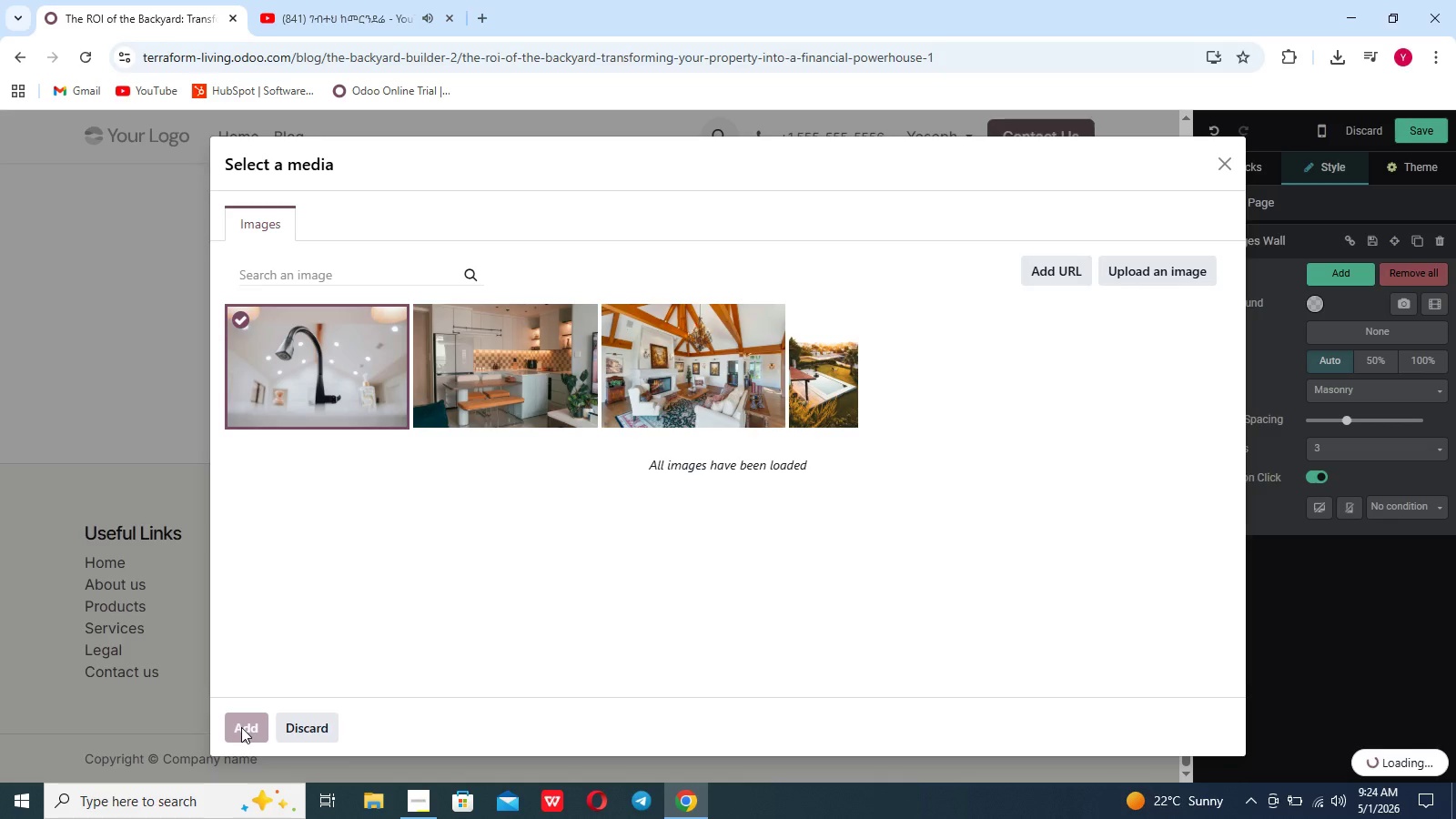 
left_click([1351, 276])
 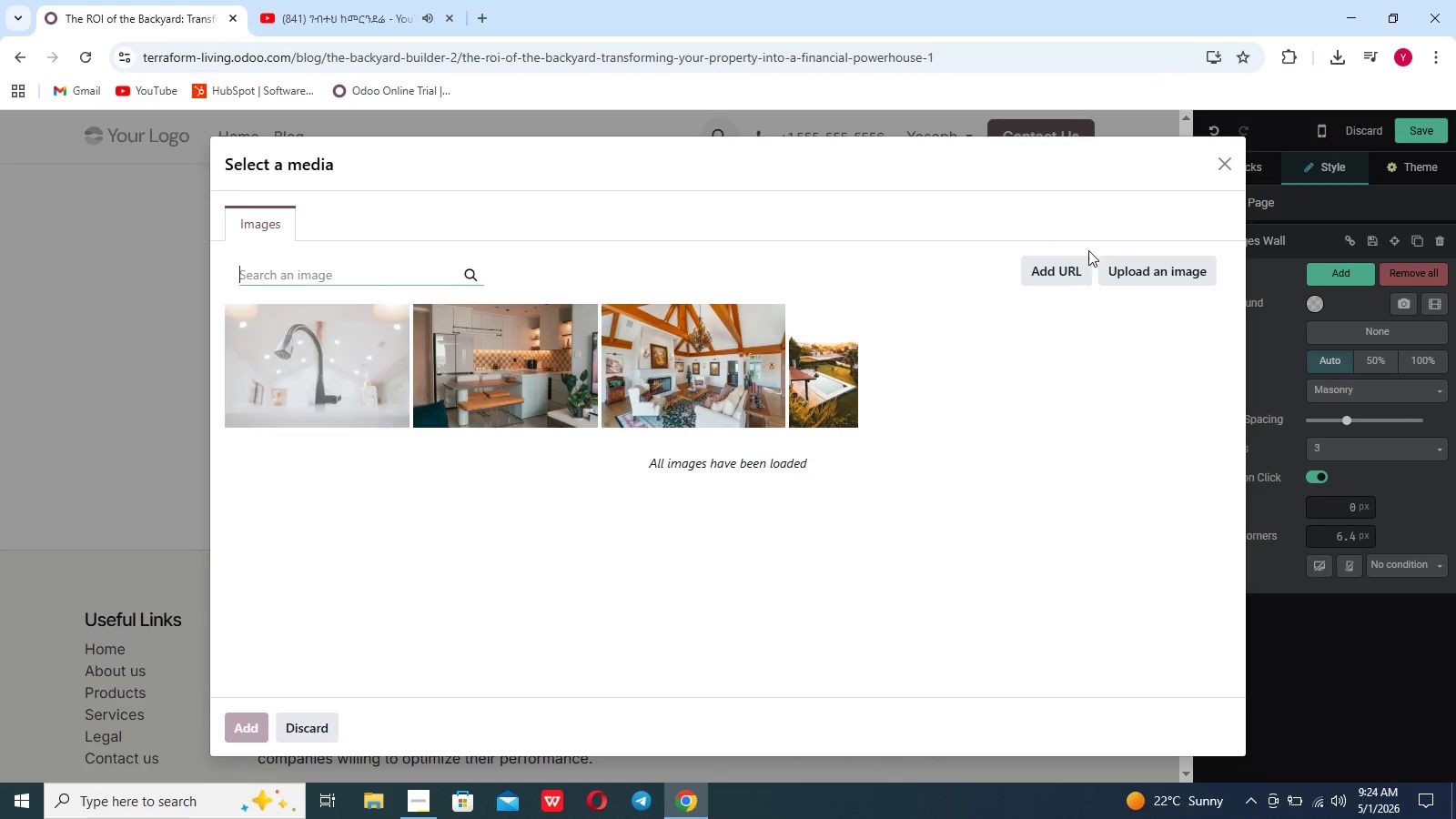 
left_click([1126, 267])
 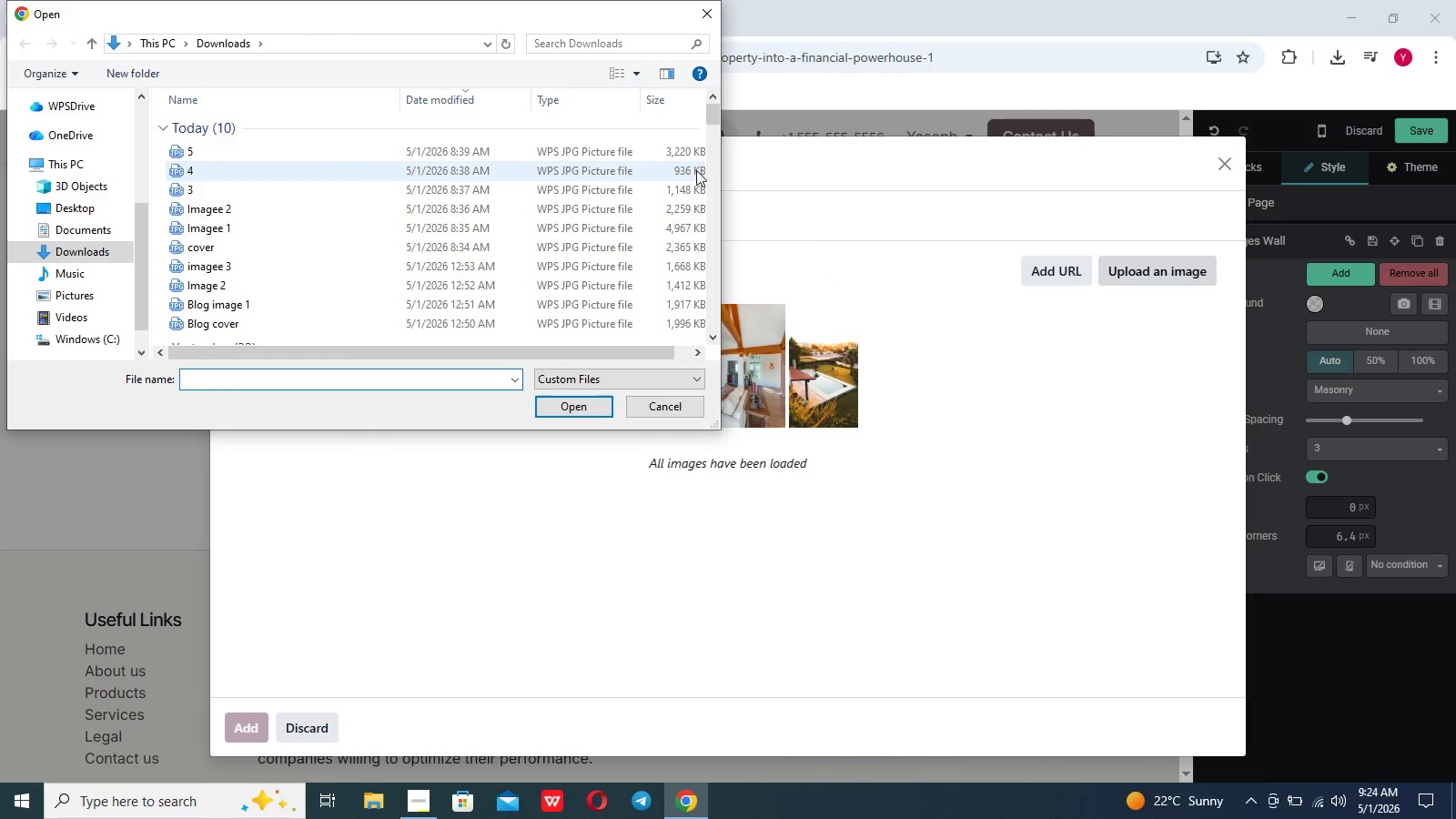 
left_click([686, 183])
 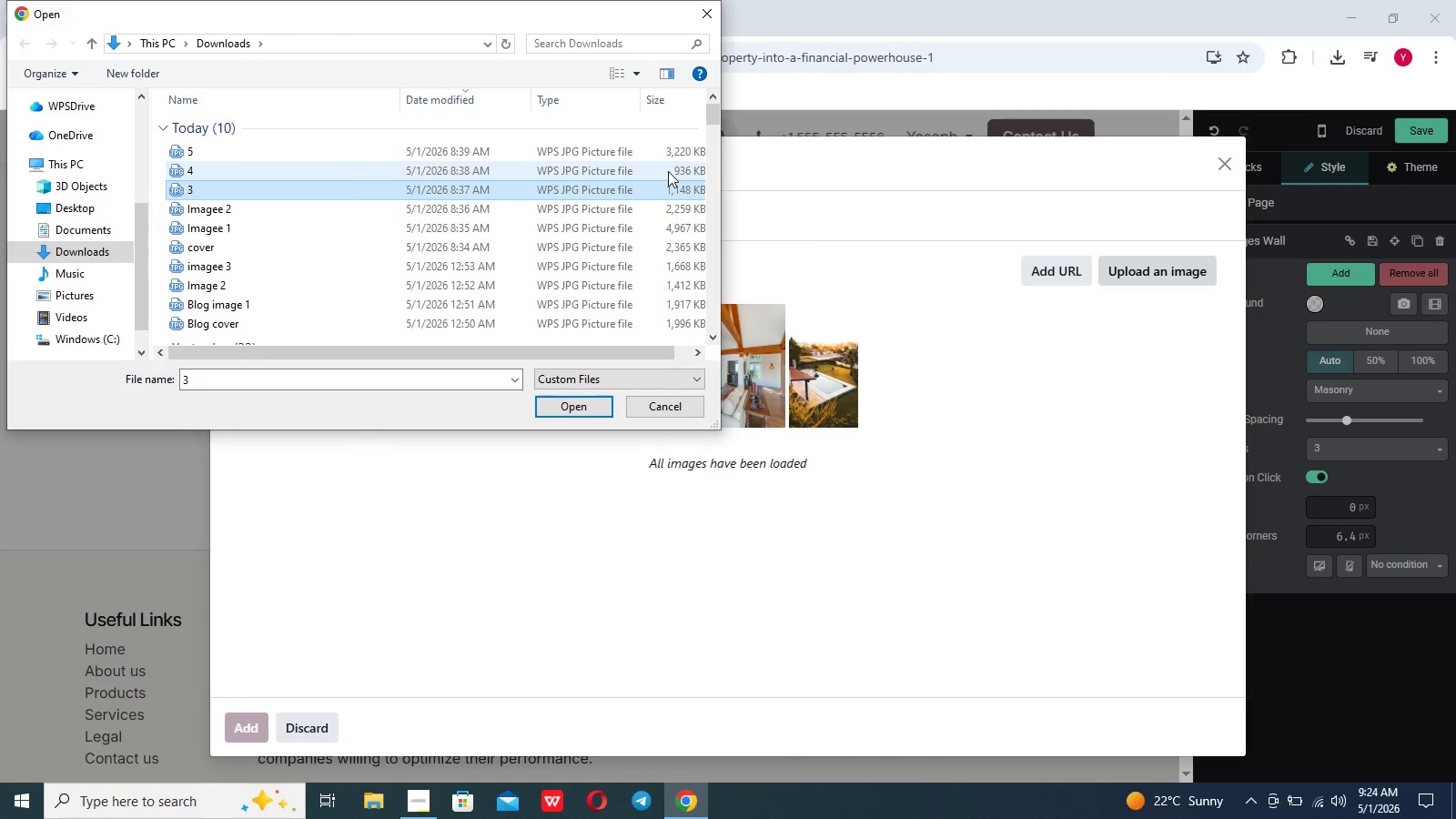 
left_click([668, 171])
 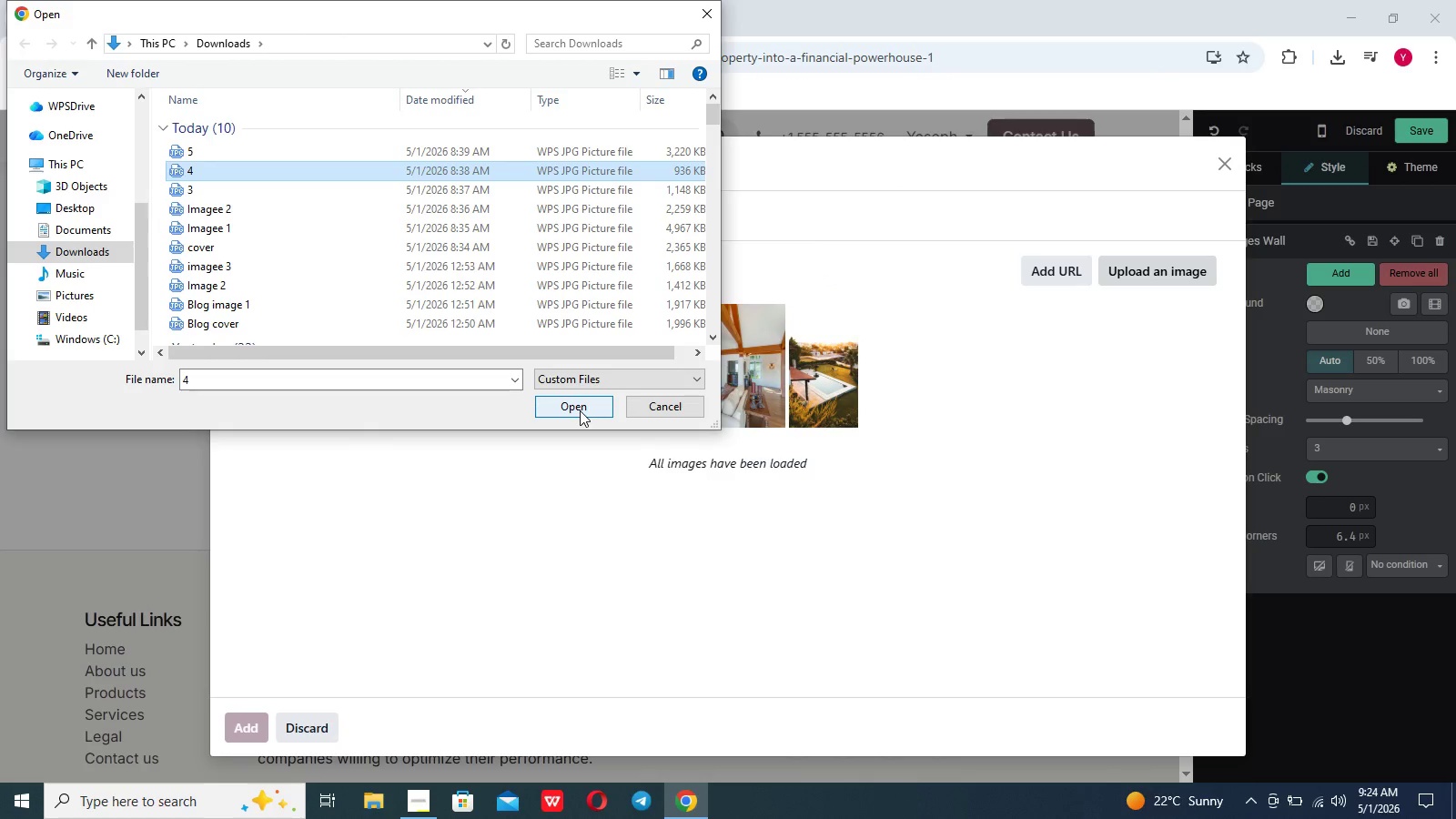 
left_click([580, 410])
 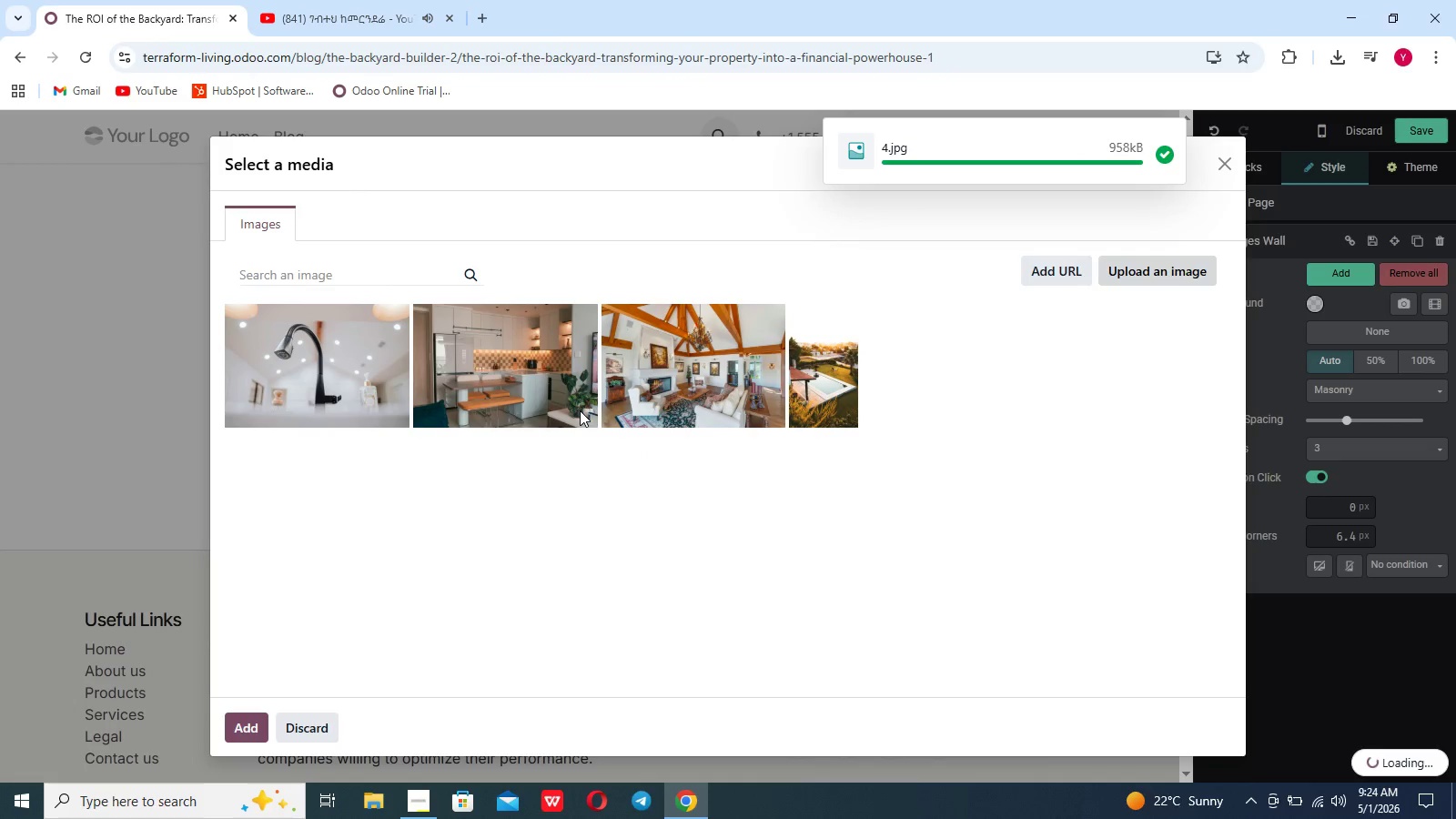 
wait(9.09)
 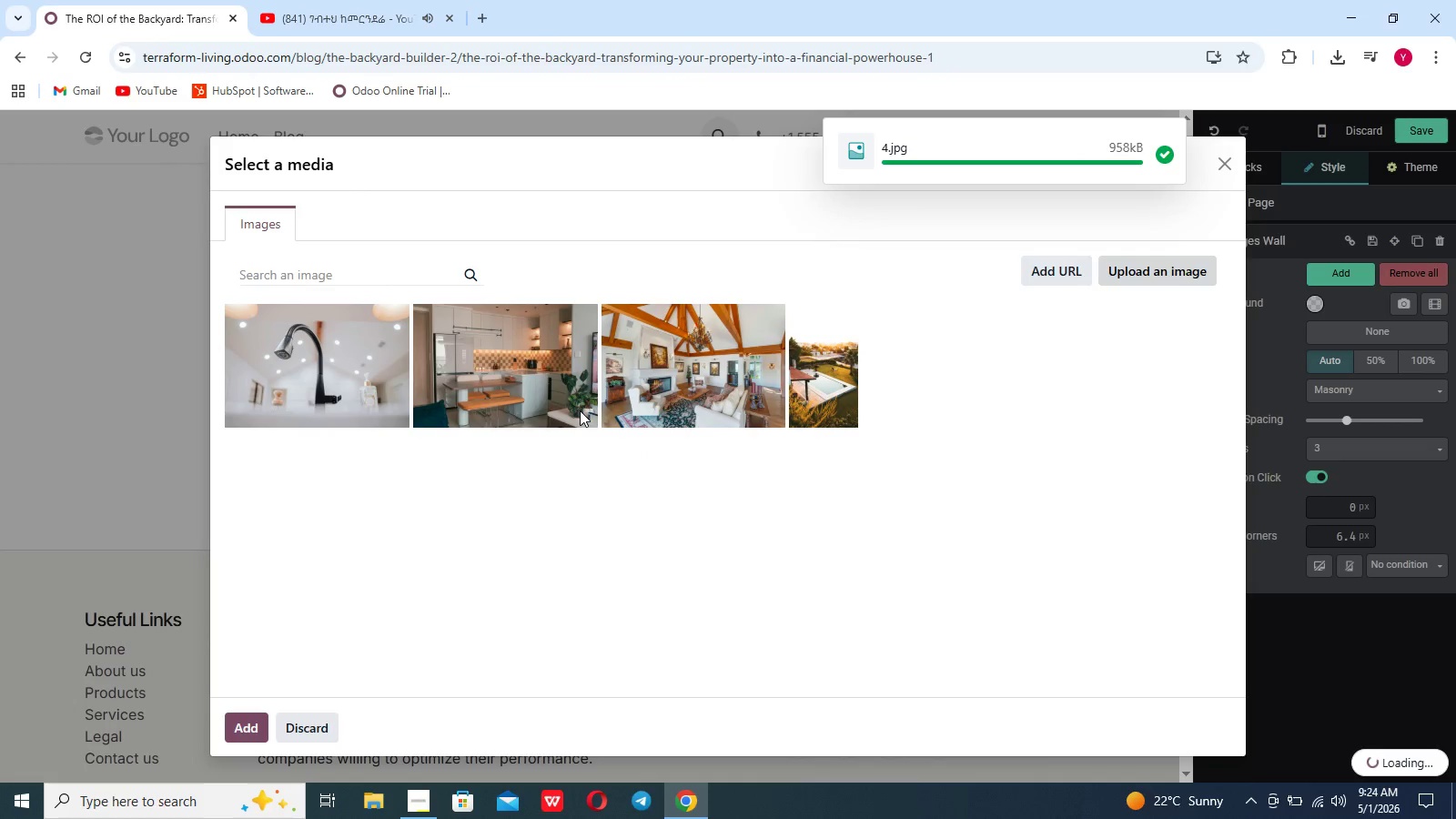 
left_click([254, 718])
 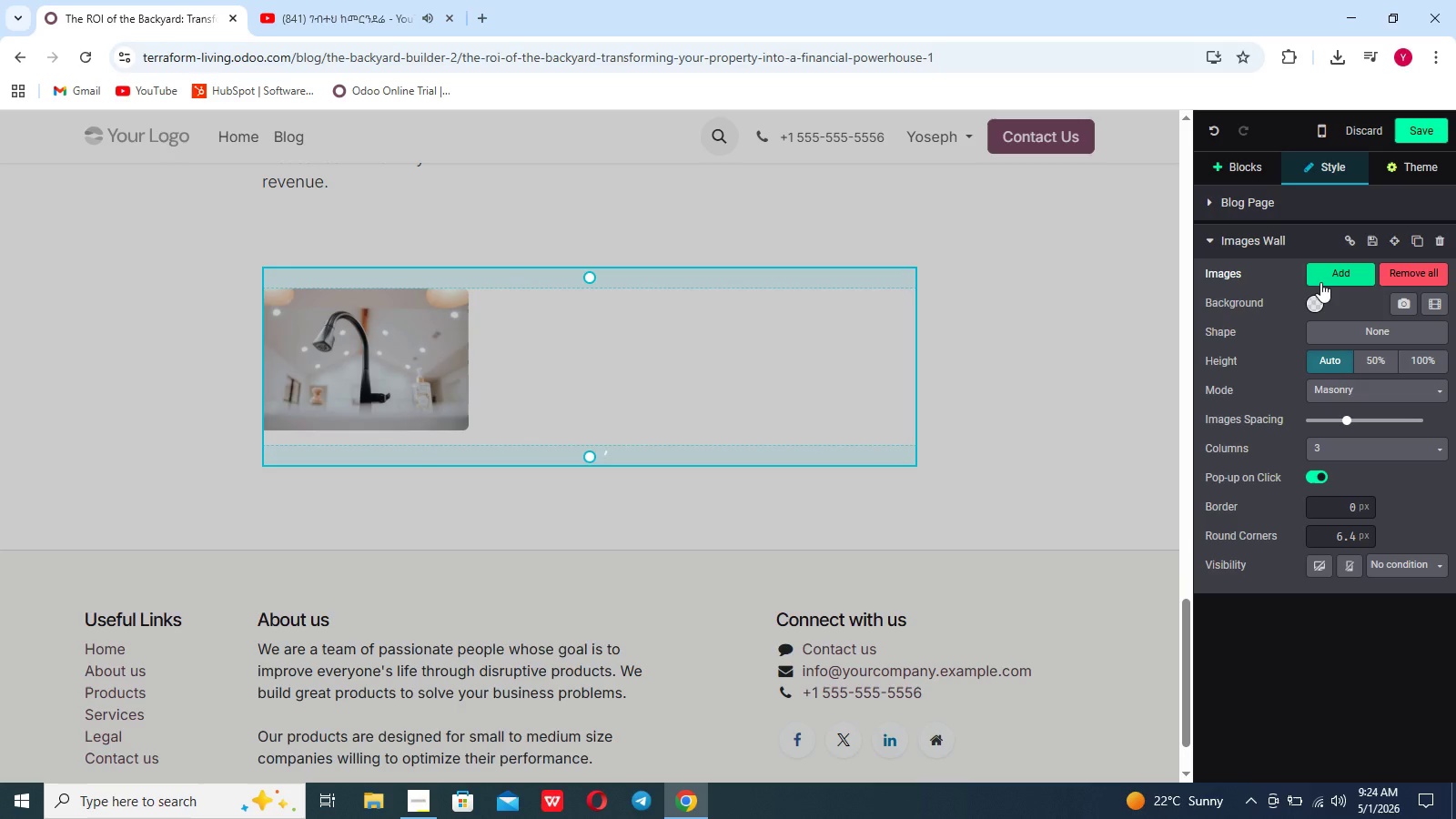 
left_click([1334, 278])
 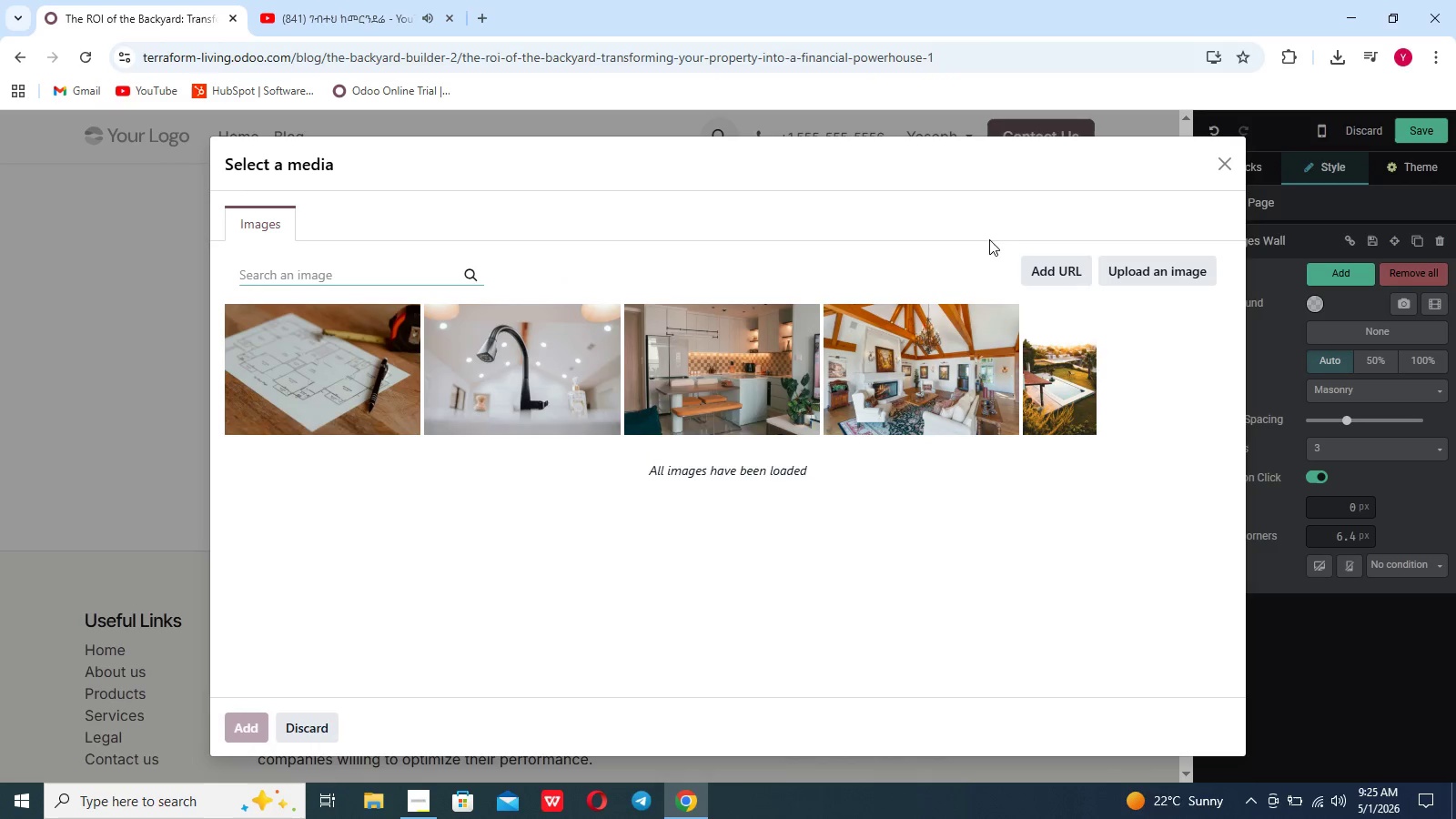 
left_click([1143, 280])
 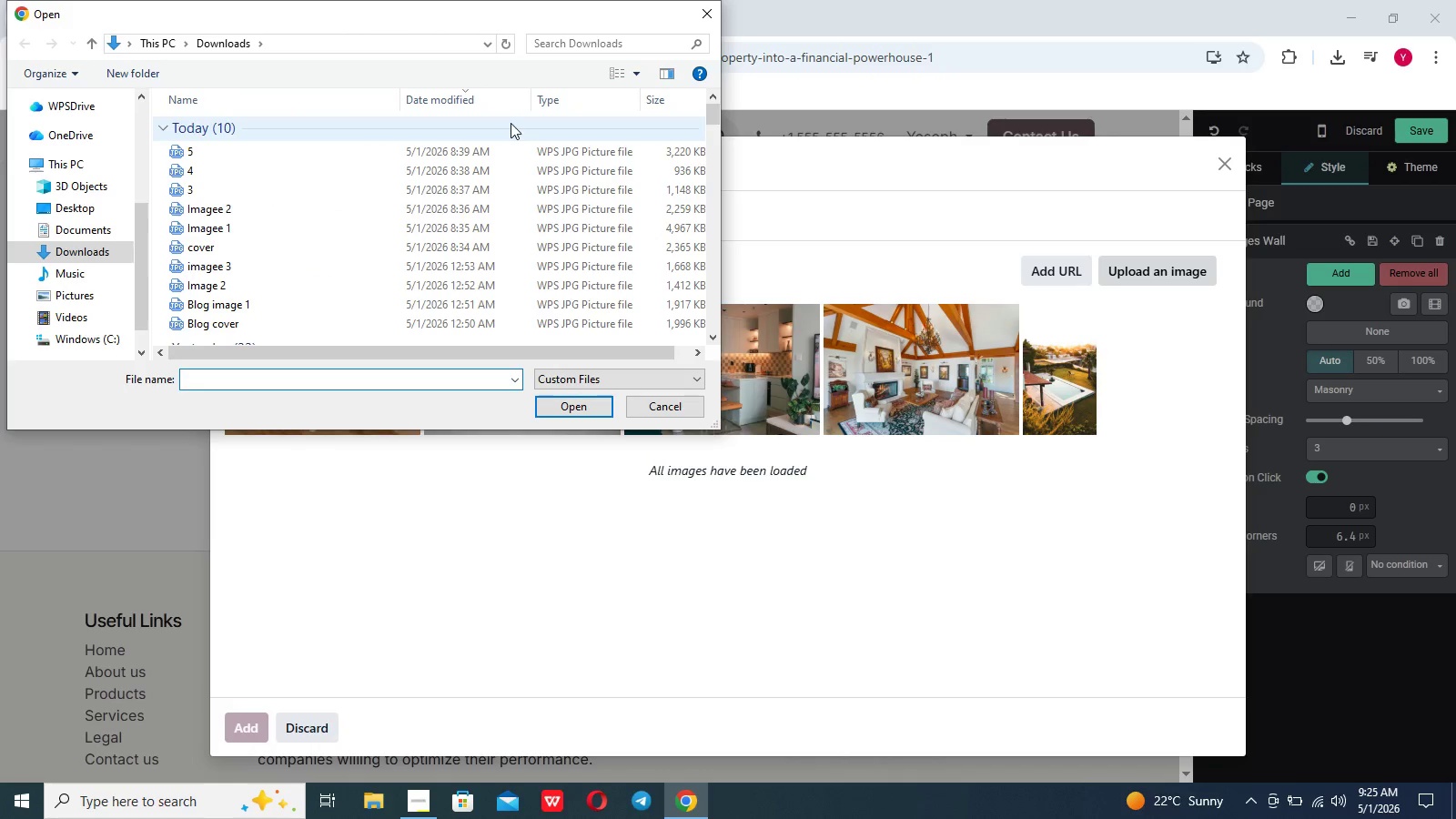 
left_click([511, 146])
 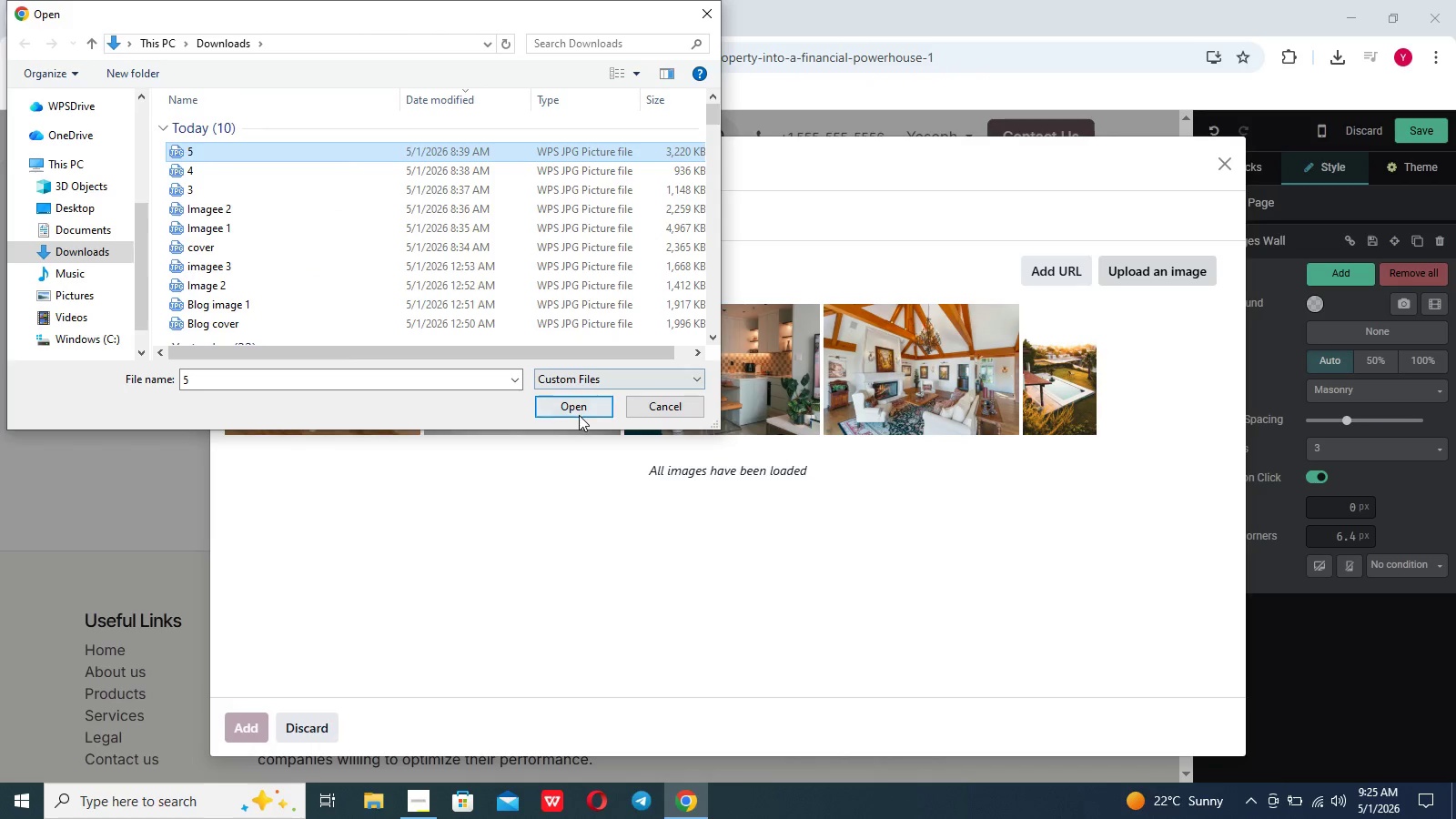 
left_click([579, 415])
 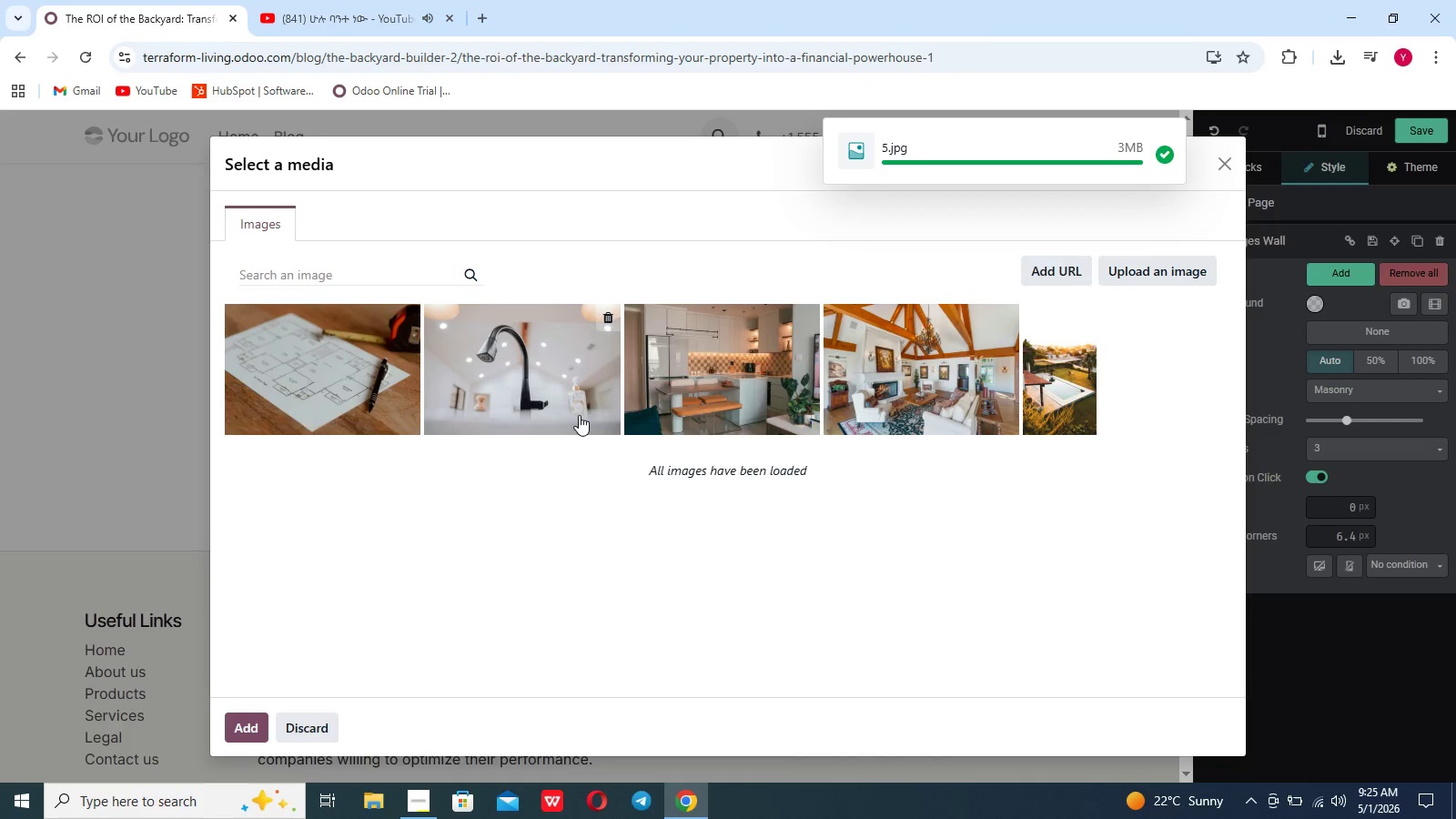 
wait(12.39)
 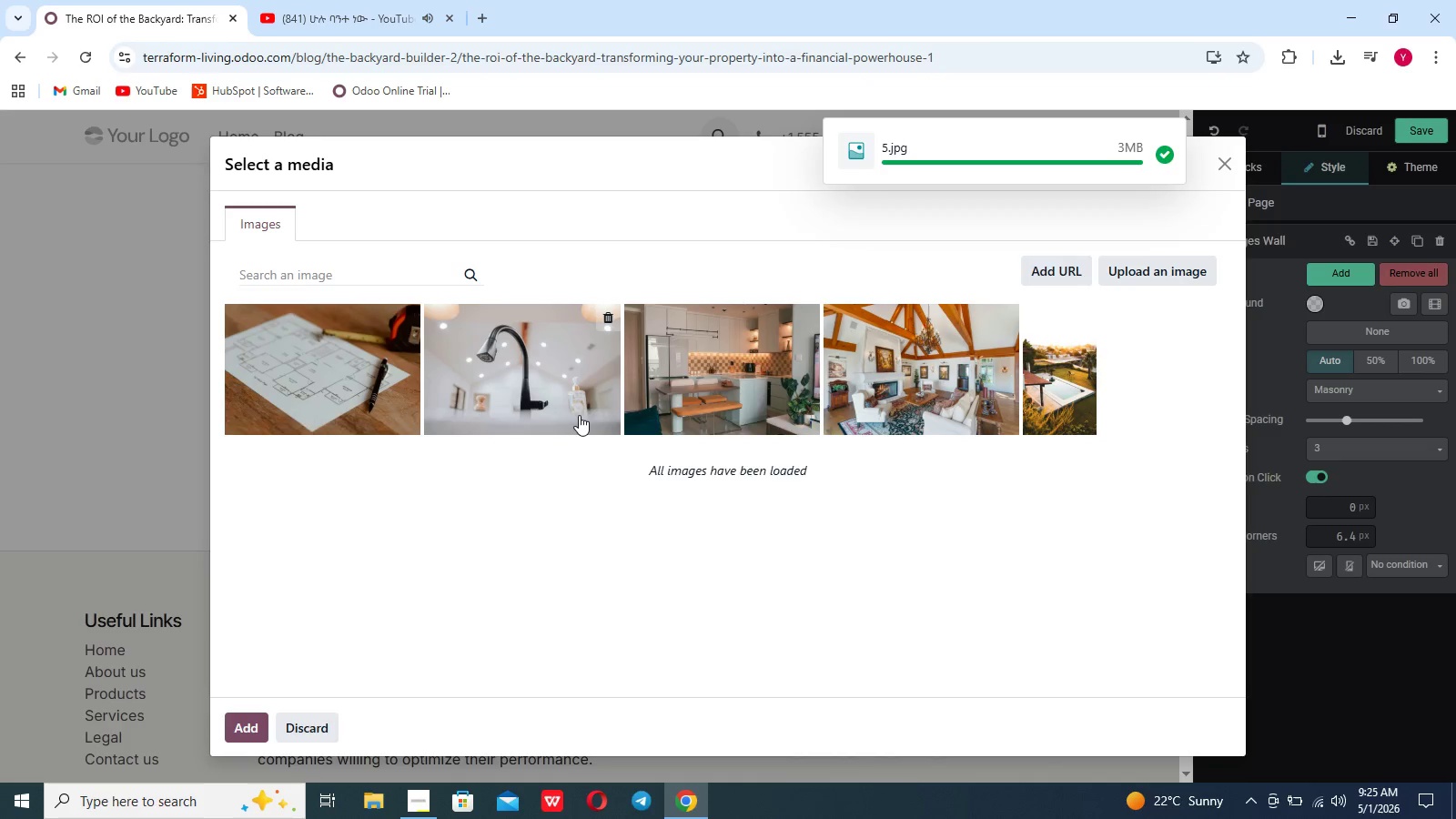 
left_click([192, 437])
 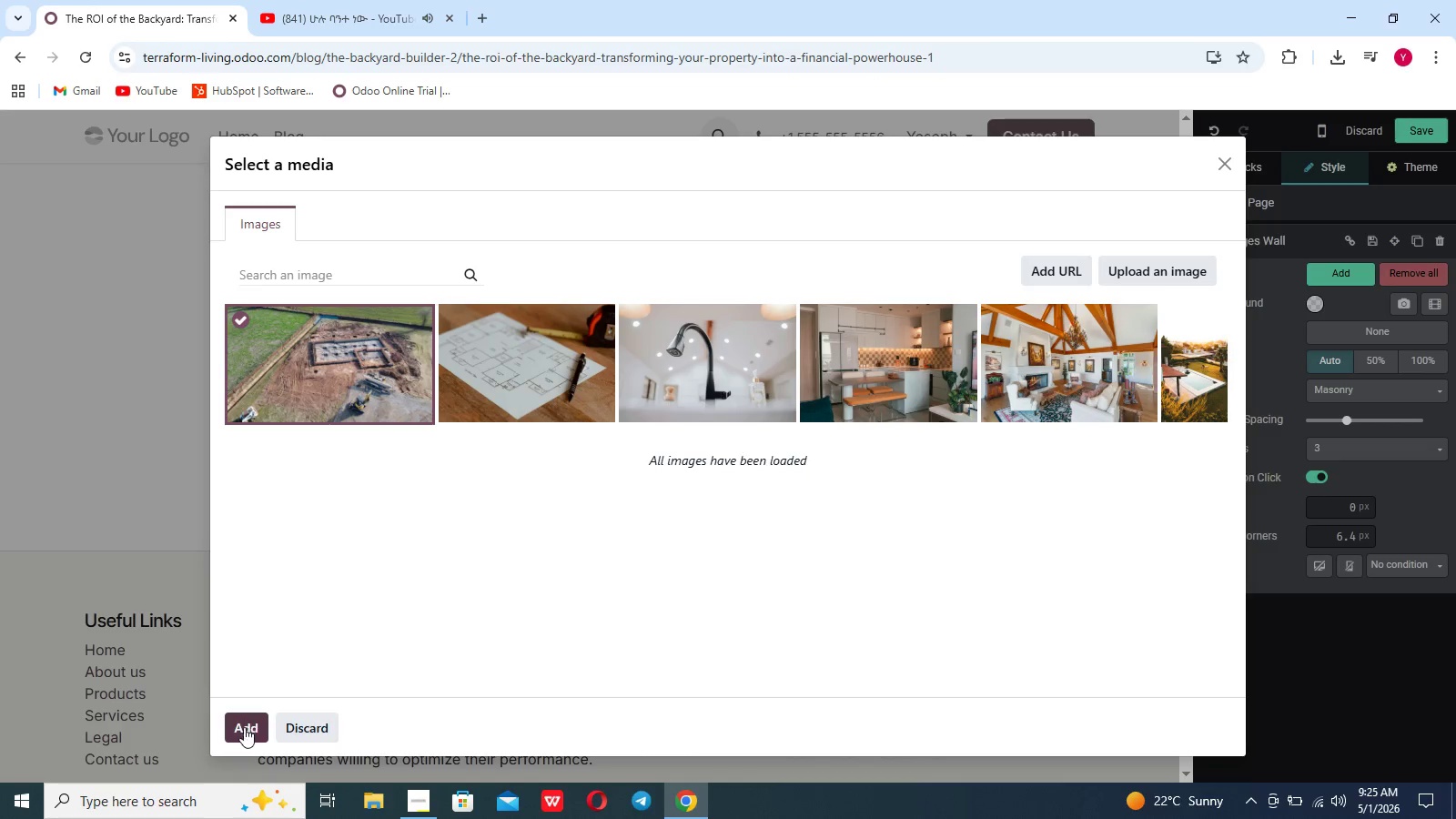 
left_click([244, 727])
 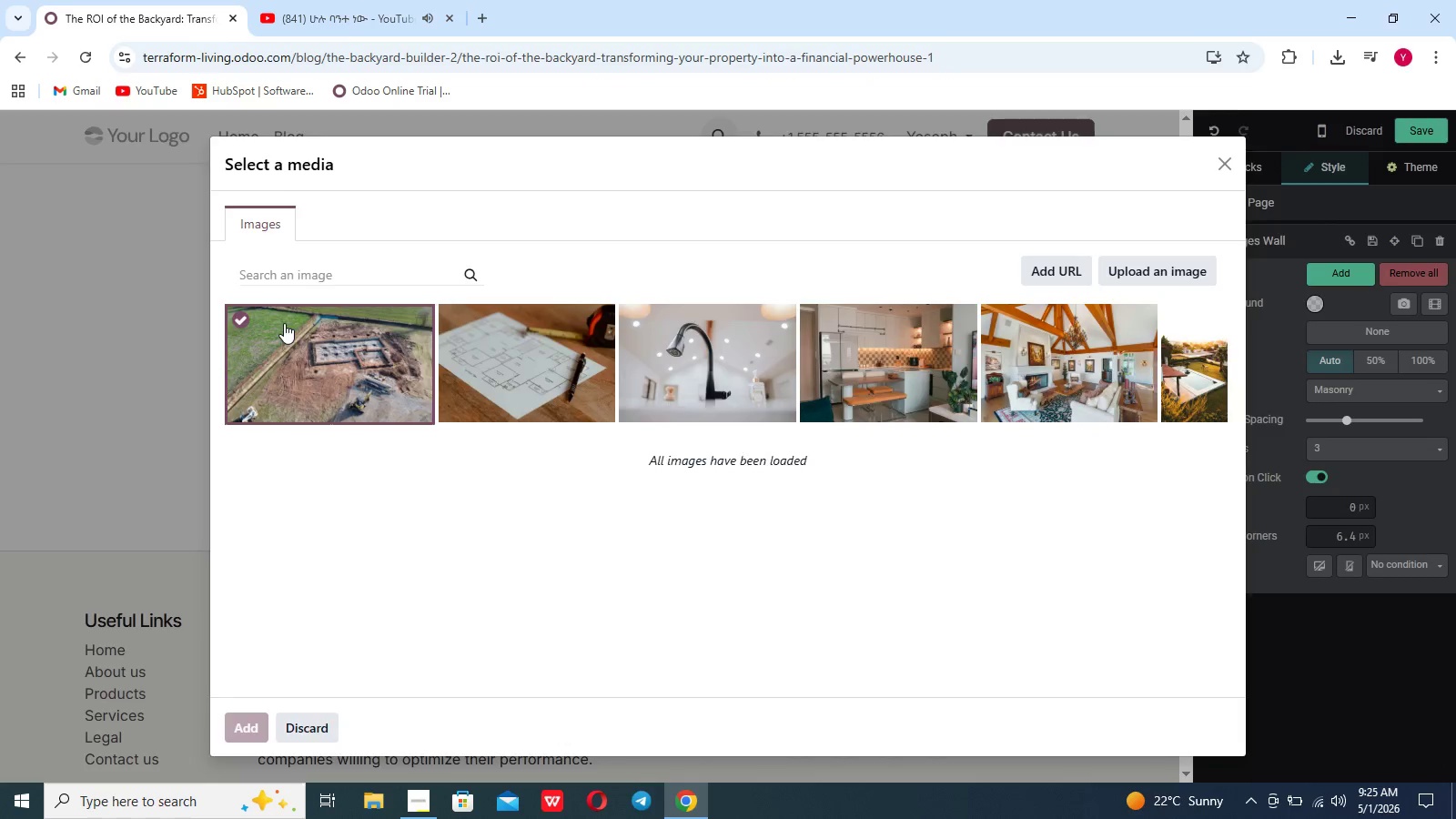 
wait(13.53)
 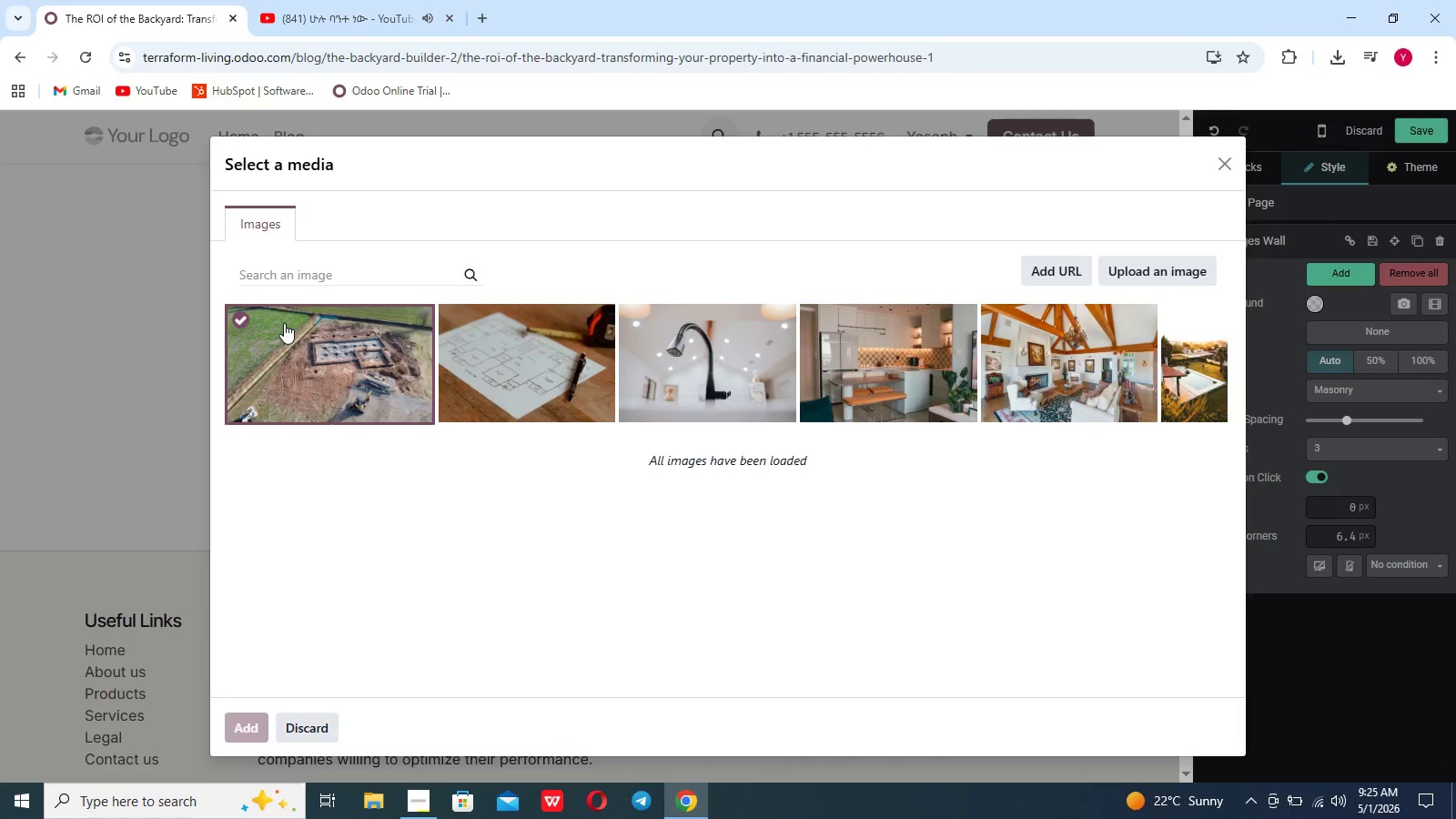 
left_click([862, 368])
 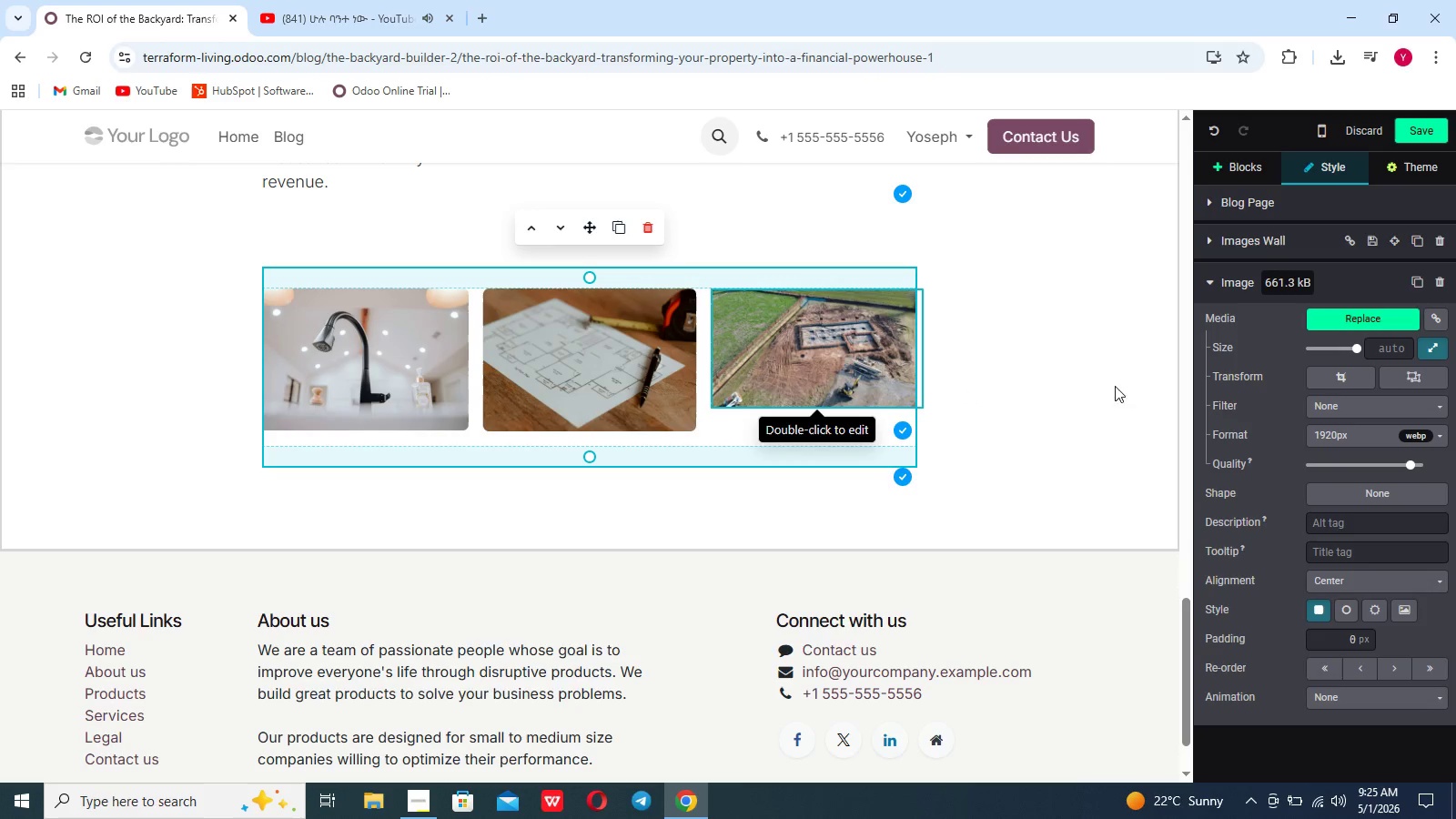 
left_click([1074, 382])
 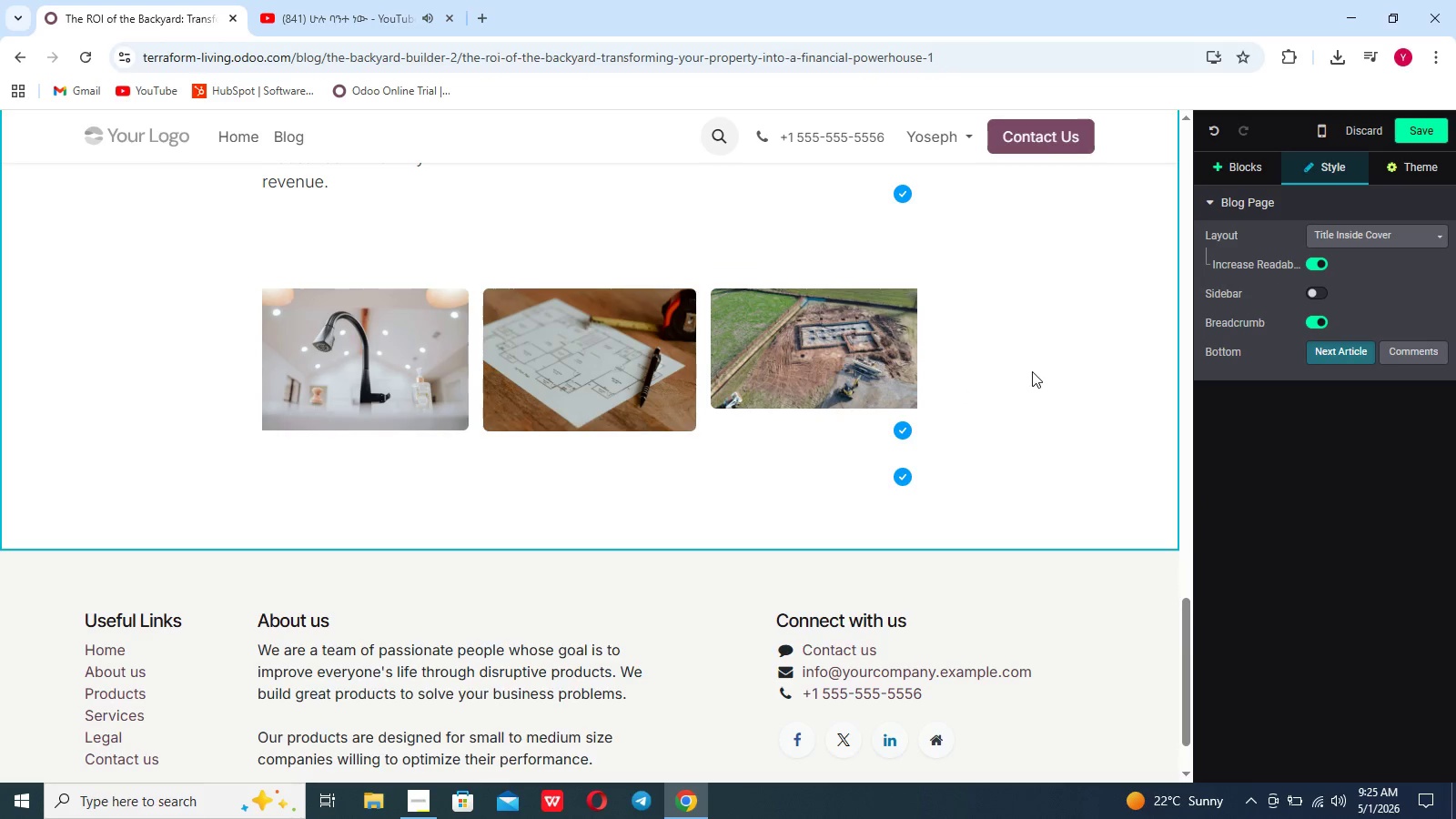 
scroll: coordinate [1032, 371], scroll_direction: none, amount: 0.0
 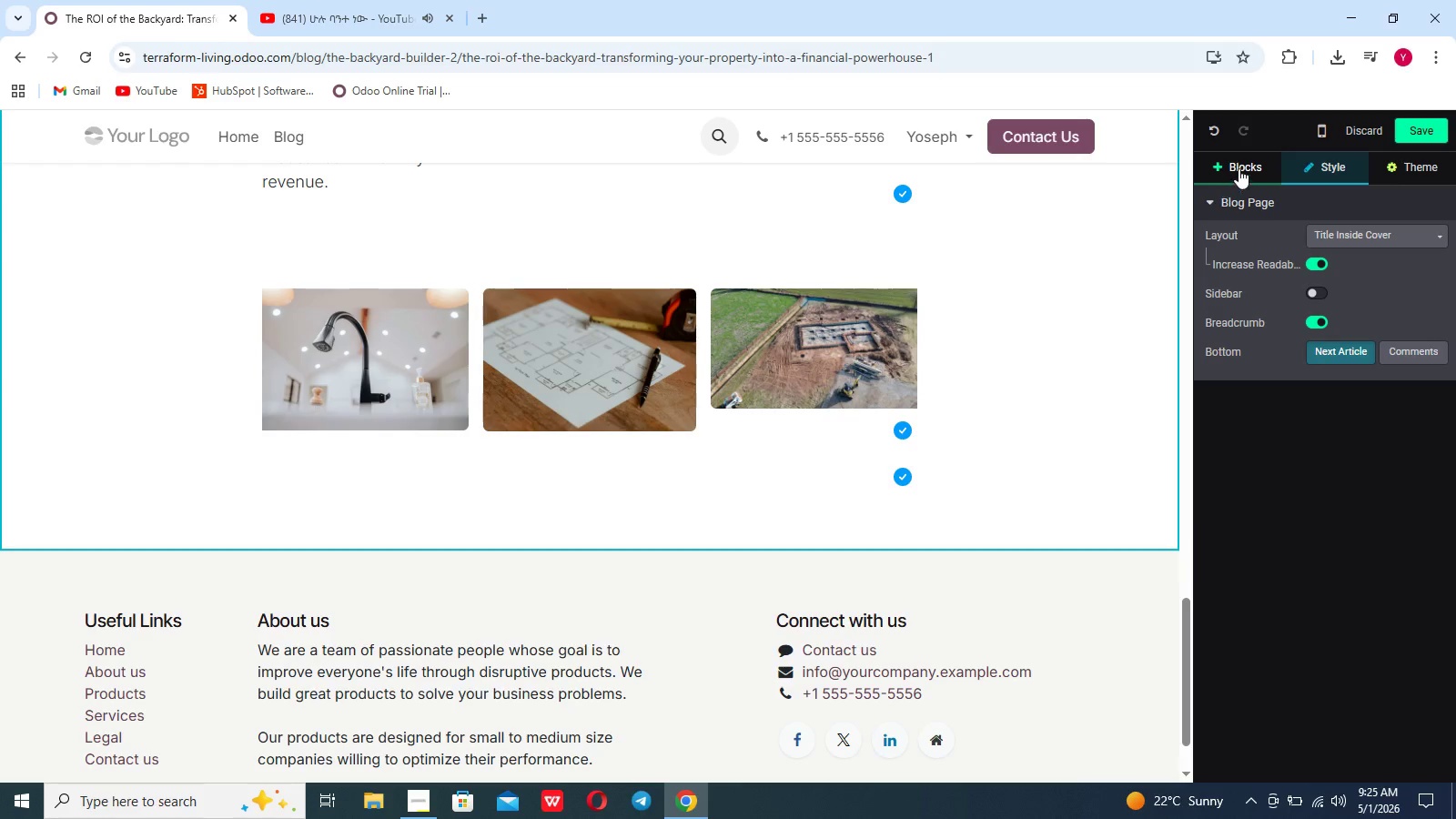 
left_click([1239, 168])
 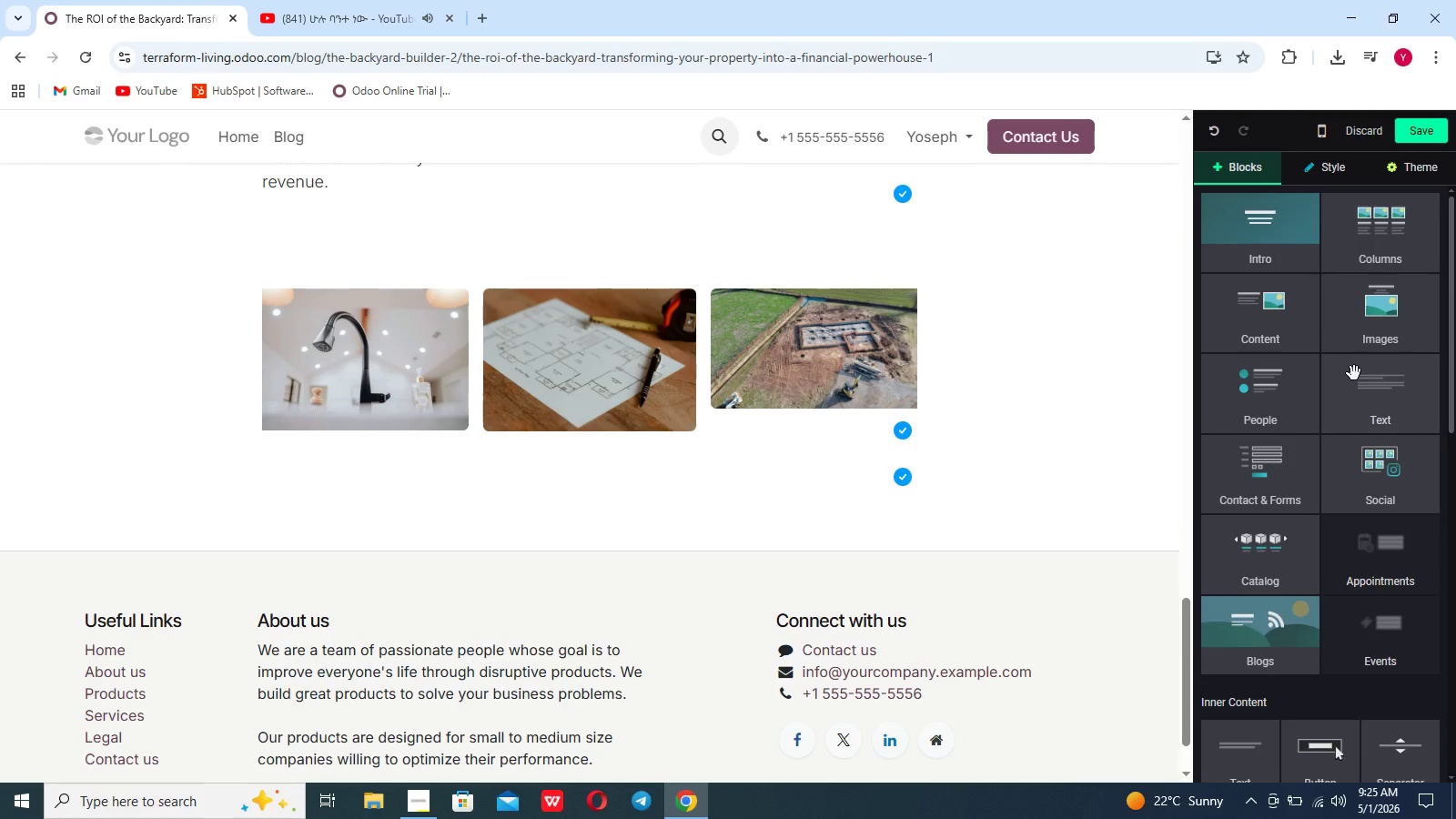 
left_click([1354, 373])
 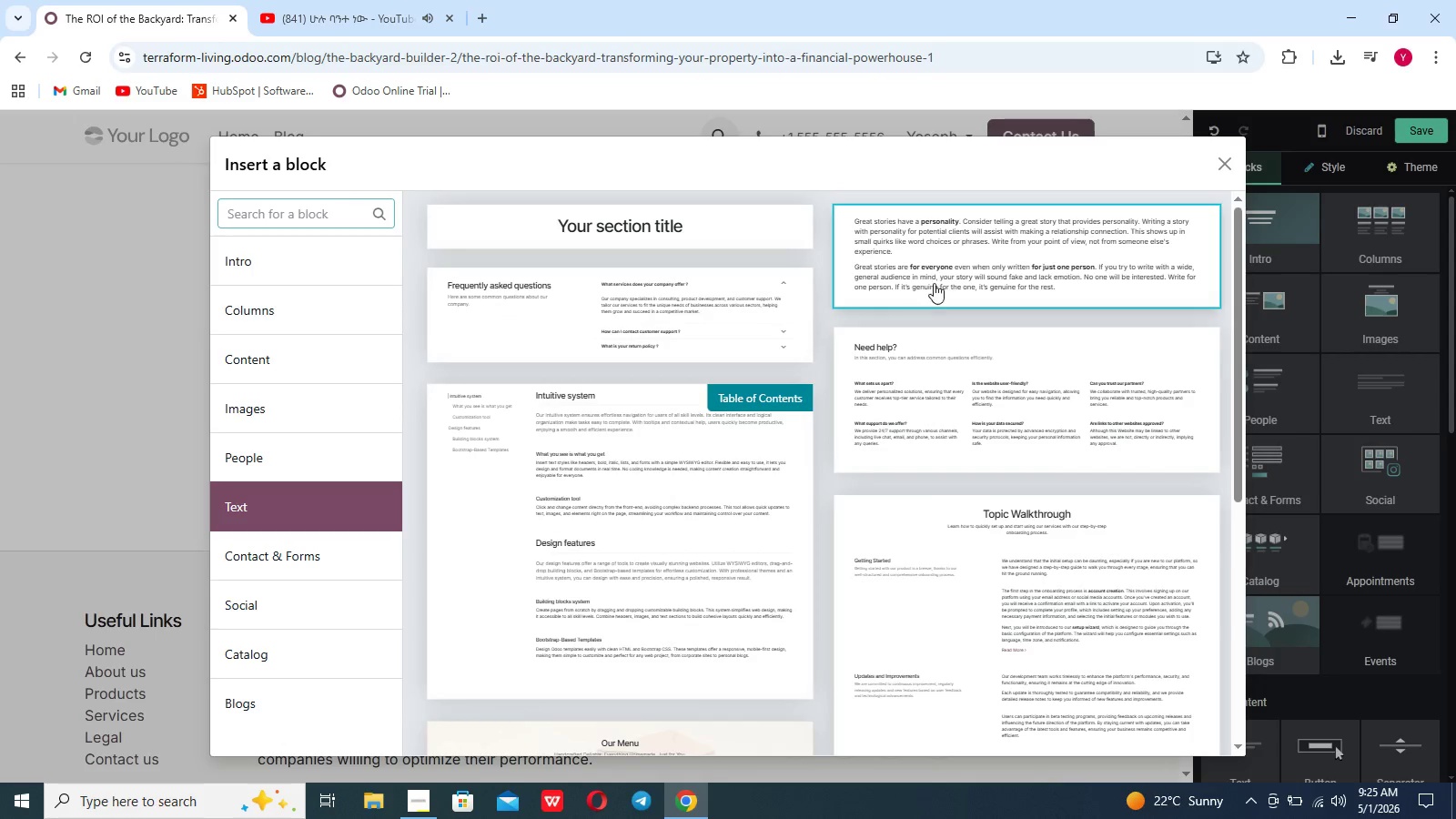 
left_click([956, 272])
 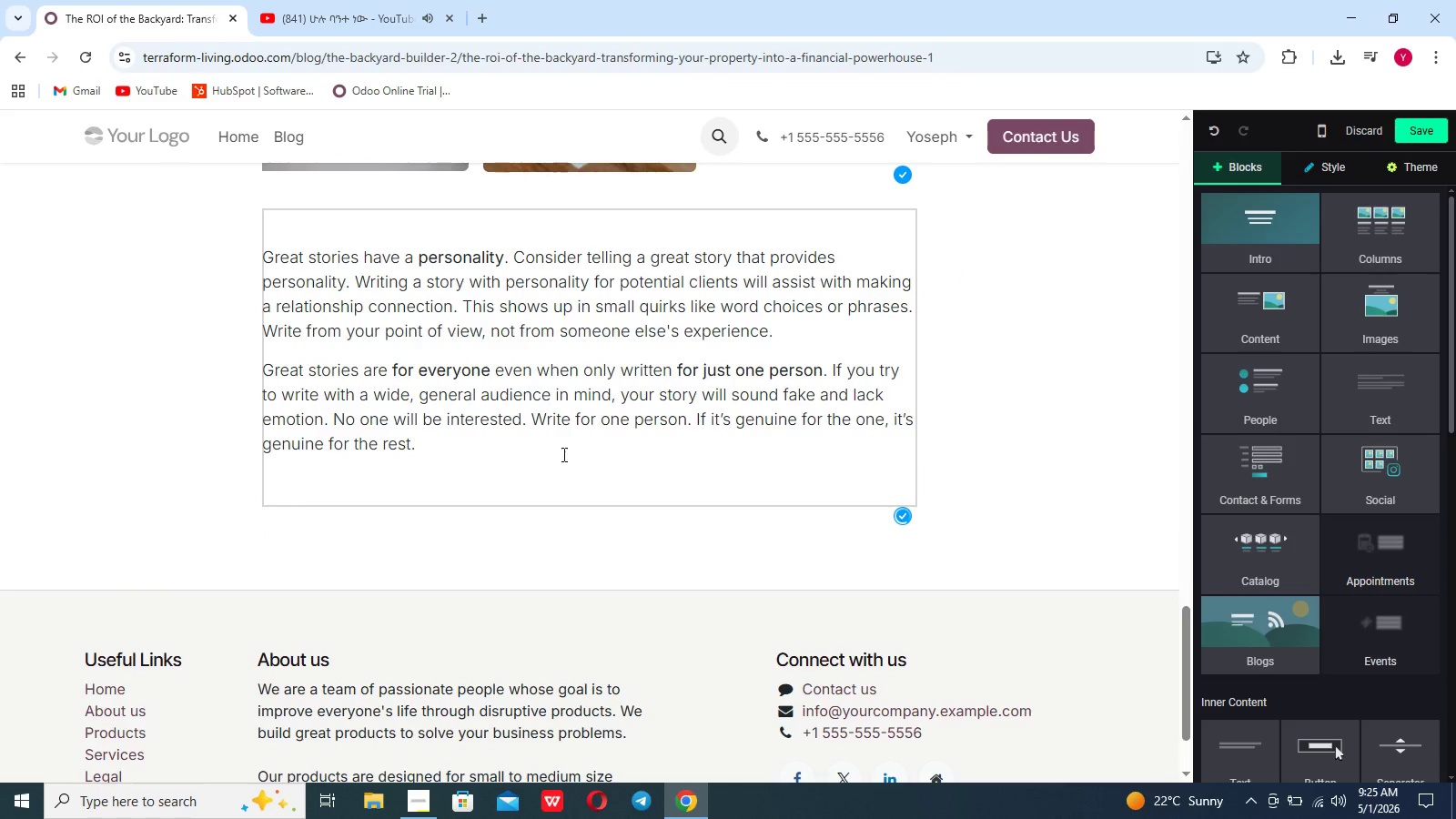 
left_click_drag(start_coordinate=[474, 470], to_coordinate=[319, 339])
 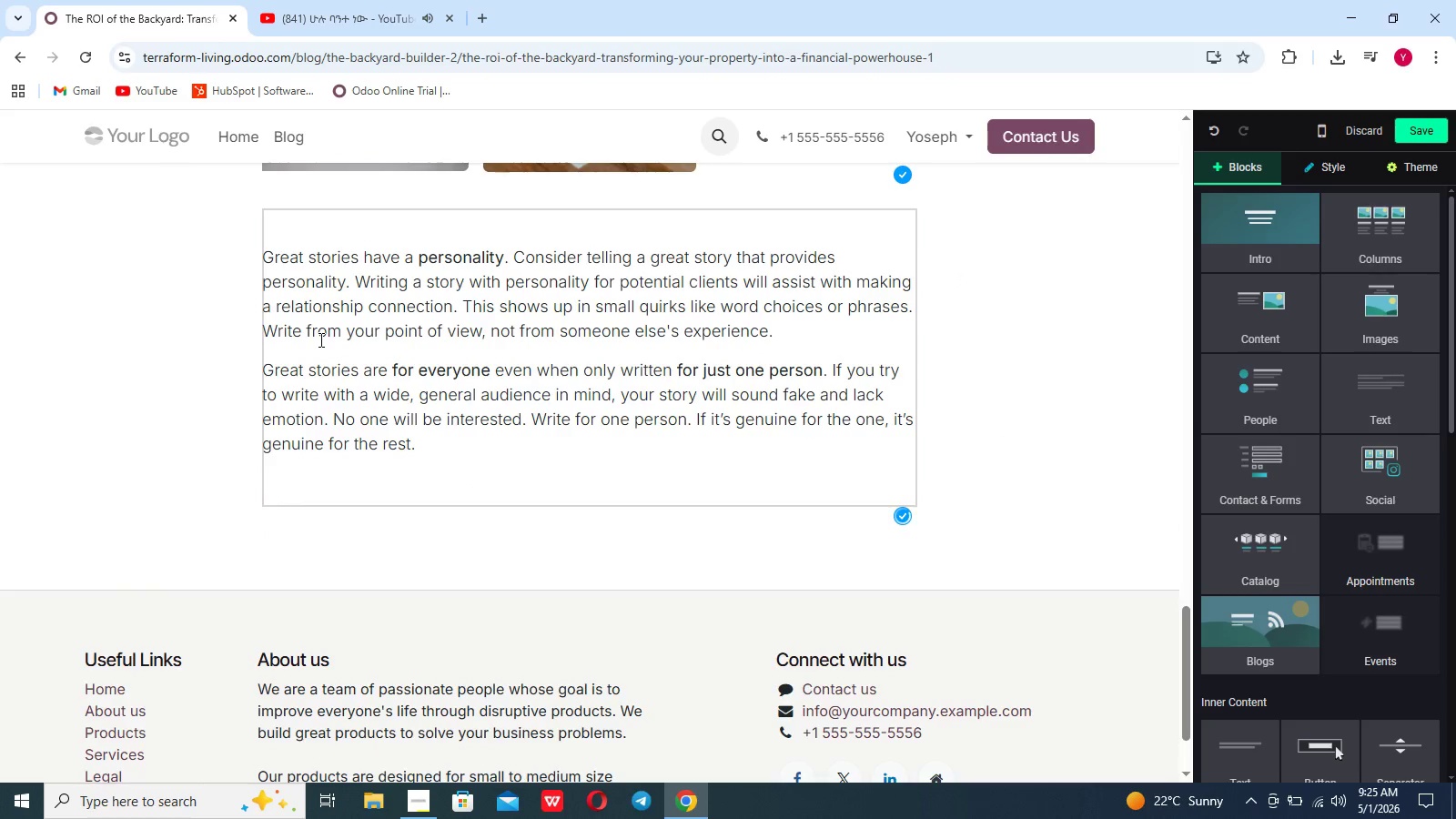 
left_click_drag(start_coordinate=[319, 339], to_coordinate=[343, 343])
 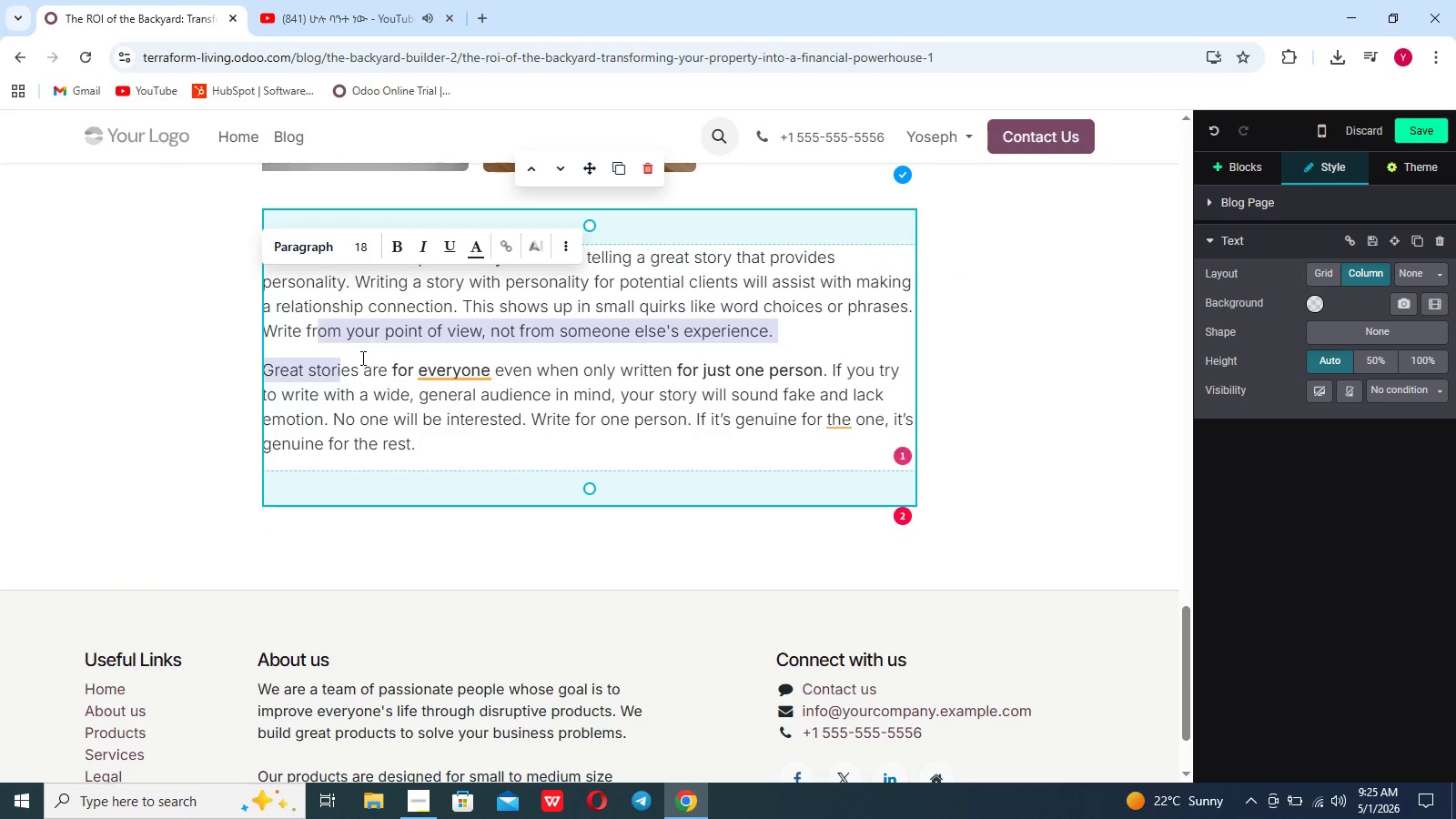 
left_click_drag(start_coordinate=[367, 362], to_coordinate=[374, 373])
 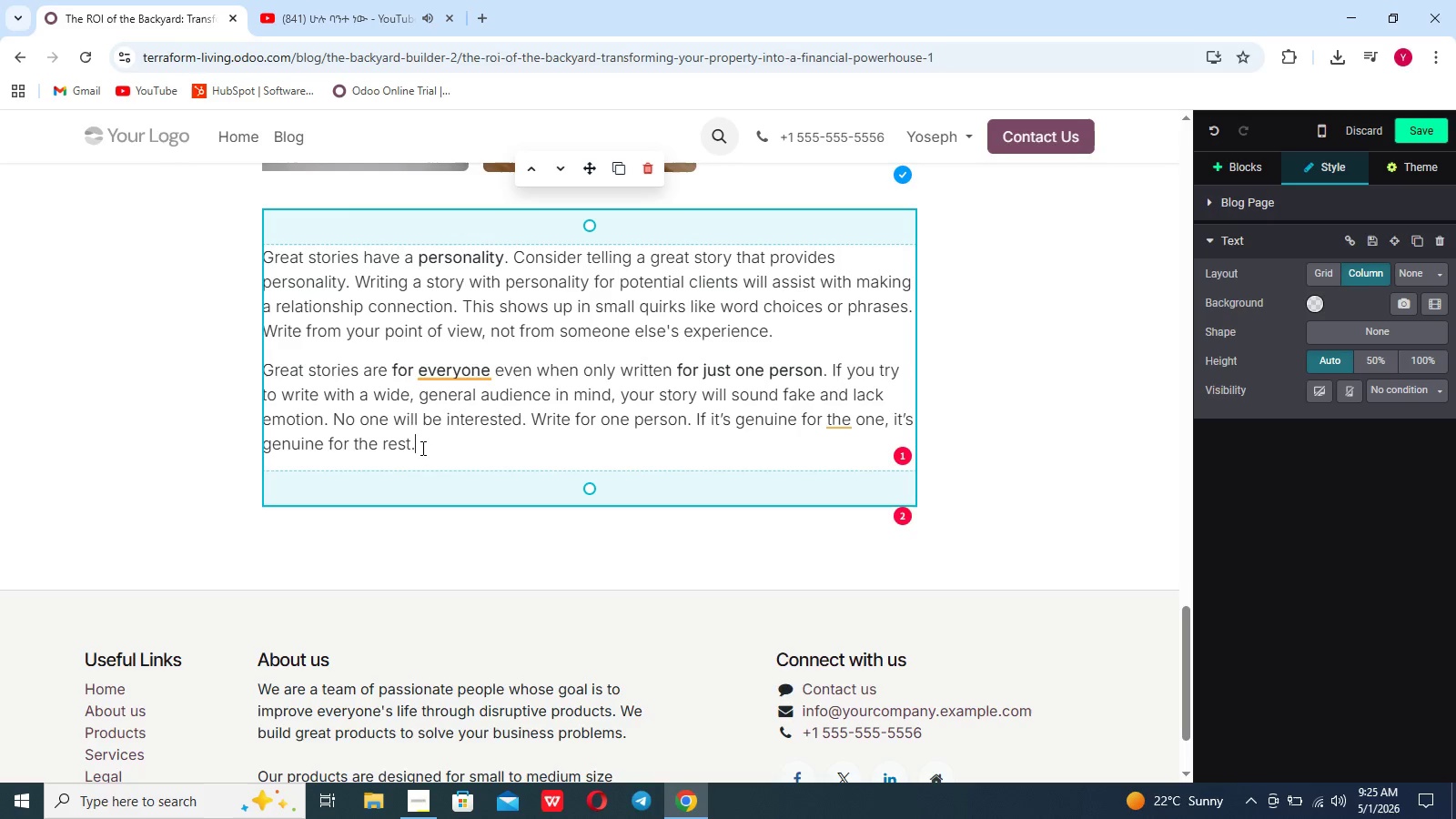 
left_click_drag(start_coordinate=[421, 448], to_coordinate=[260, 236])
 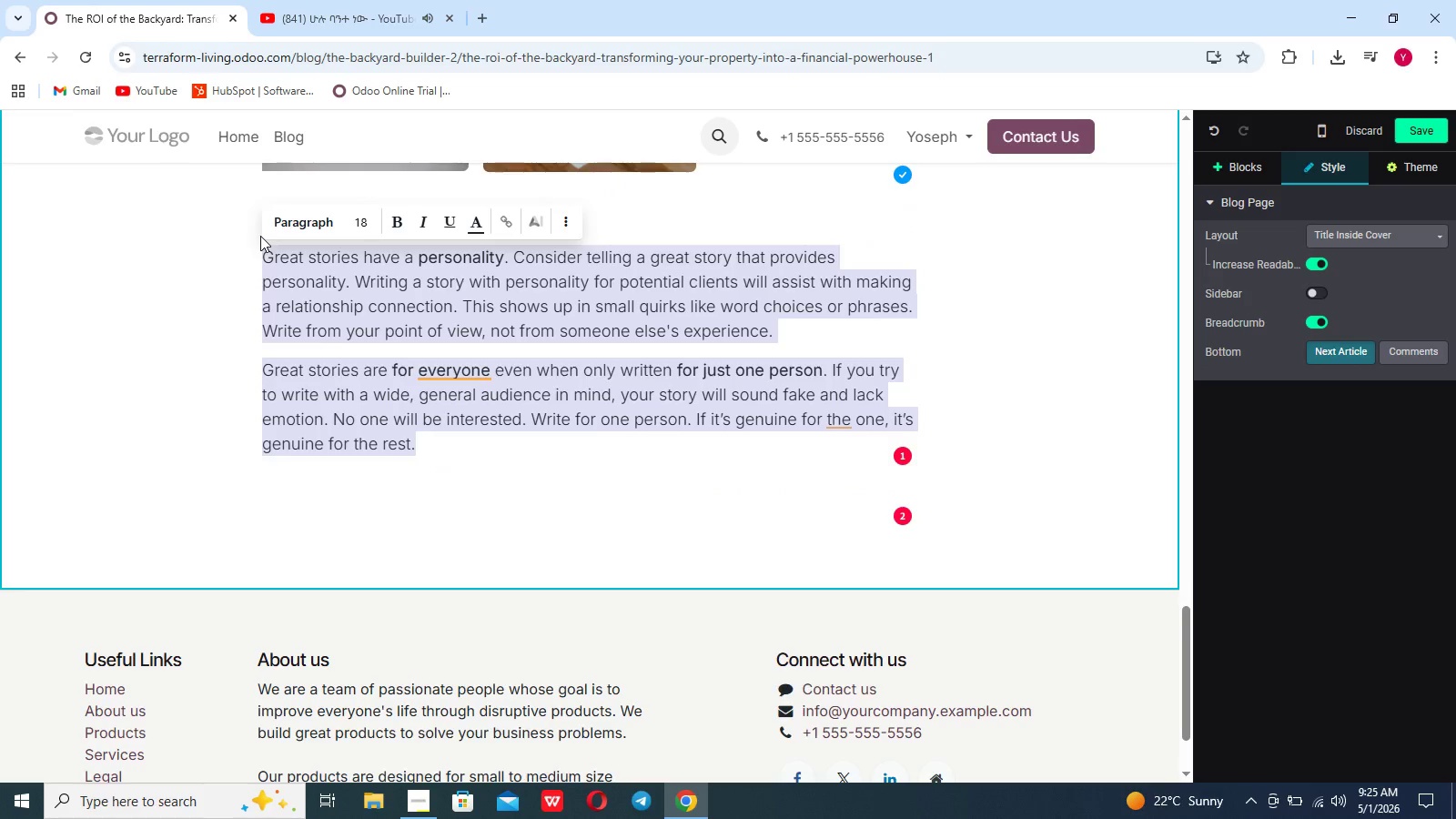 
key(Backspace)
type(At T)
 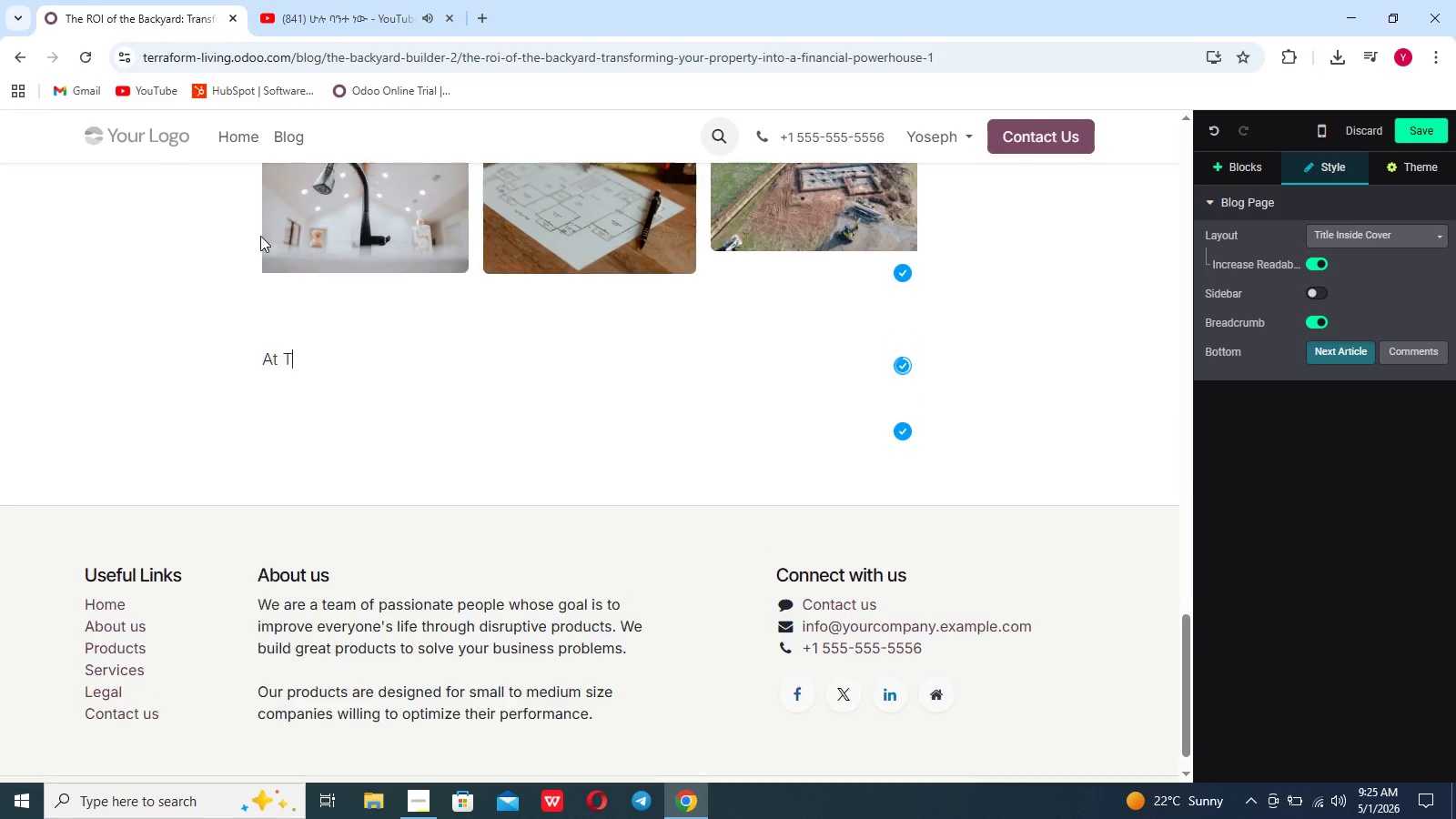 
scroll: coordinate [260, 236], scroll_direction: up, amount: 2.0
 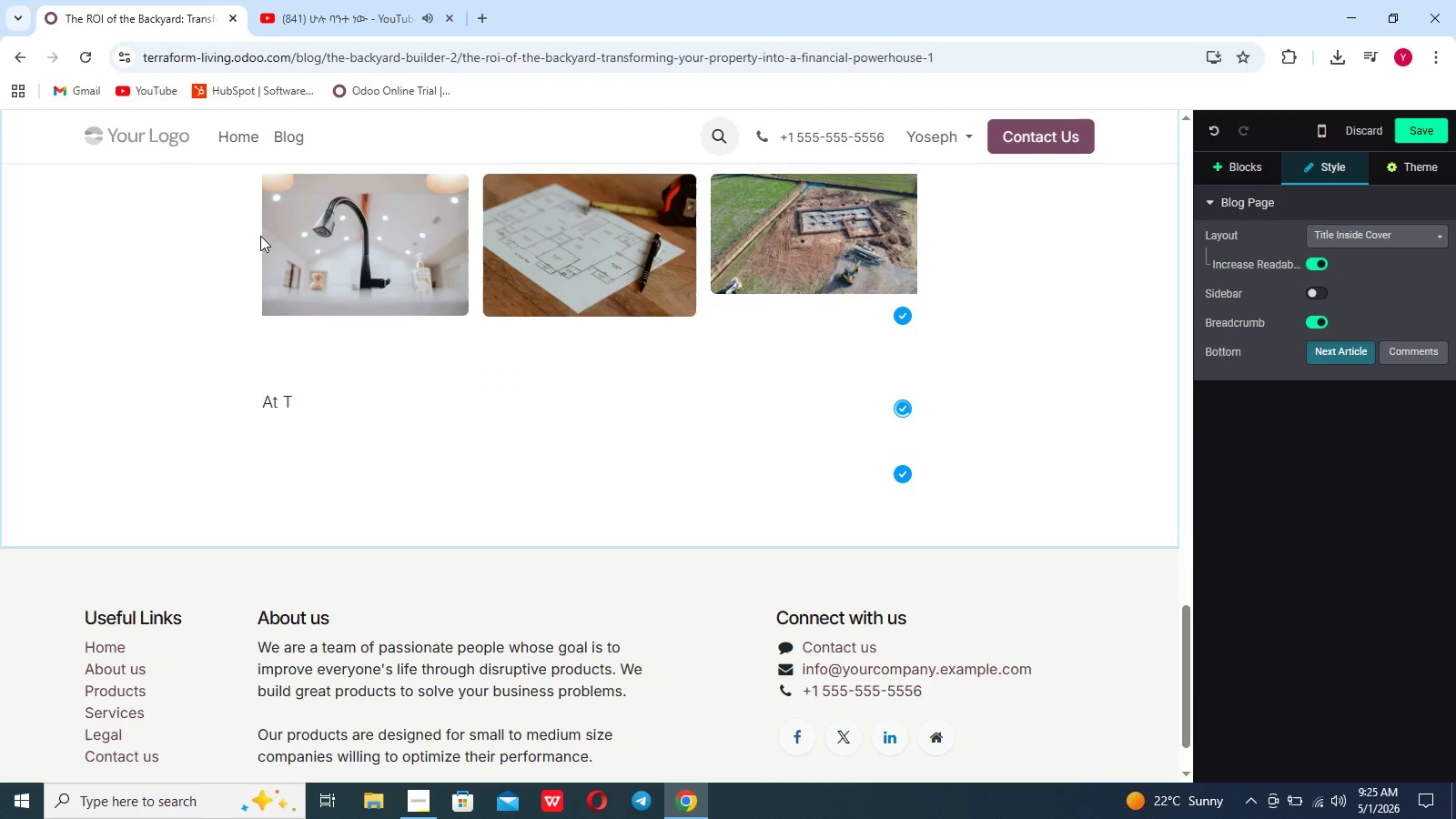 
type(erraG)
key(Backspace)
type(Form Livi)
key(Backspace)
key(Backspace)
key(Backspace)
type(iV)
key(Backspace)
type(ving, we mitigate customer pain points by p)
key(Backspace)
type(optimizu)
key(Backspace)
type(ing ADU floor plans that utilize existing nfrastructure, e)
key(Backspace)
type(We)
 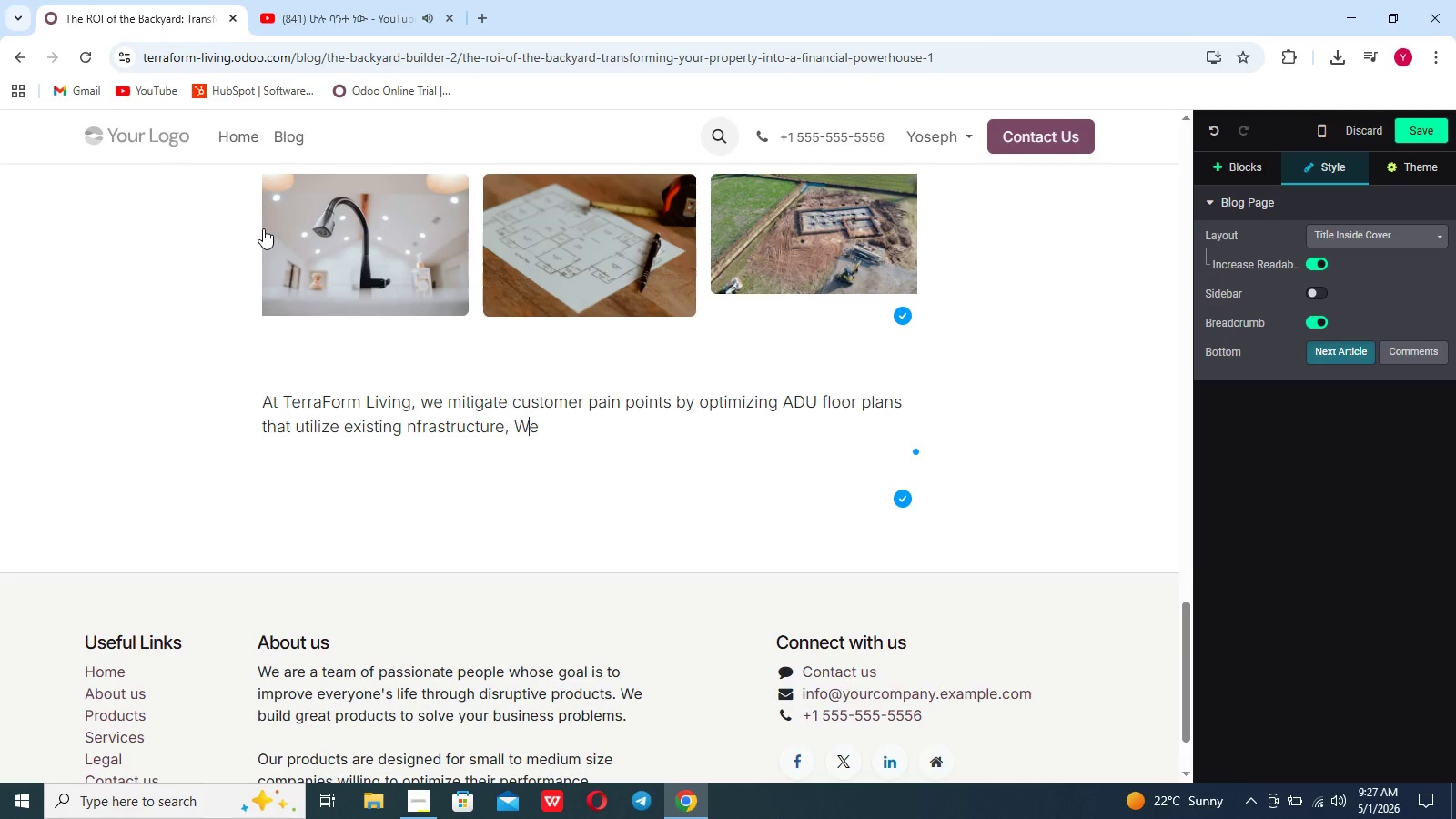 
 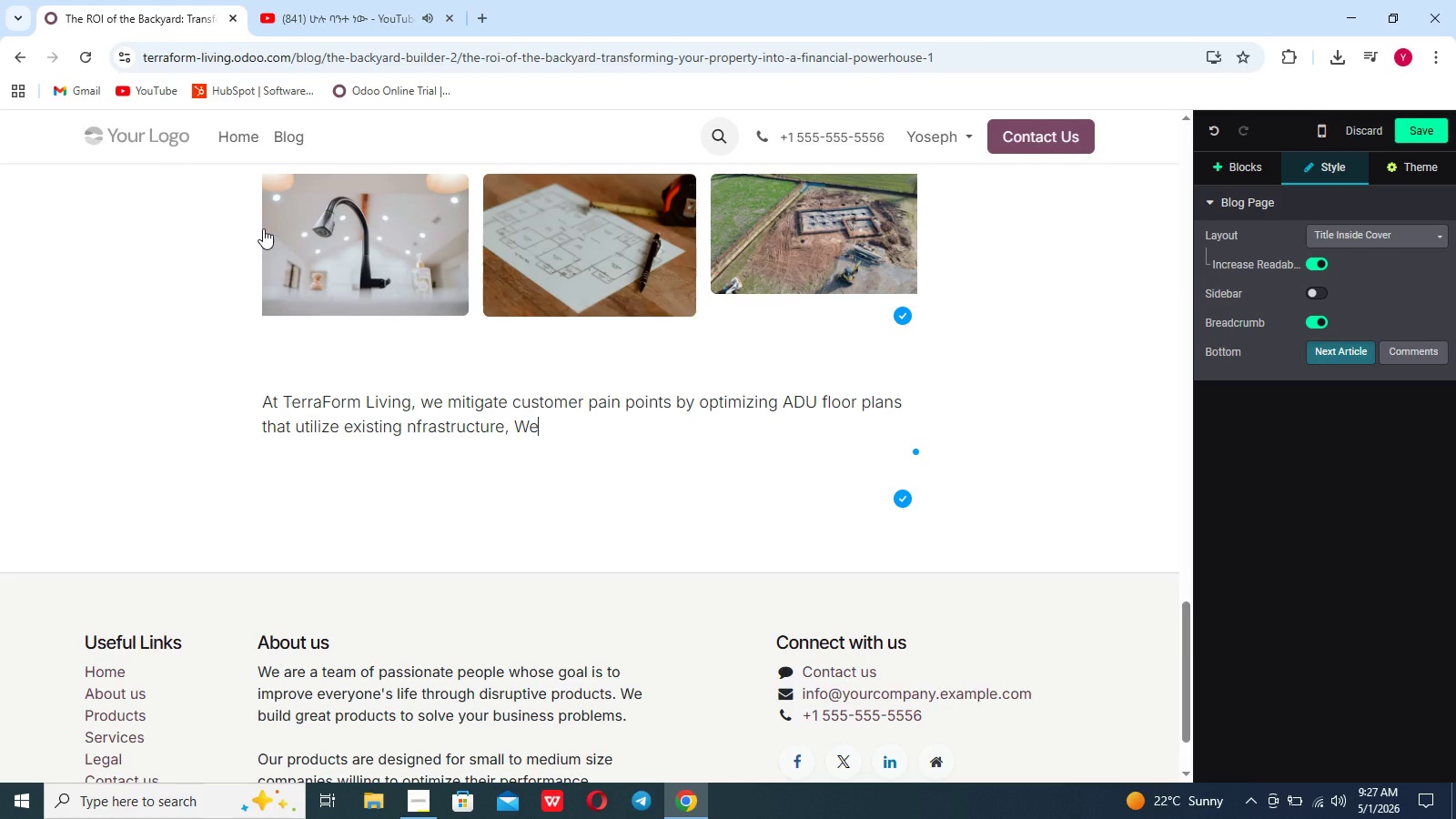 
hold_key(key=ArrowLeft, duration=0.83)
 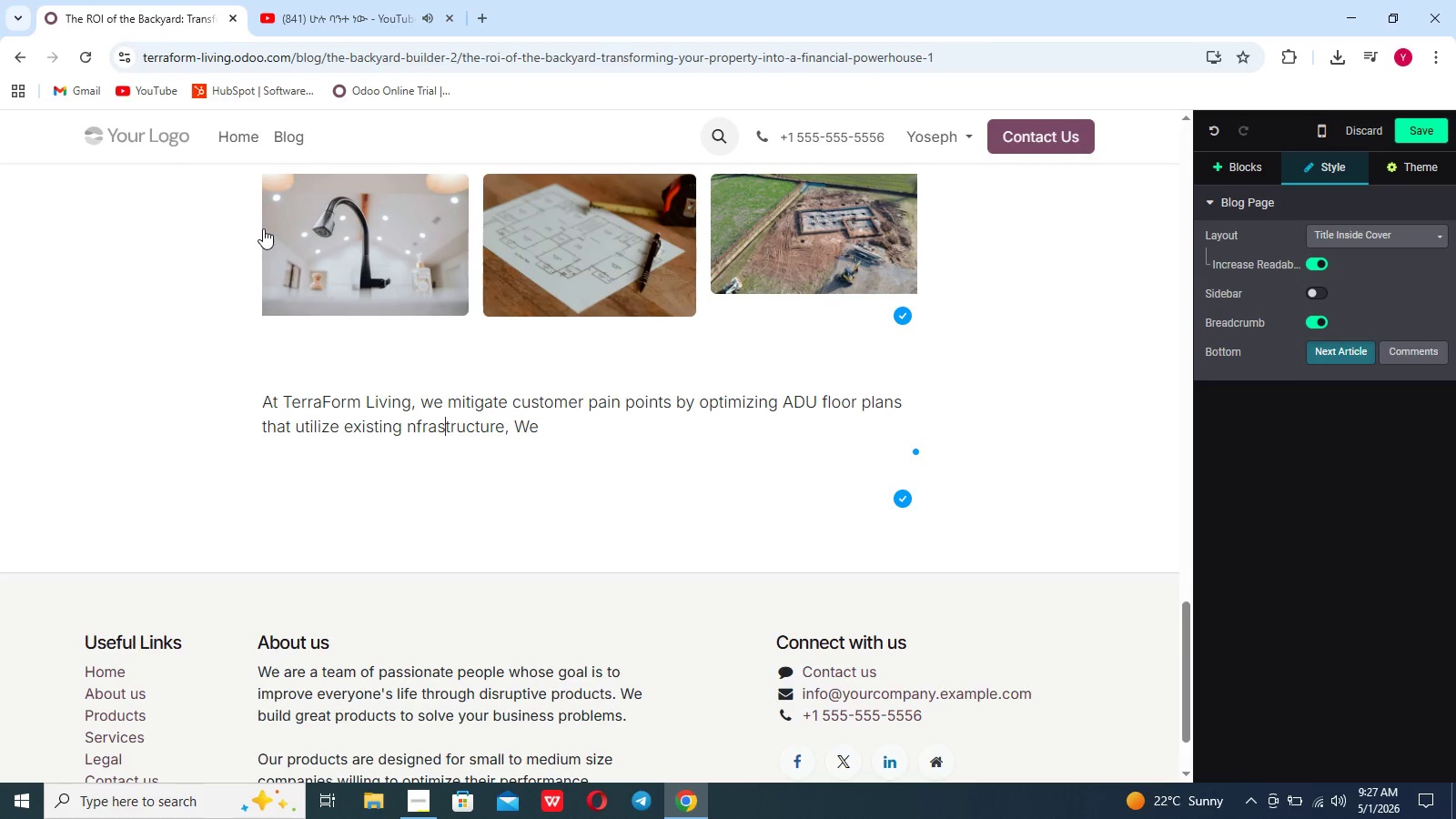 
key(ArrowLeft)
 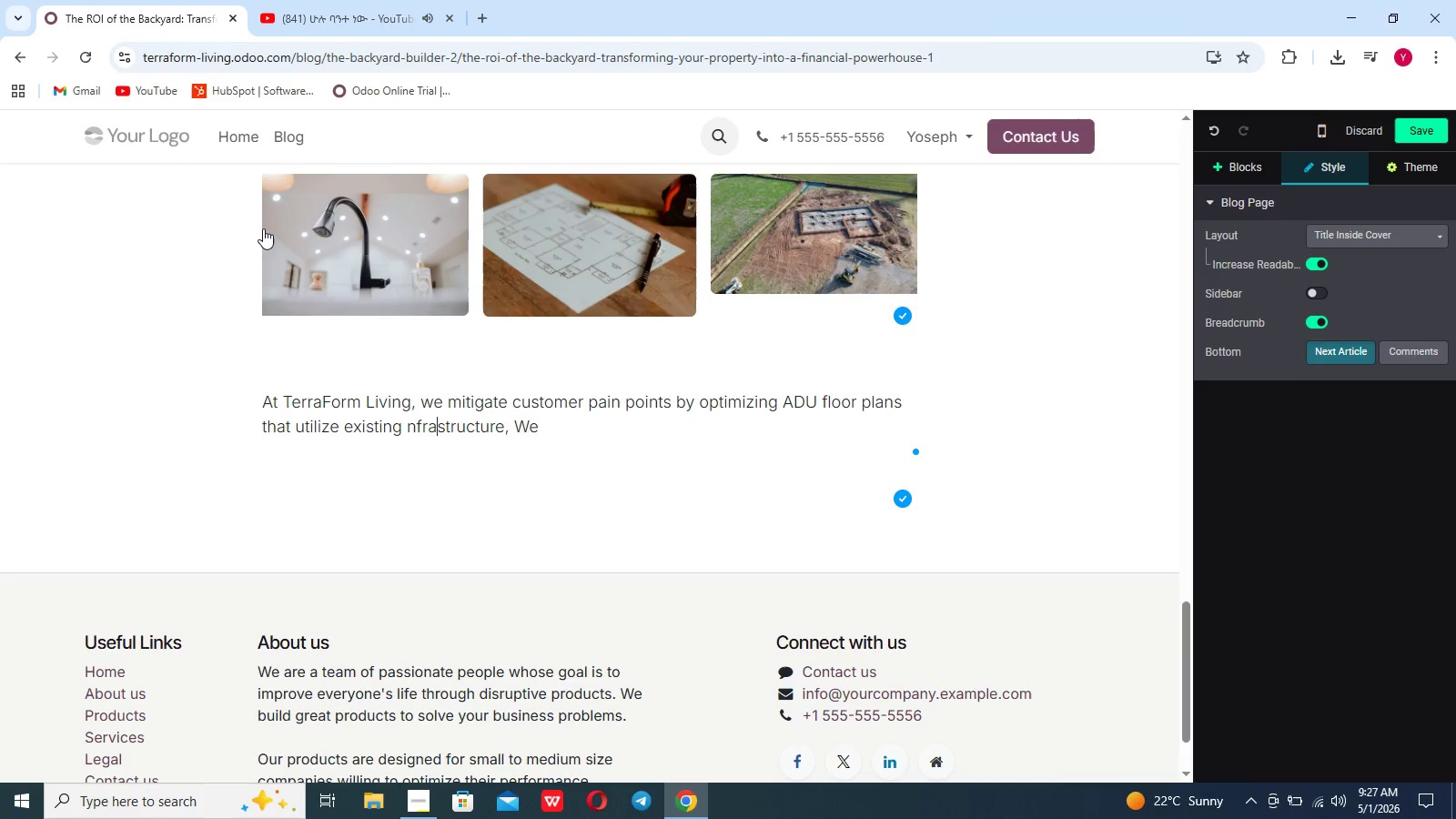 
key(ArrowLeft)
 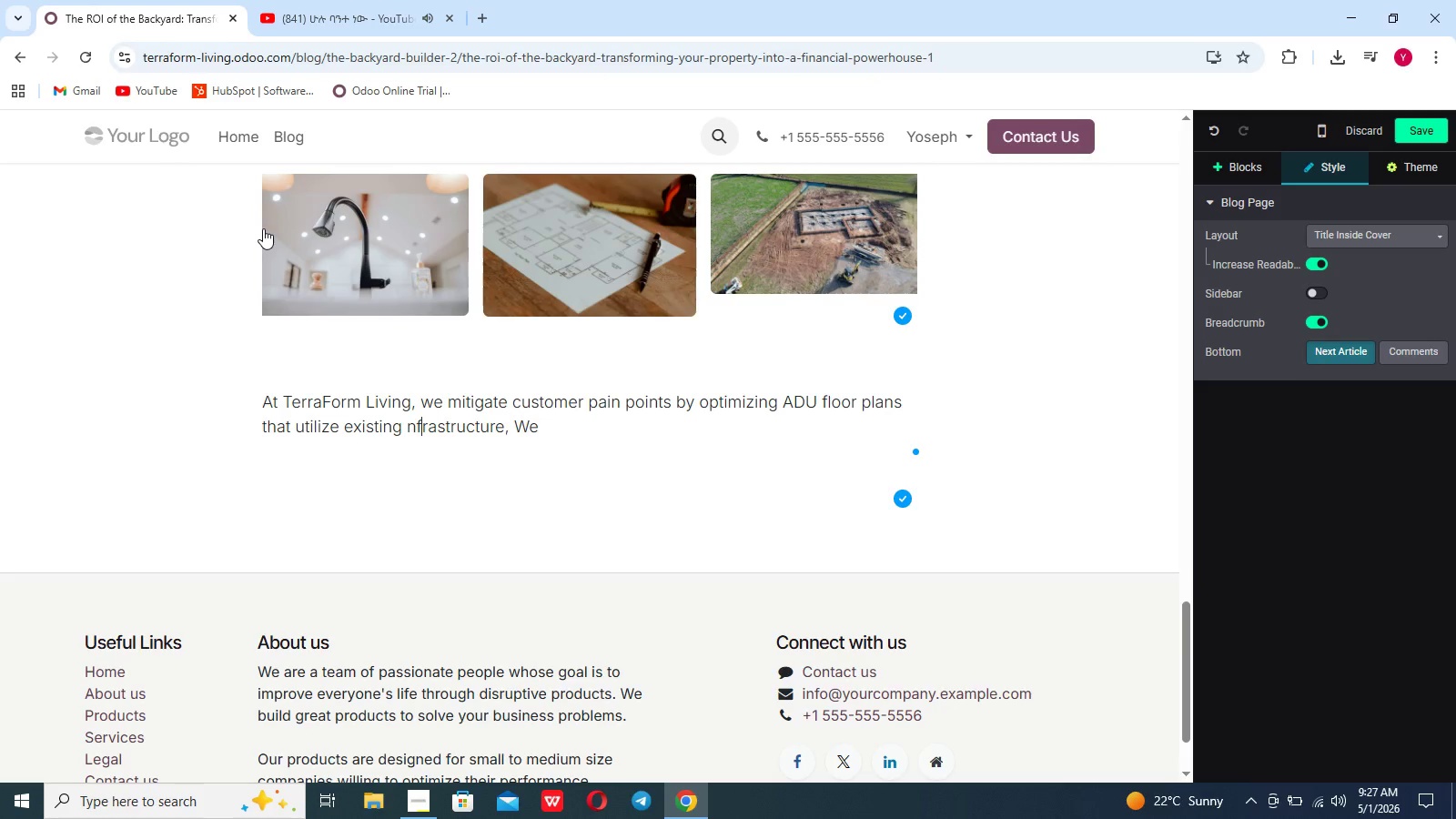 
key(ArrowLeft)
 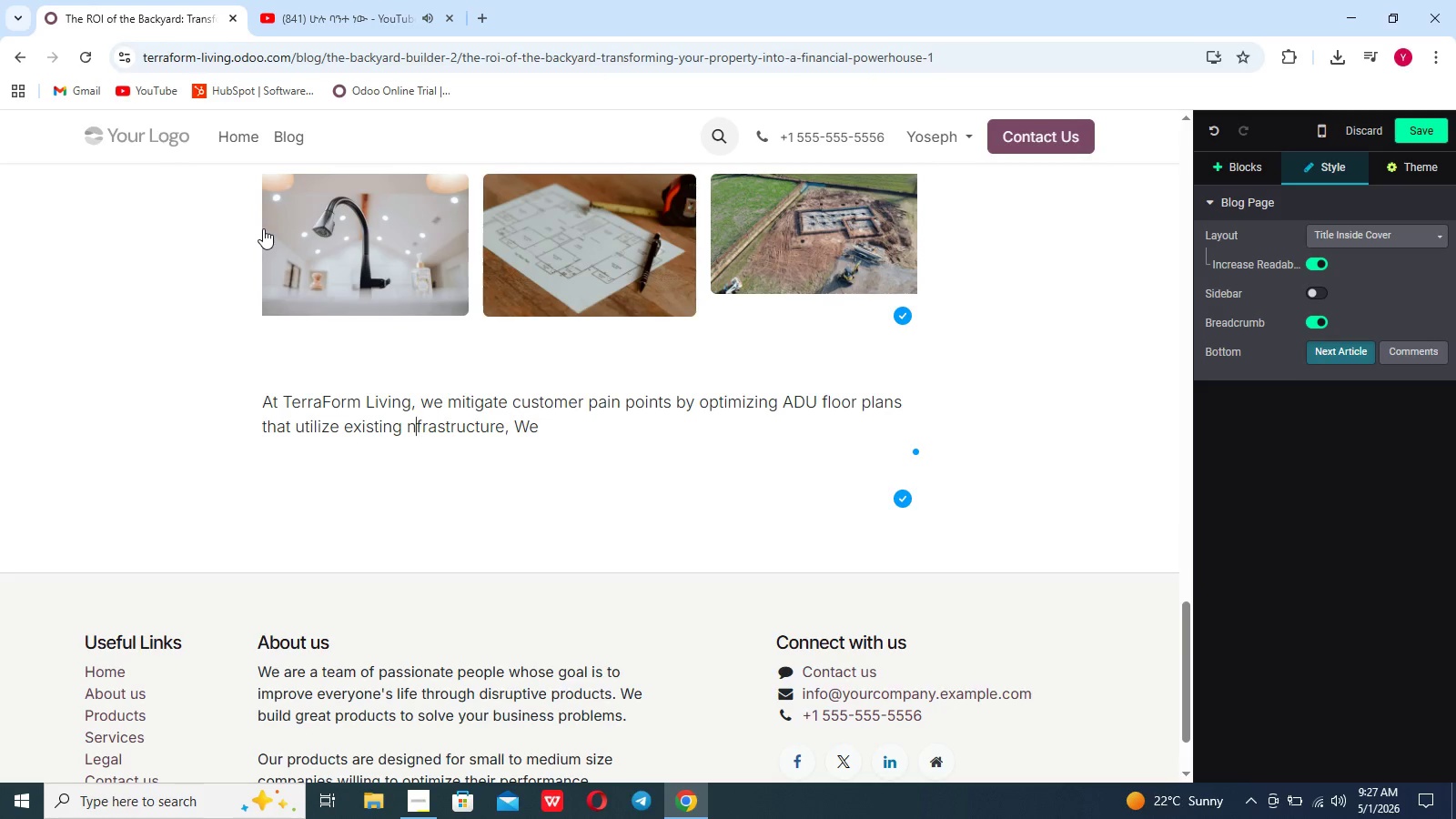 
key(ArrowLeft)
 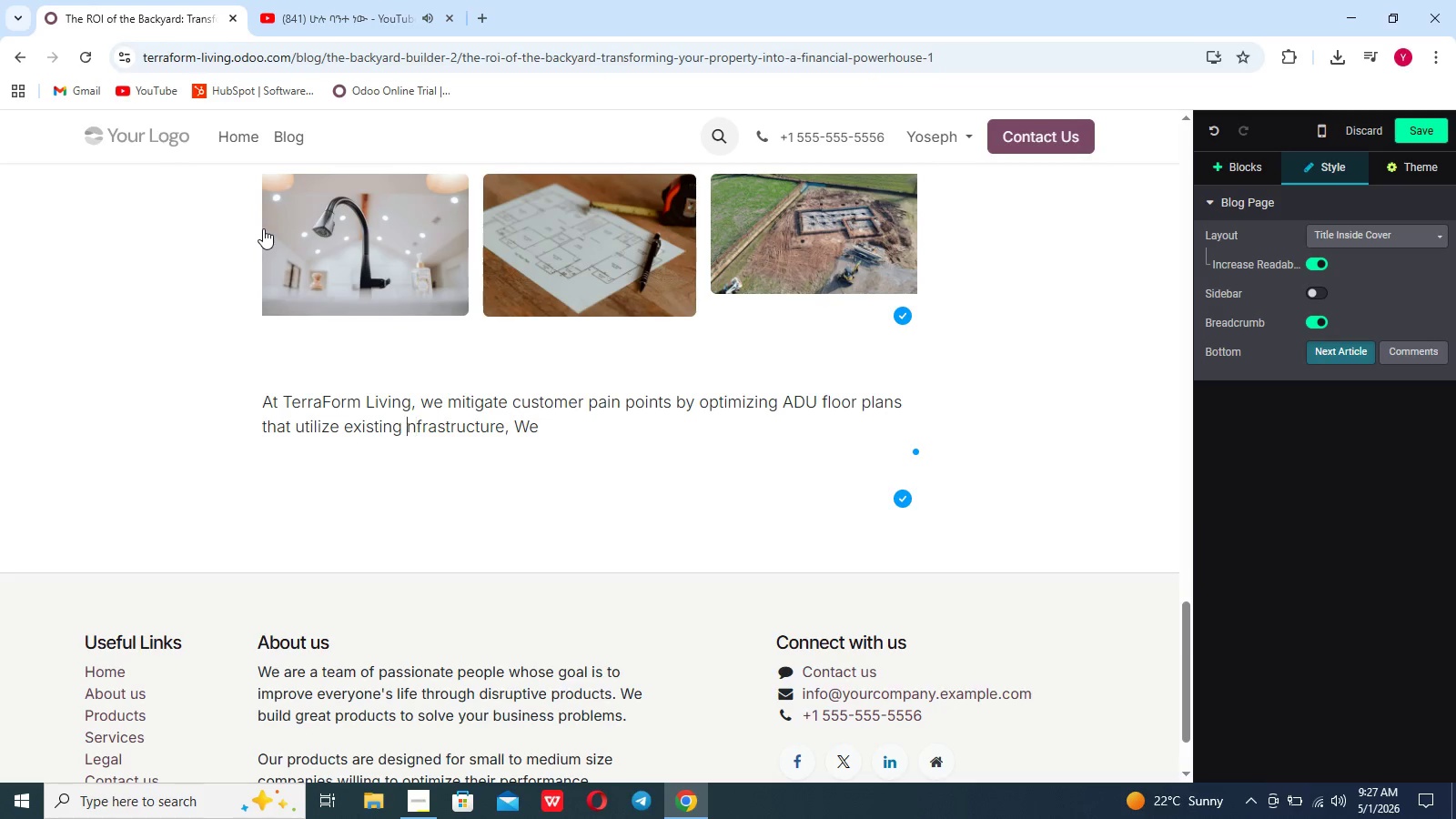 
key(ArrowLeft)
 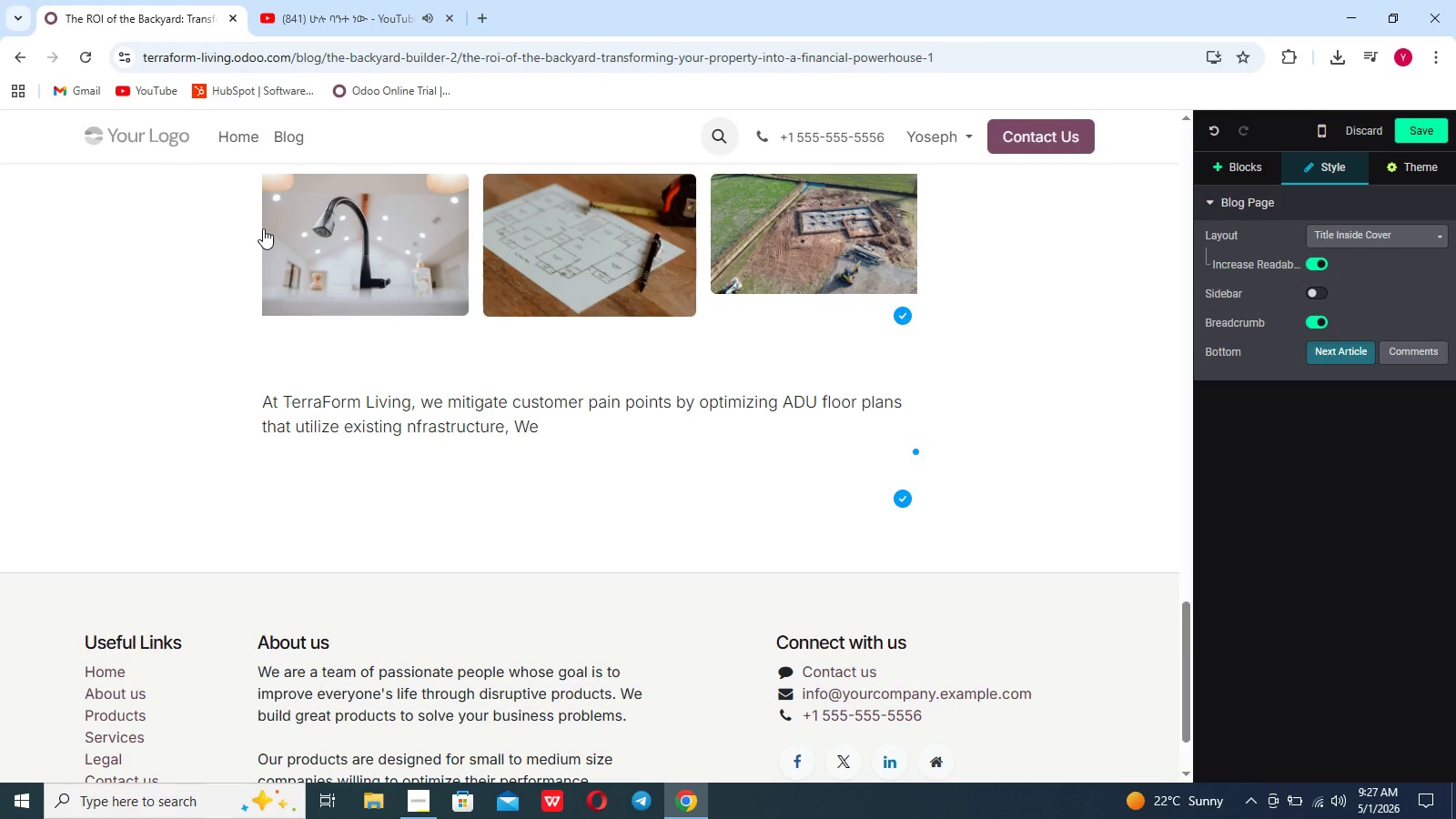 
key(I)
 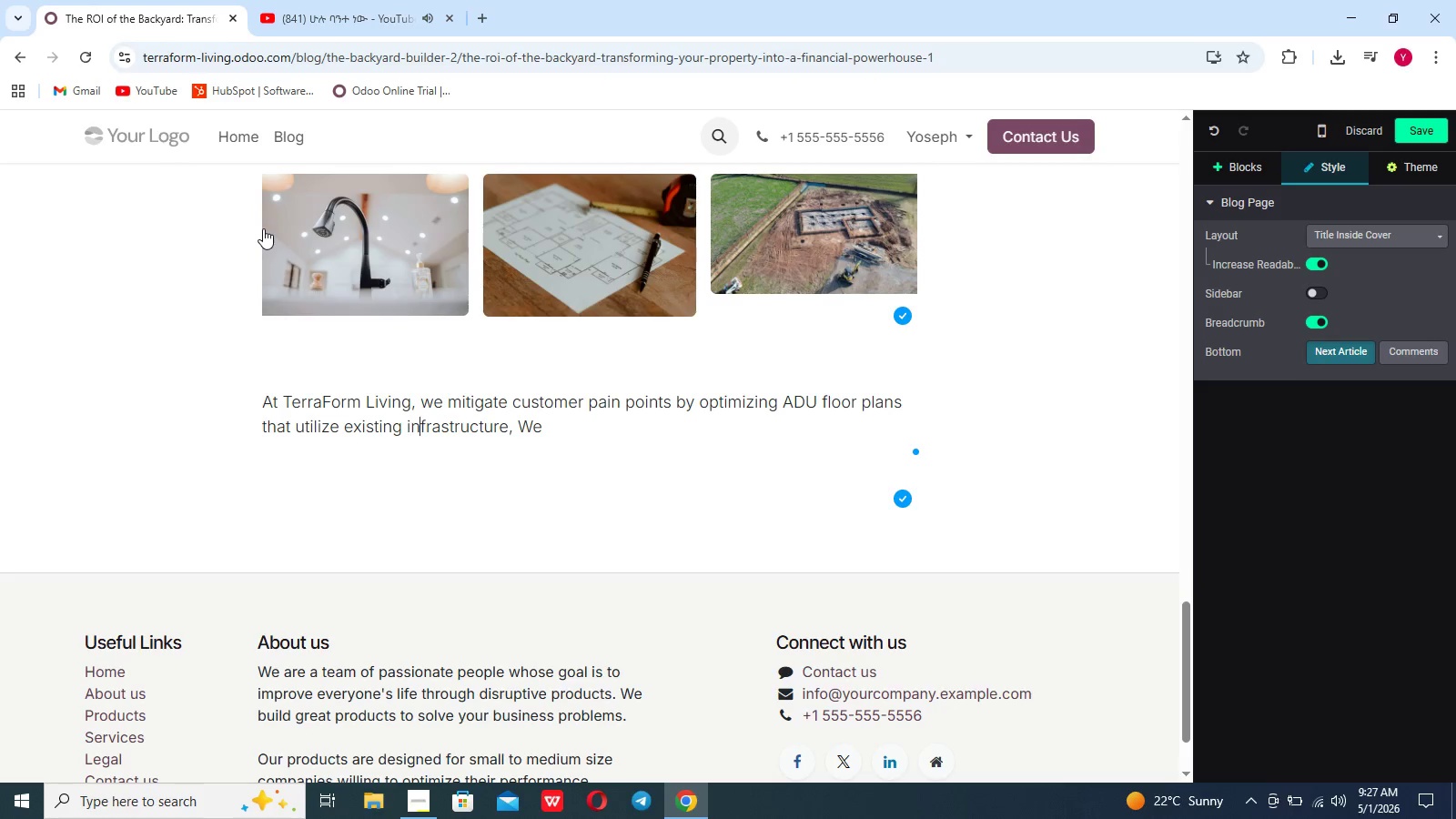 
hold_key(key=ArrowRight, duration=1.14)
 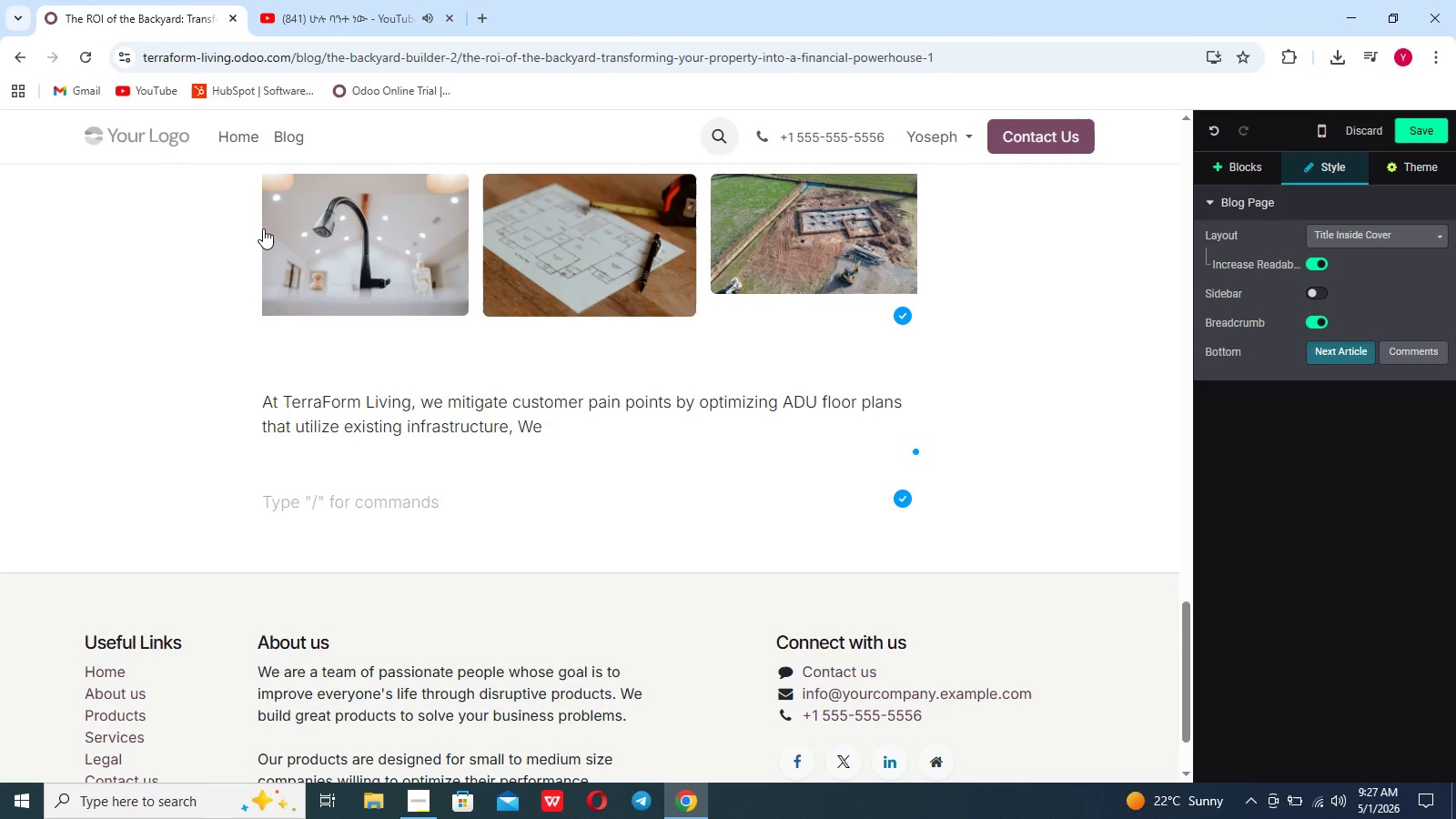 
key(ArrowLeft)
 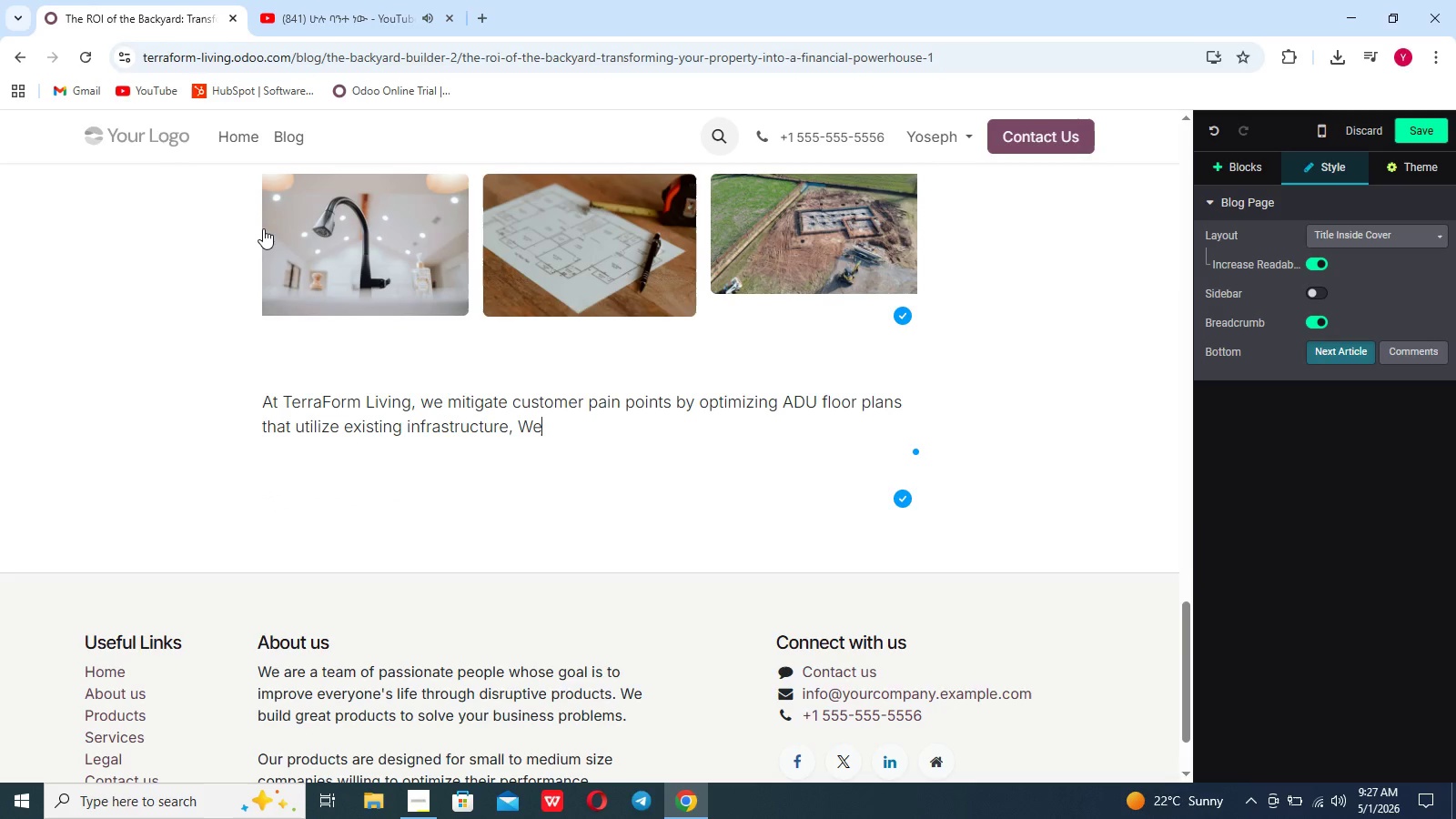 
type( handle the ocmplex utility connections and foundation requirmrnt that of ten)
key(Backspace)
key(Backspace)
key(Backspace)
key(Backspace)
type(ten surprise DIY builders, ensuring your investment goes into the pipes they don't.)
 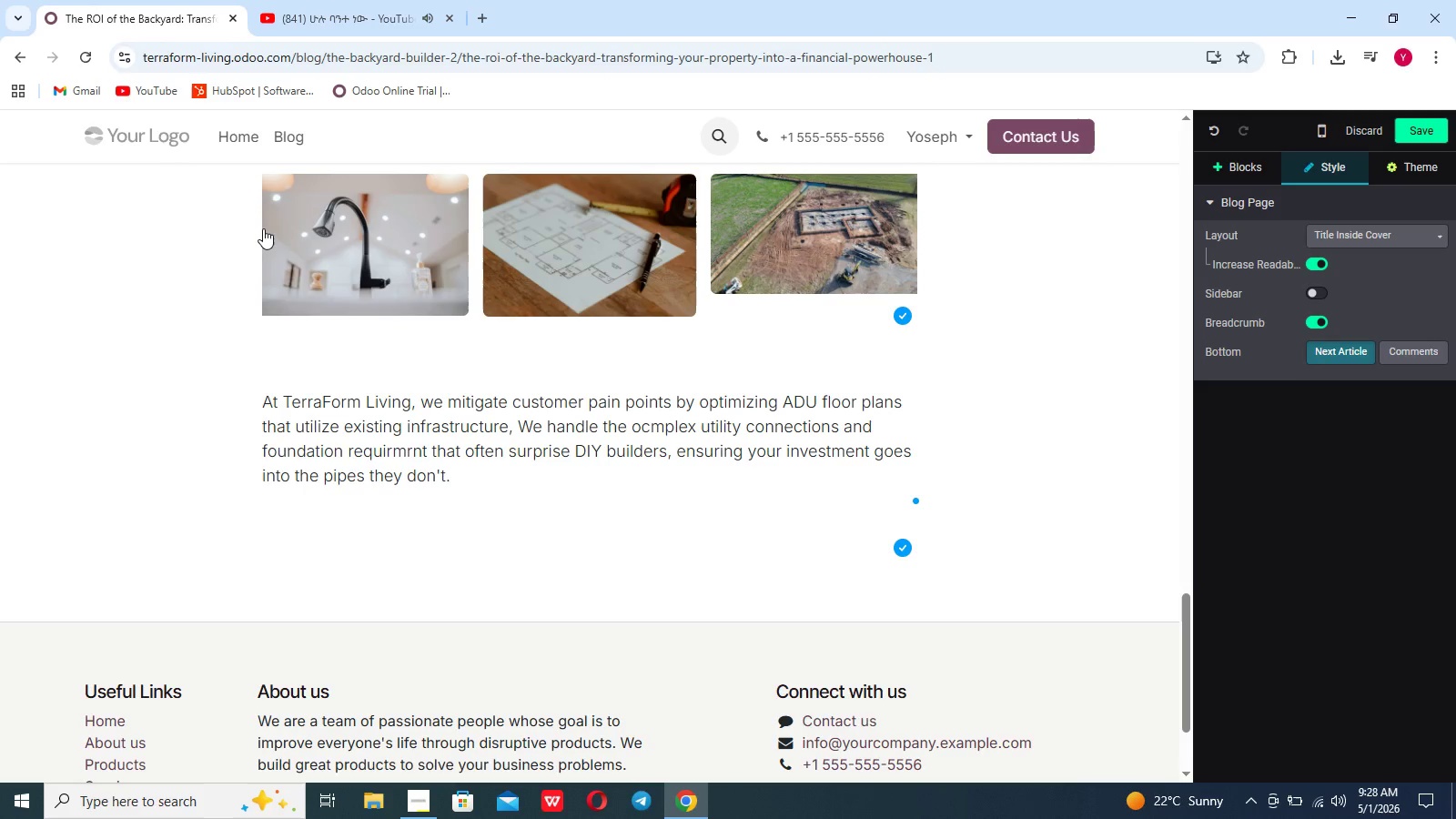 
left_click([180, 677])
 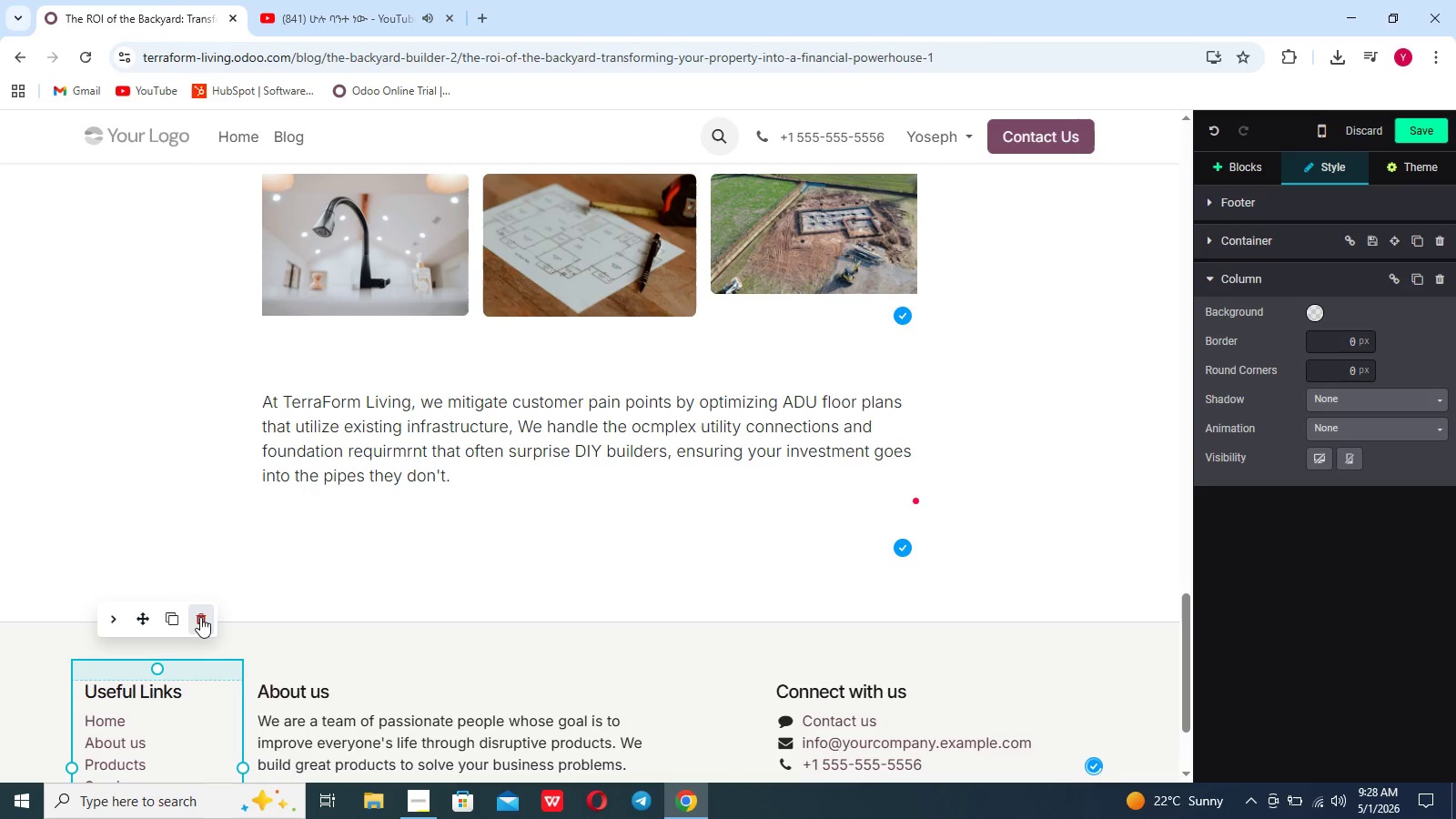 
left_click([200, 612])
 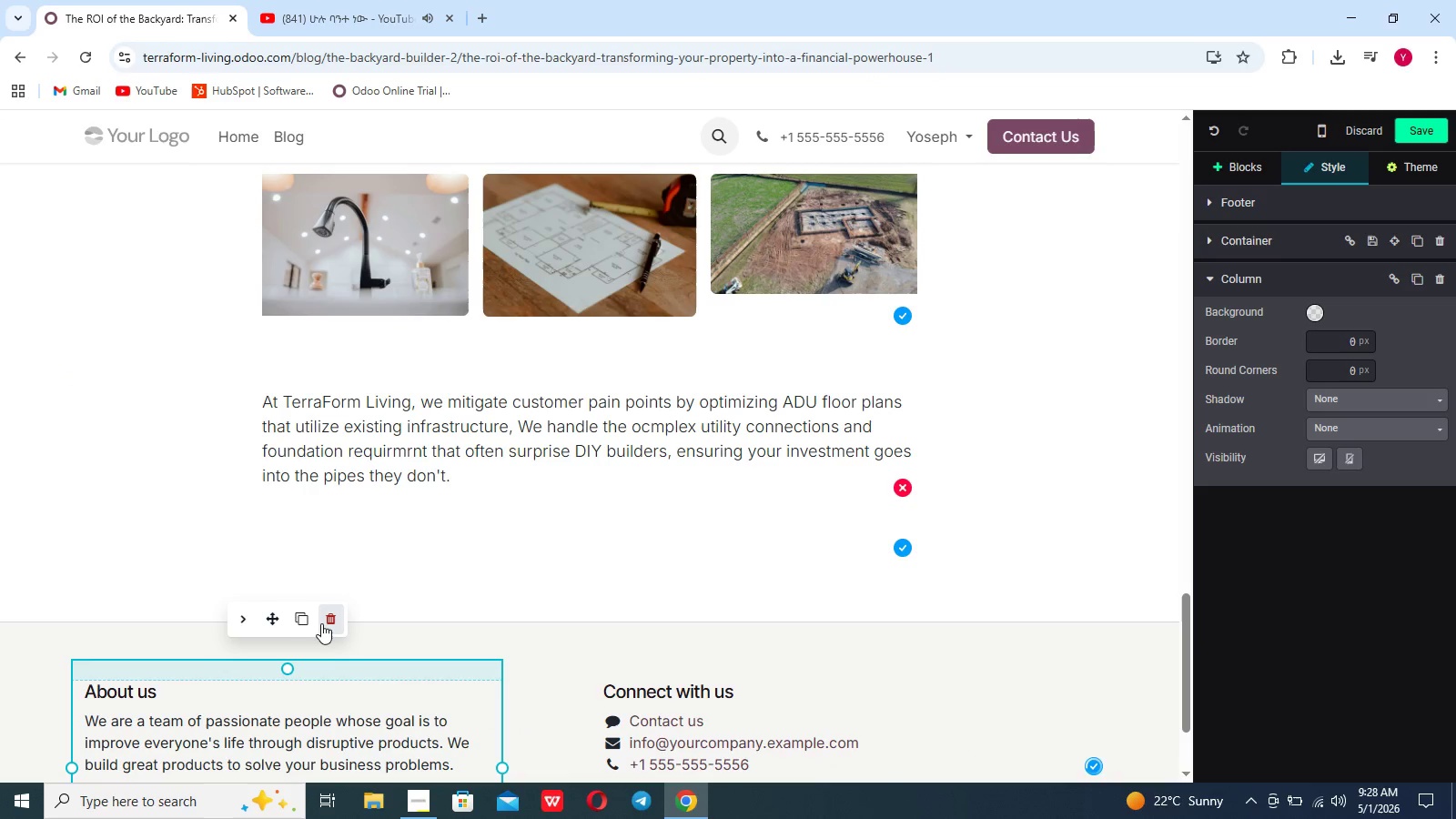 
left_click([323, 623])
 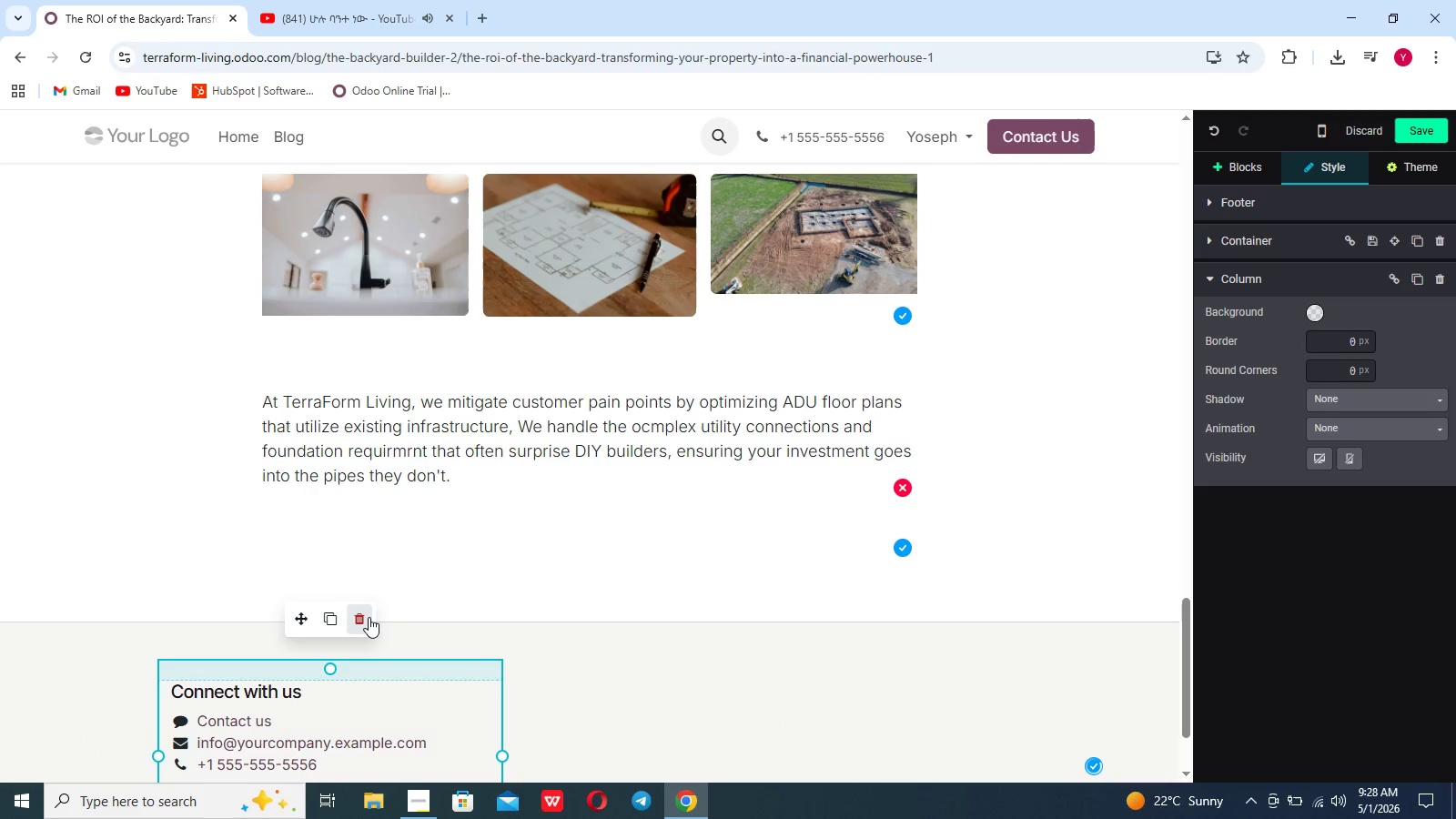 
left_click([364, 616])
 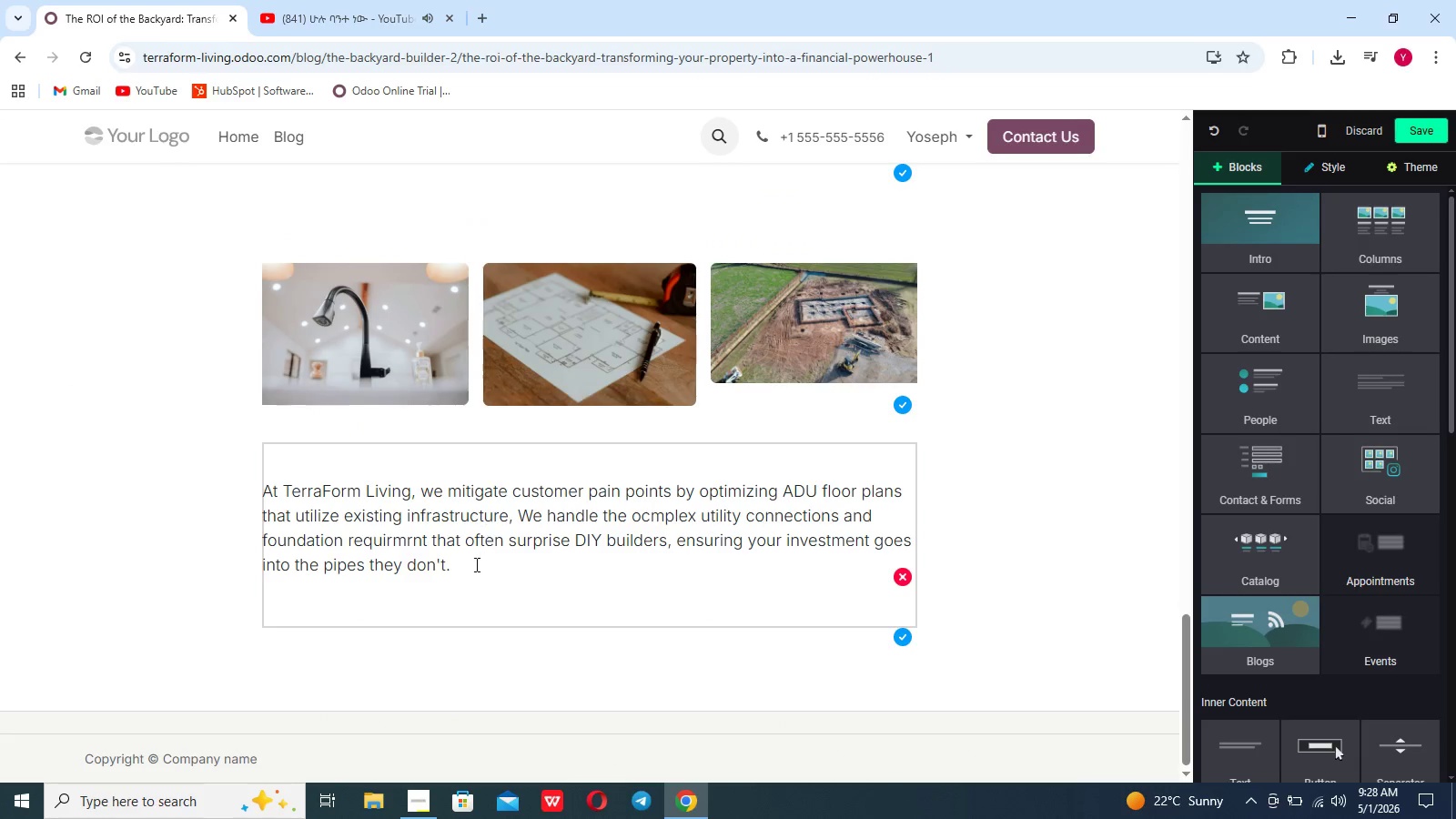 
left_click([475, 564])
 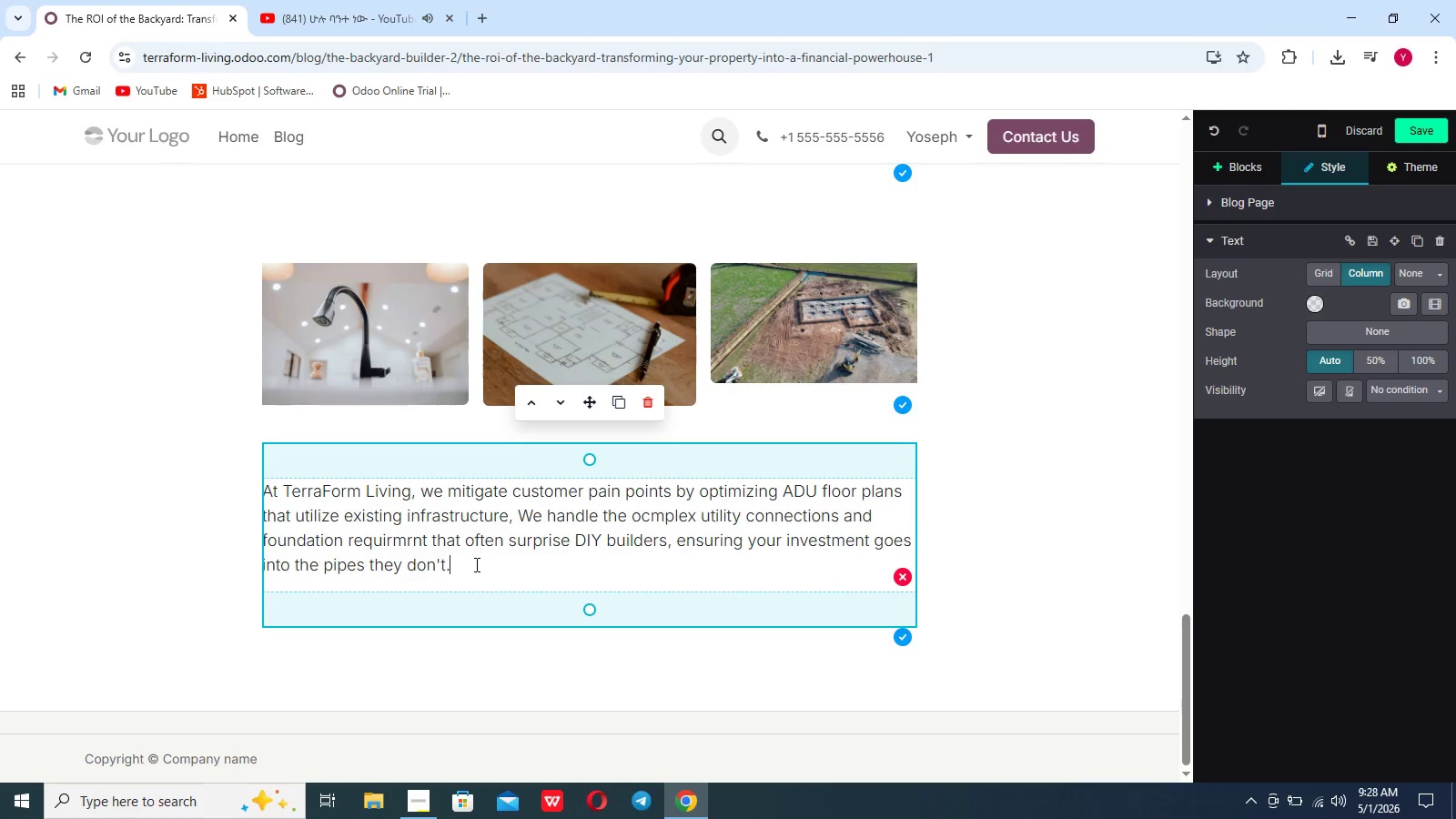 
wait(10.83)
 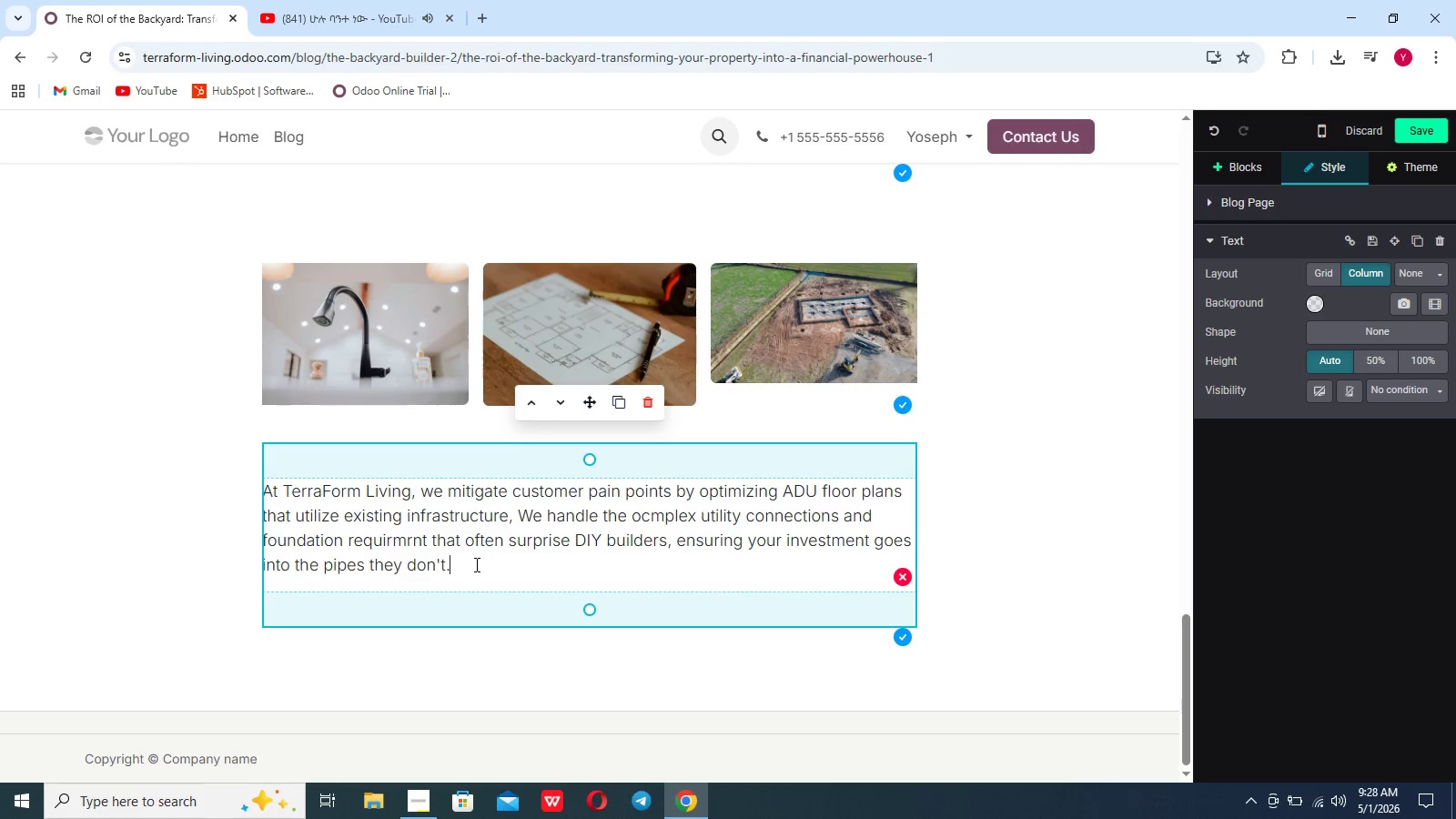 
key(Enter)
 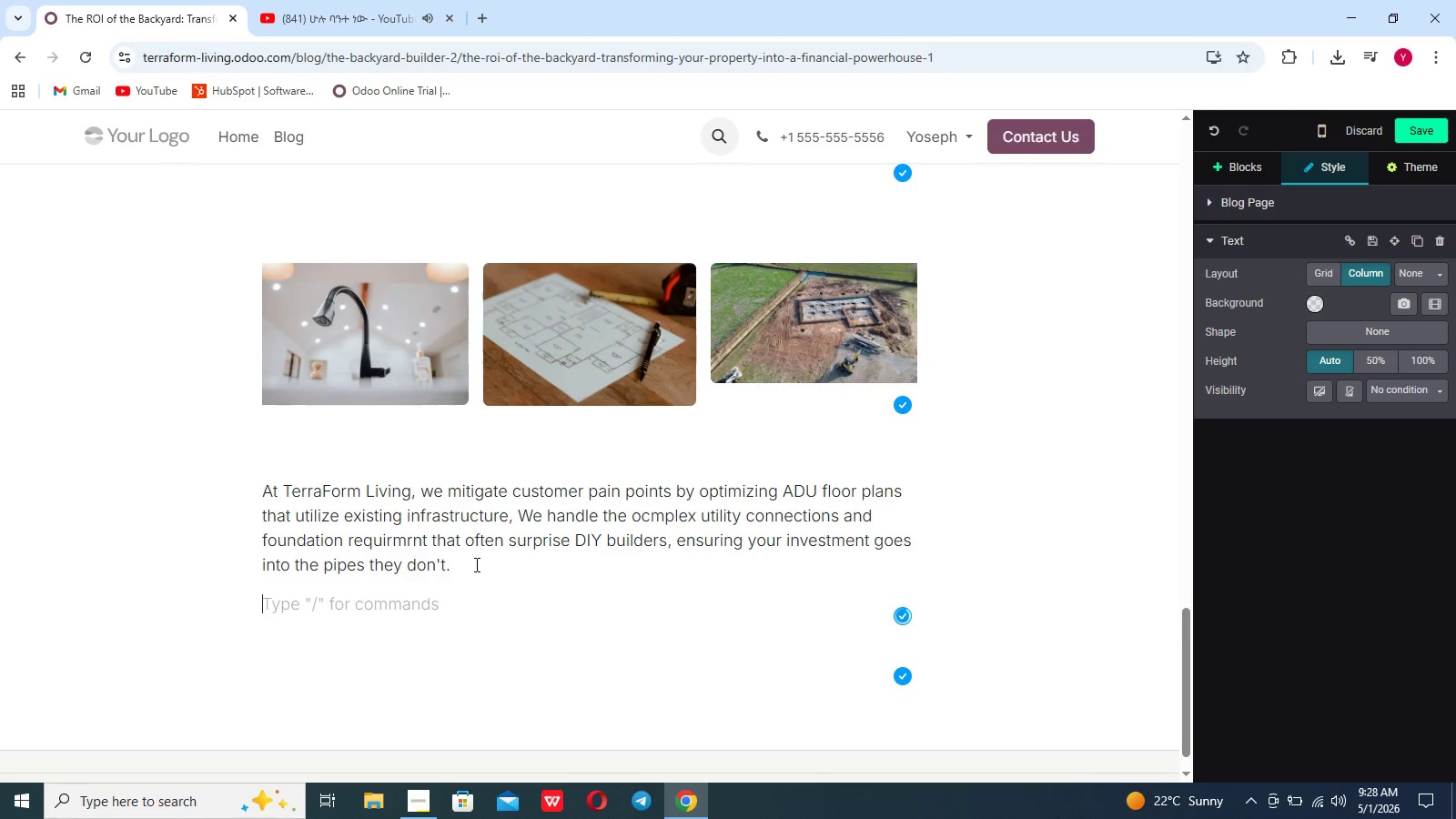 
key(Enter)
 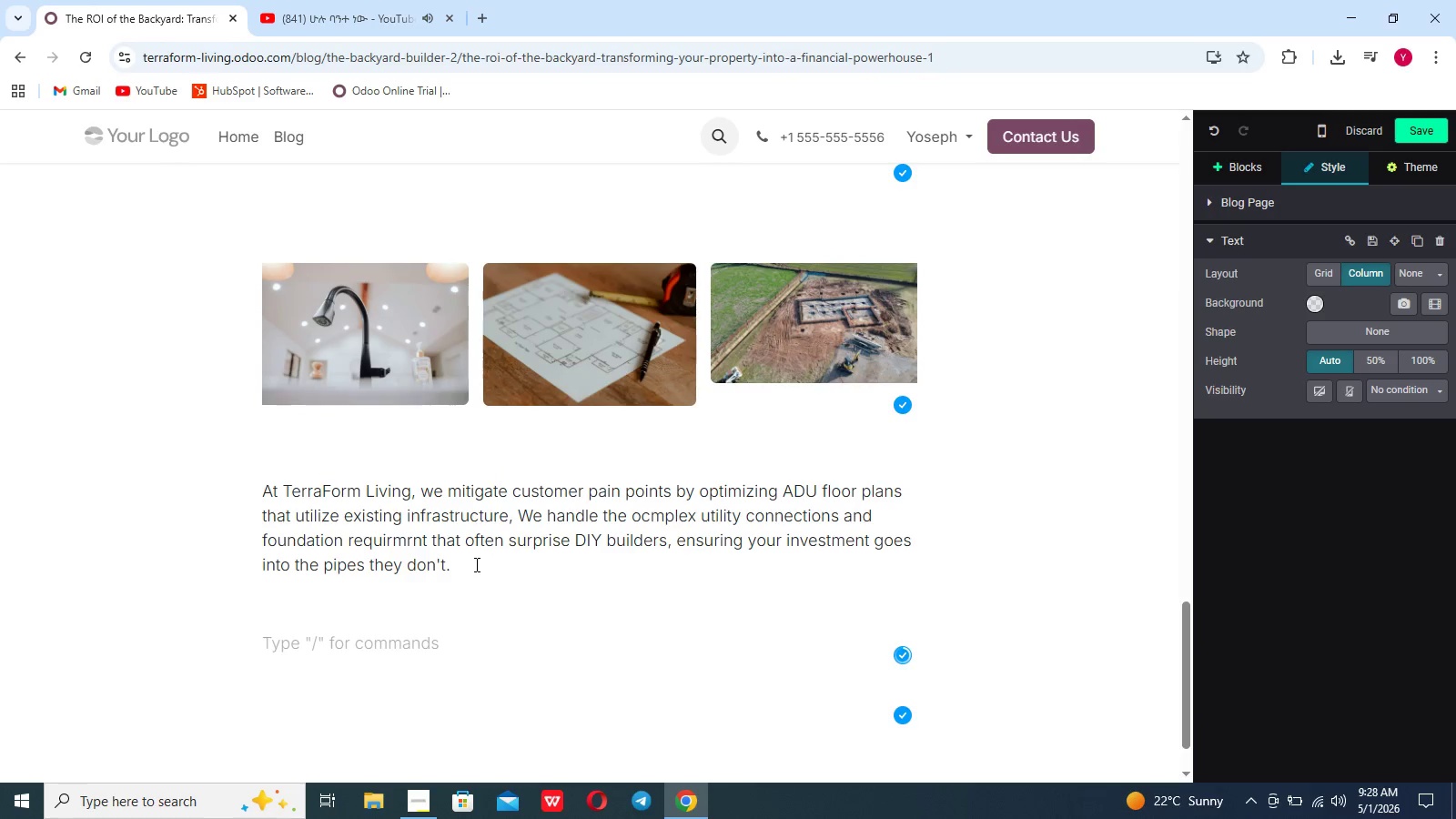 
key(Period)
 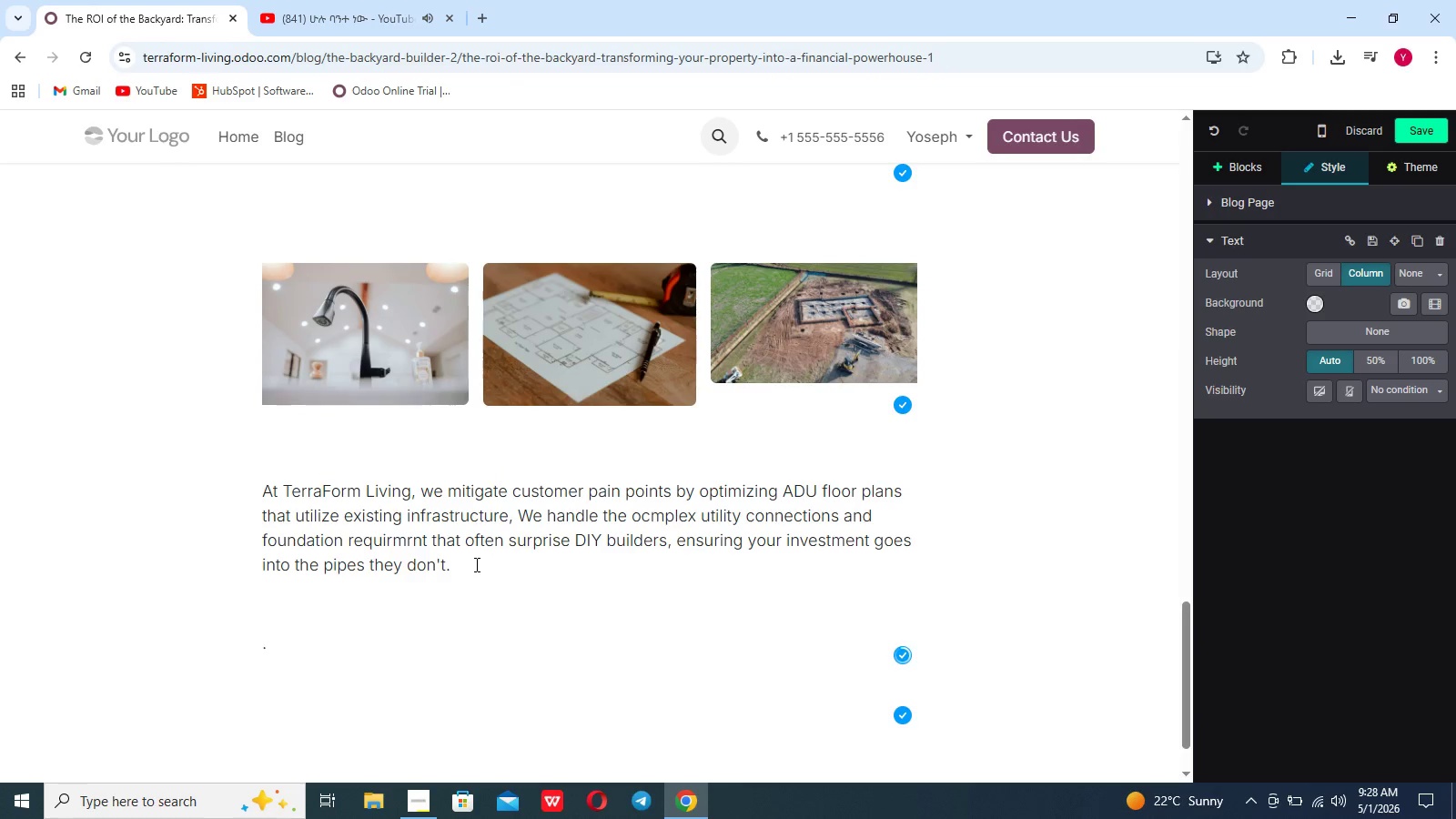 
key(Backspace)
 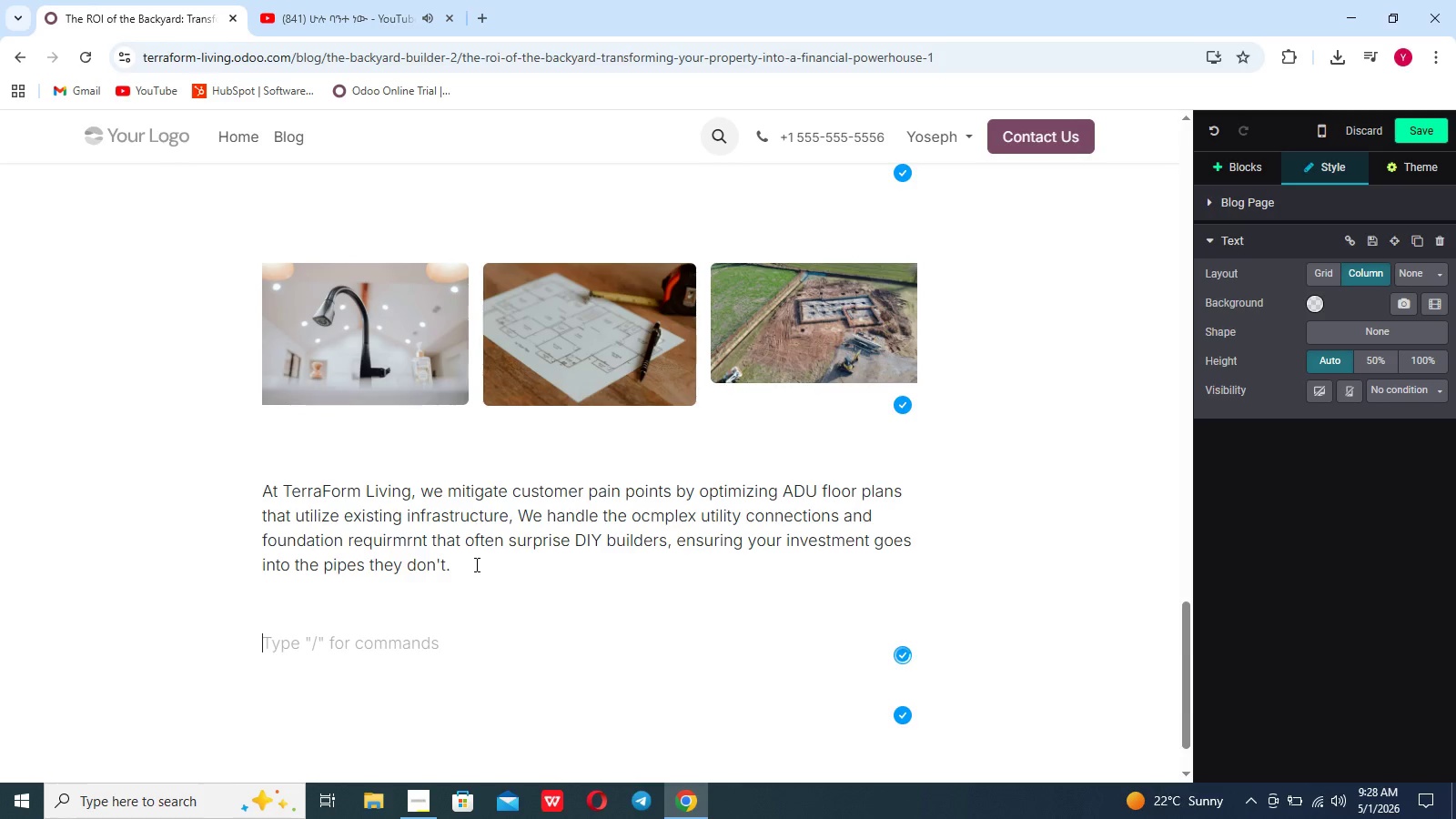 
key(Slash)
 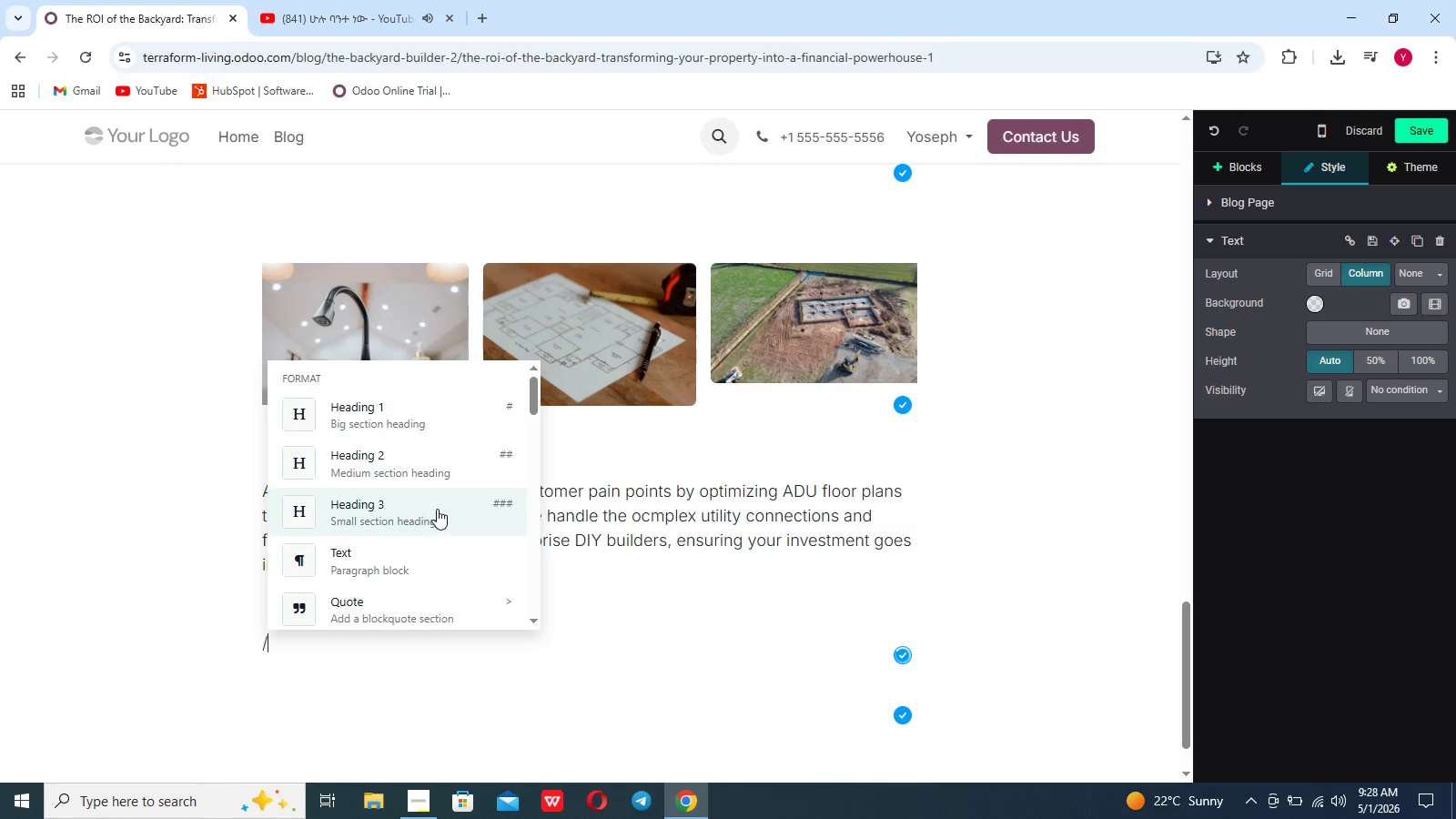 
left_click([437, 510])
 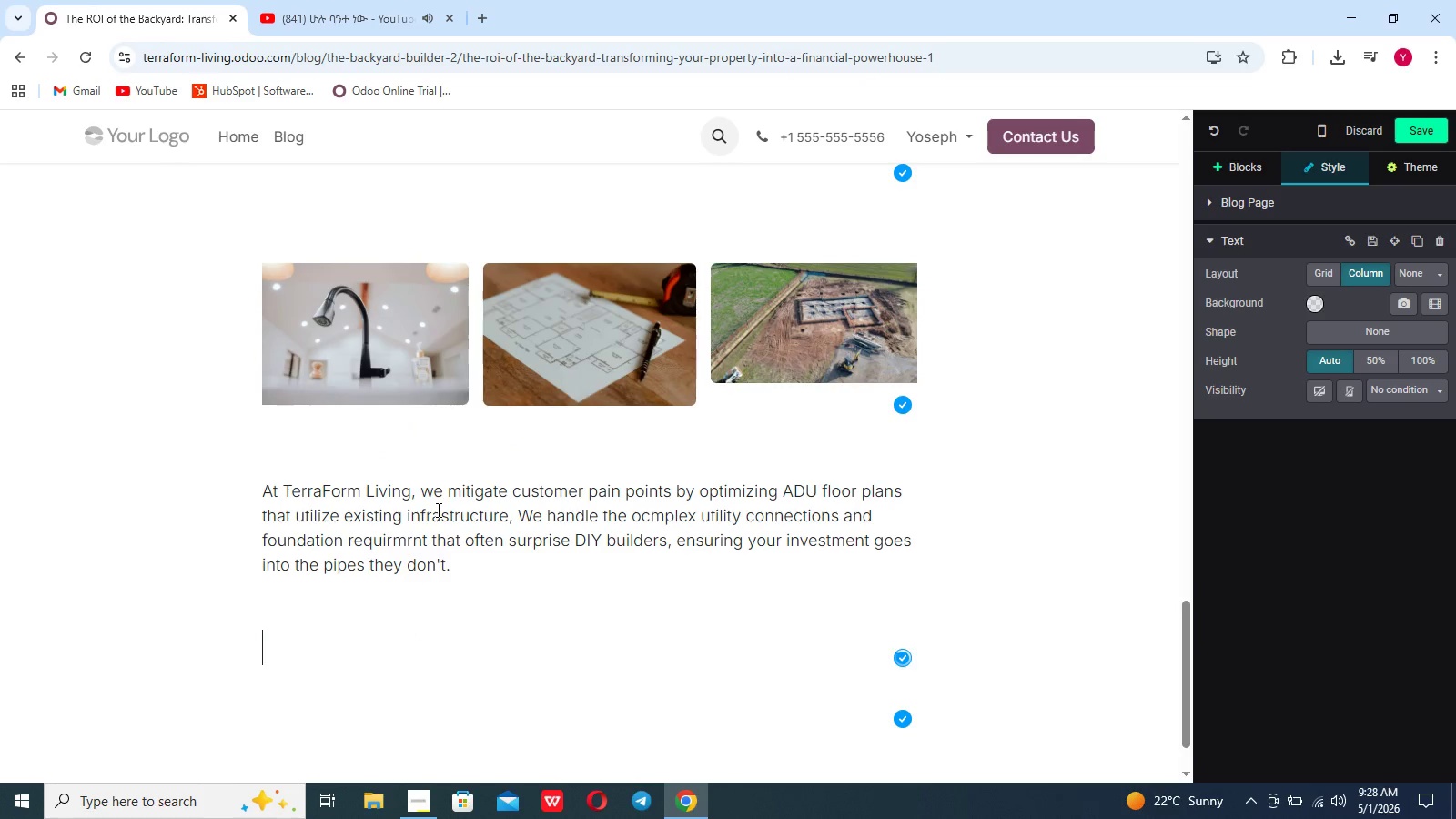 
type(Ready to see your propertie)
key(Backspace)
type(y's)
 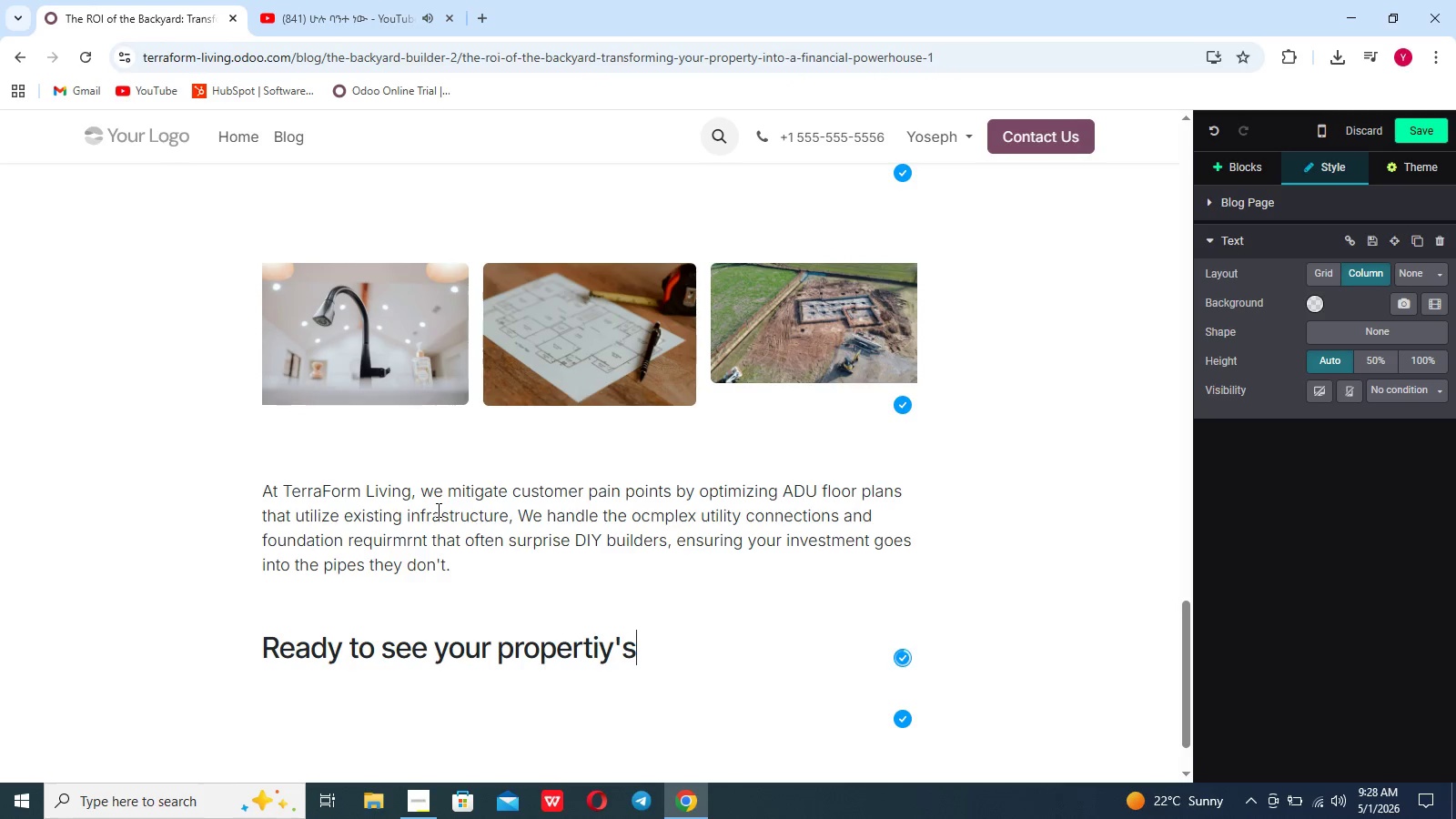 
key(ArrowLeft)
 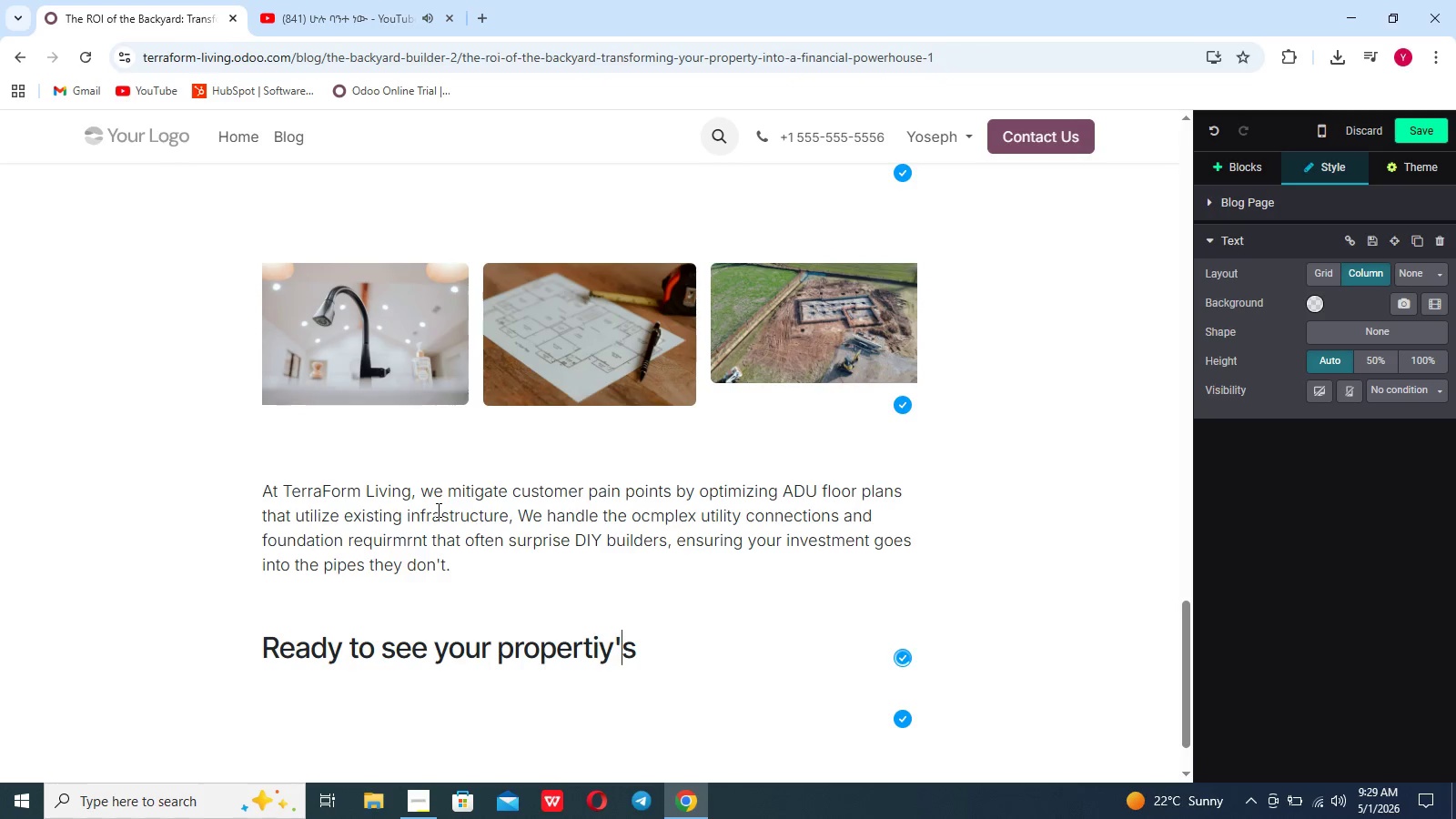 
key(ArrowLeft)
 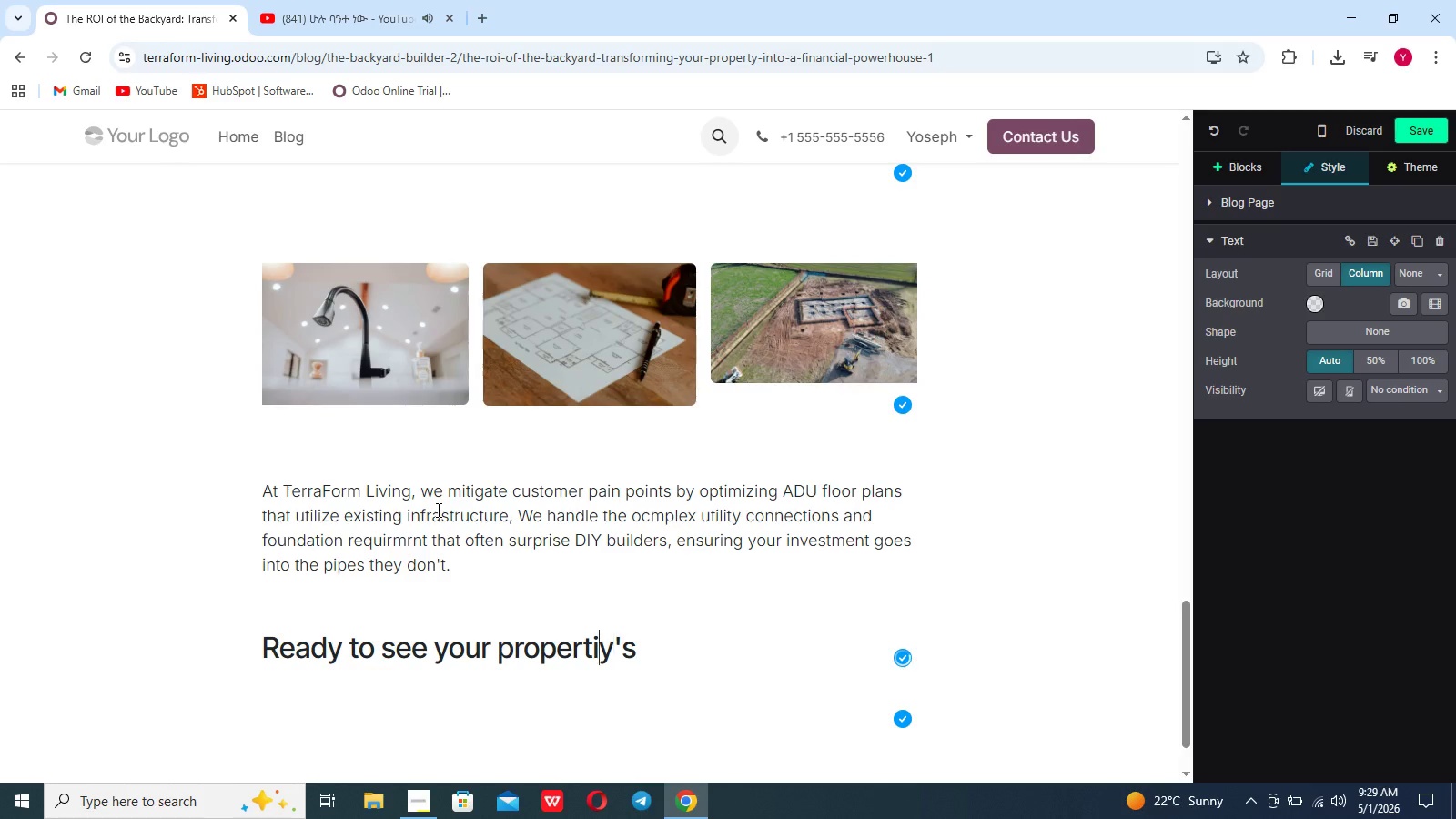 
key(ArrowLeft)
 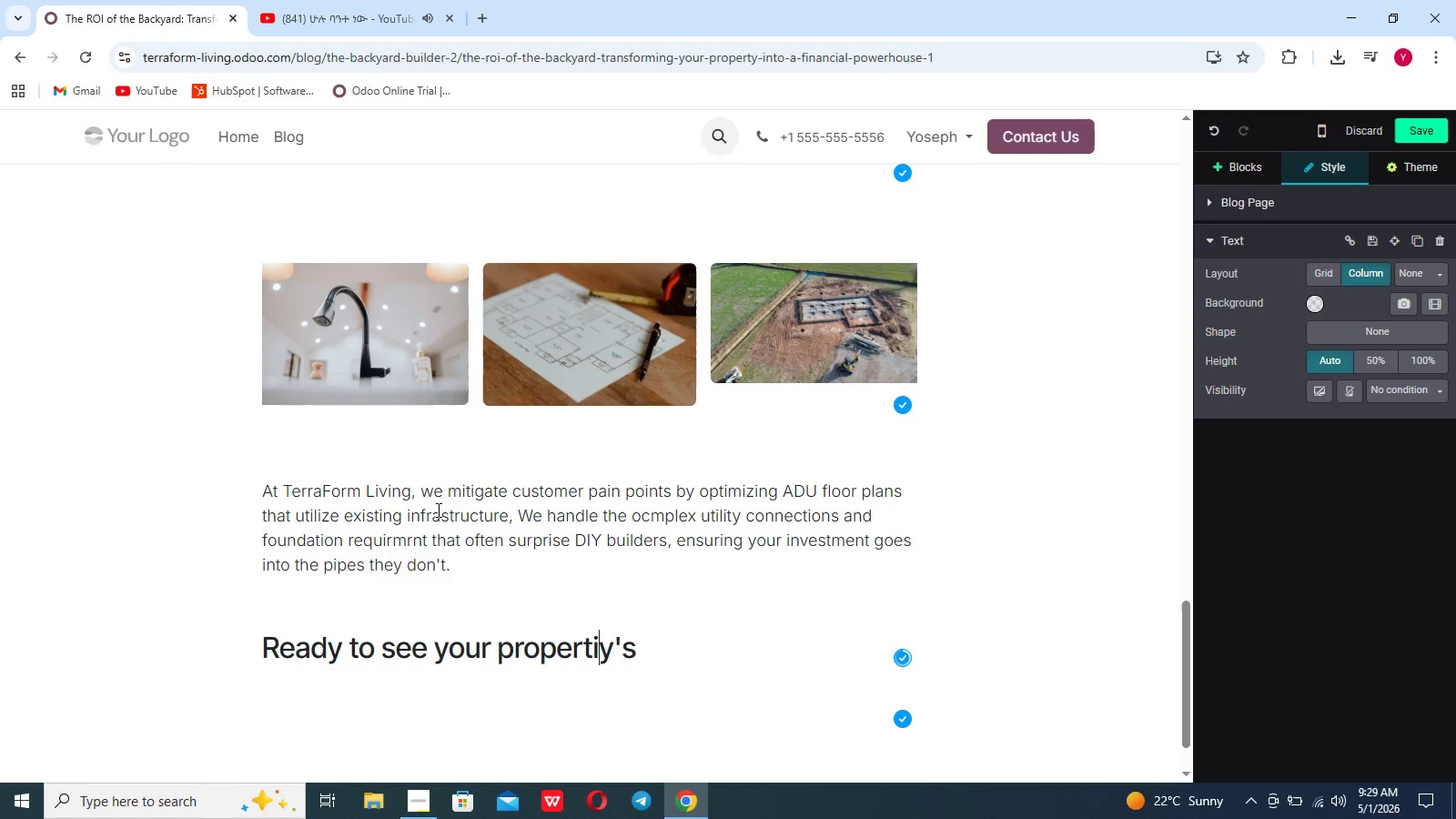 
key(Backspace)
 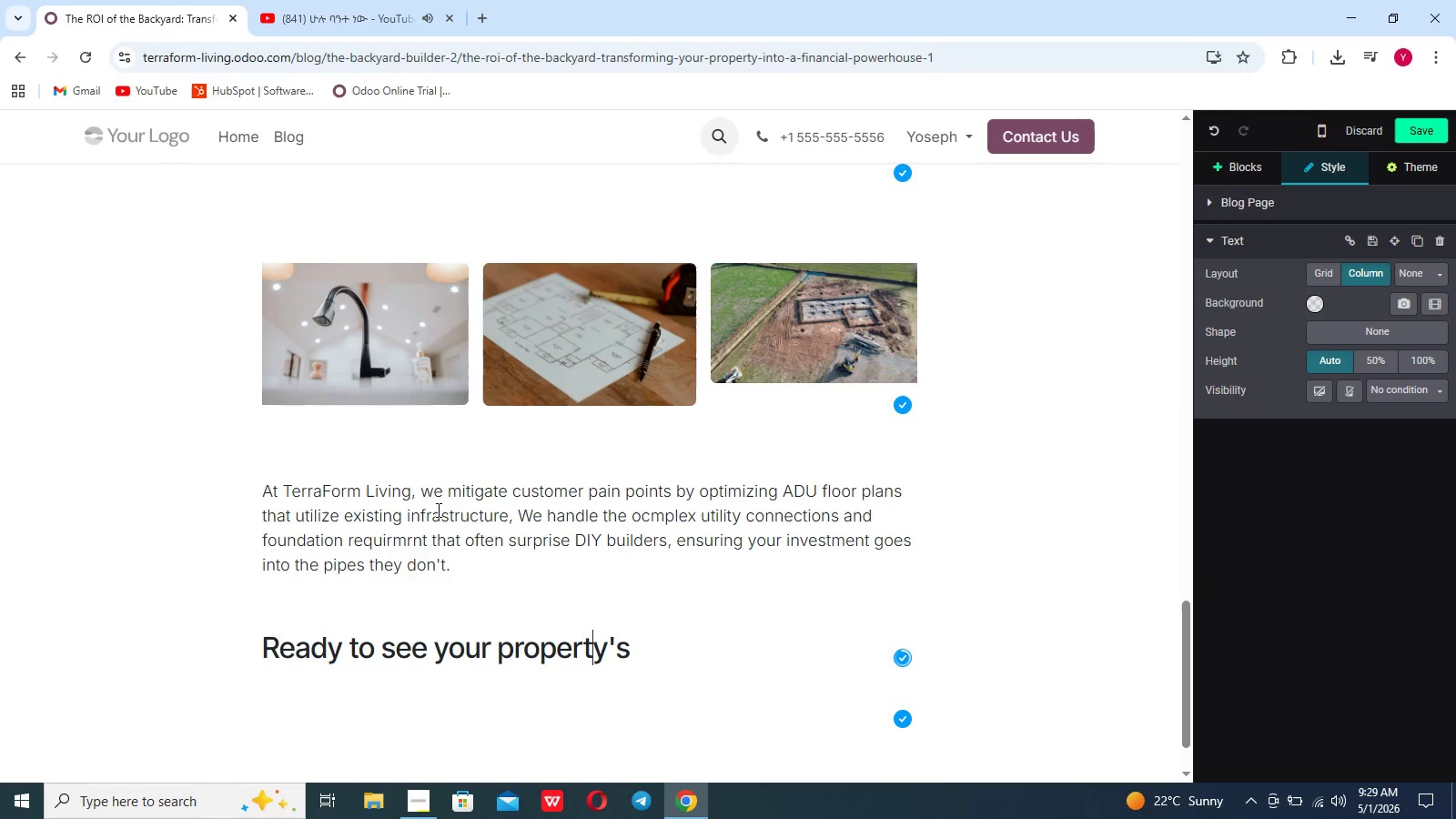 
key(ArrowRight)
 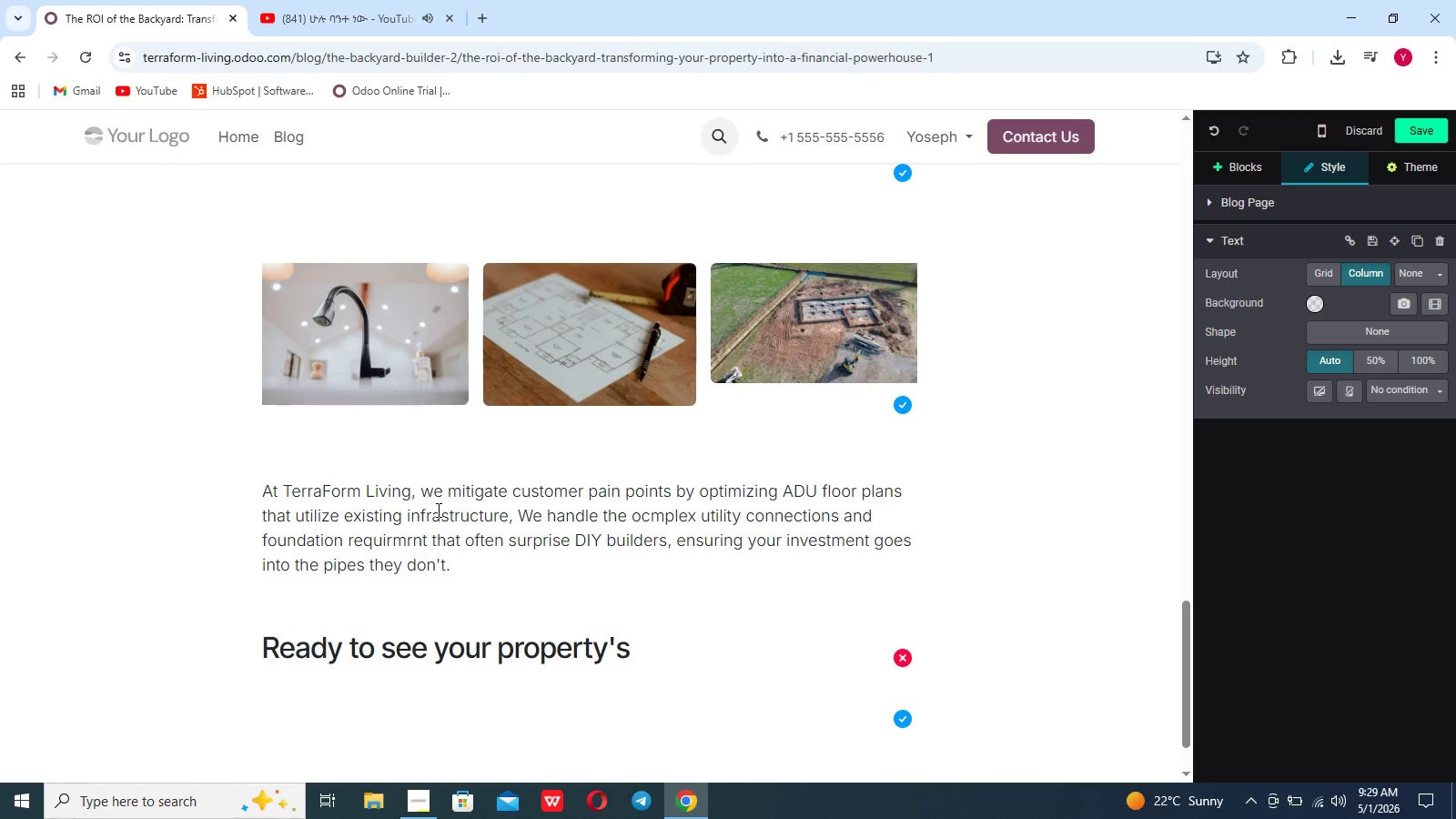 
key(ArrowRight)
 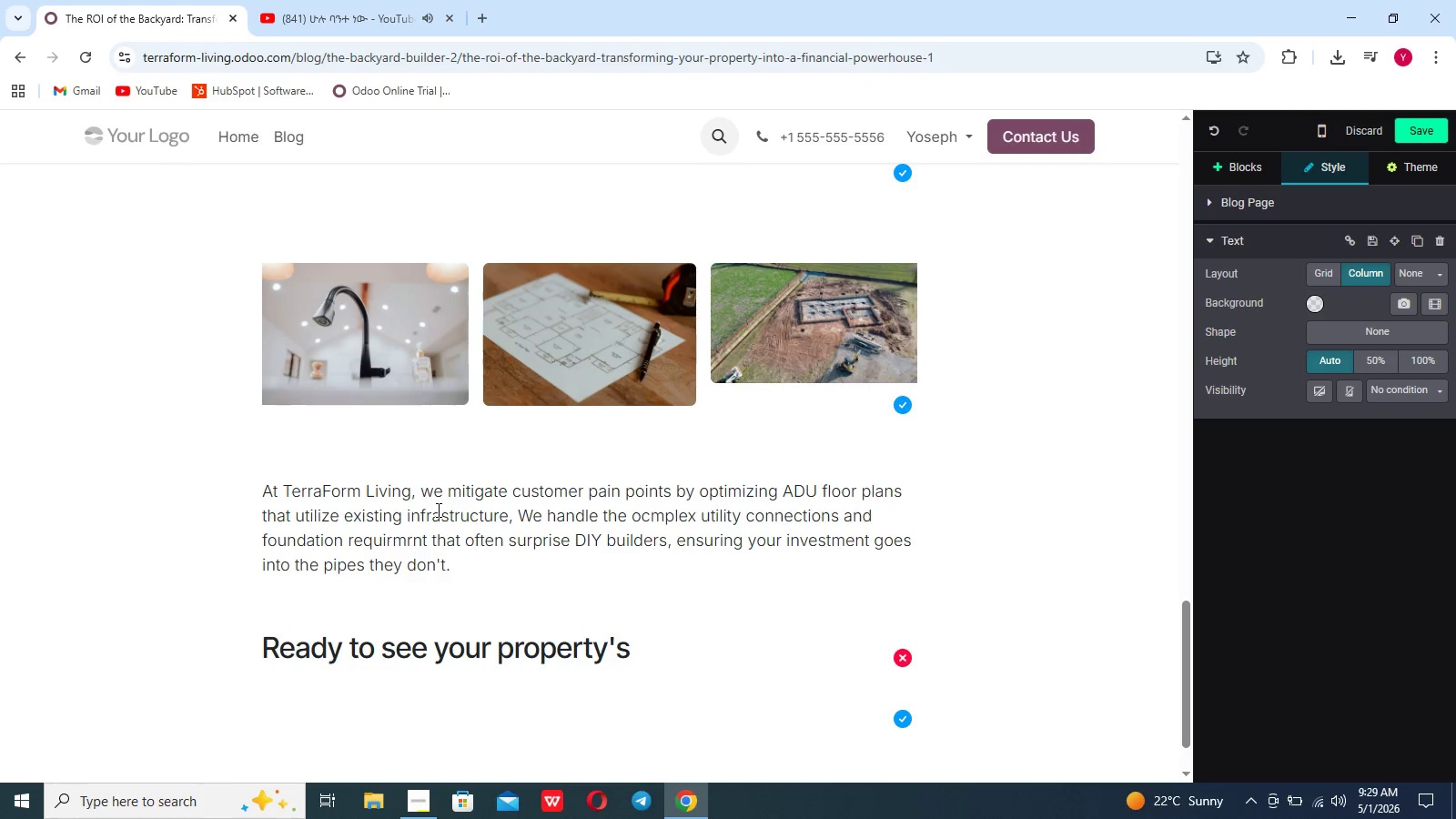 
key(ArrowRight)
 